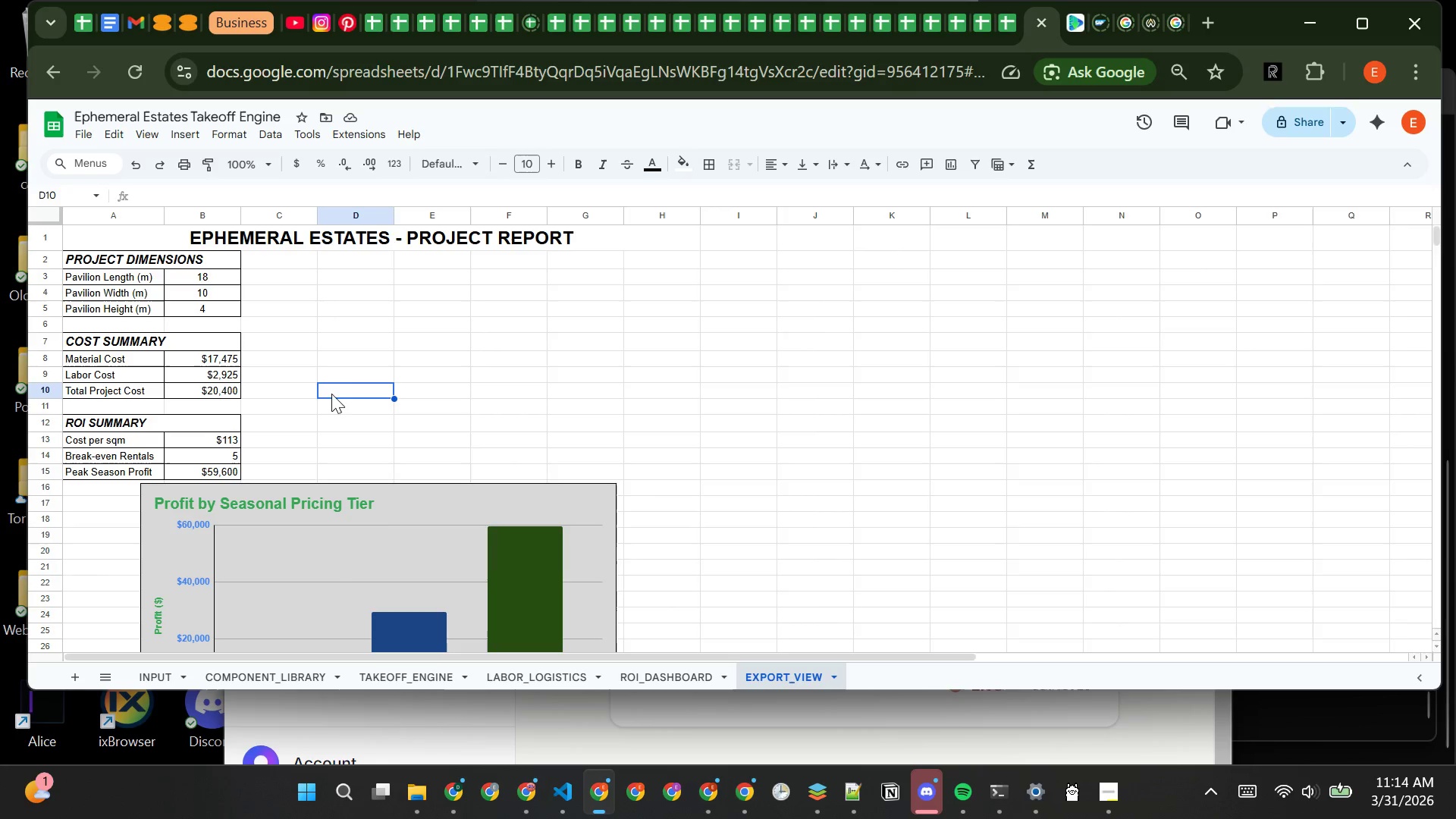 
wait(7.84)
 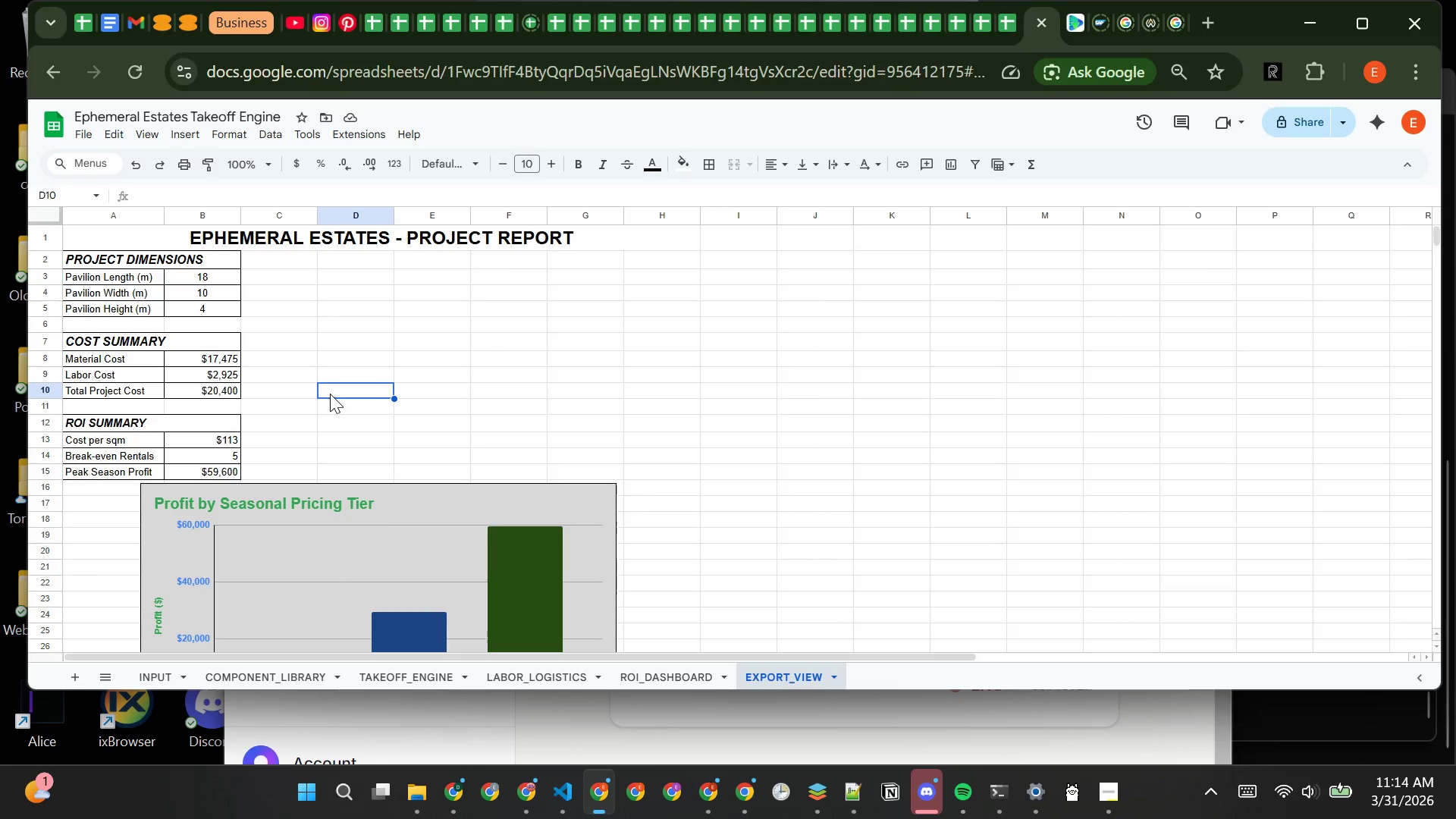 
left_click([214, 253])
 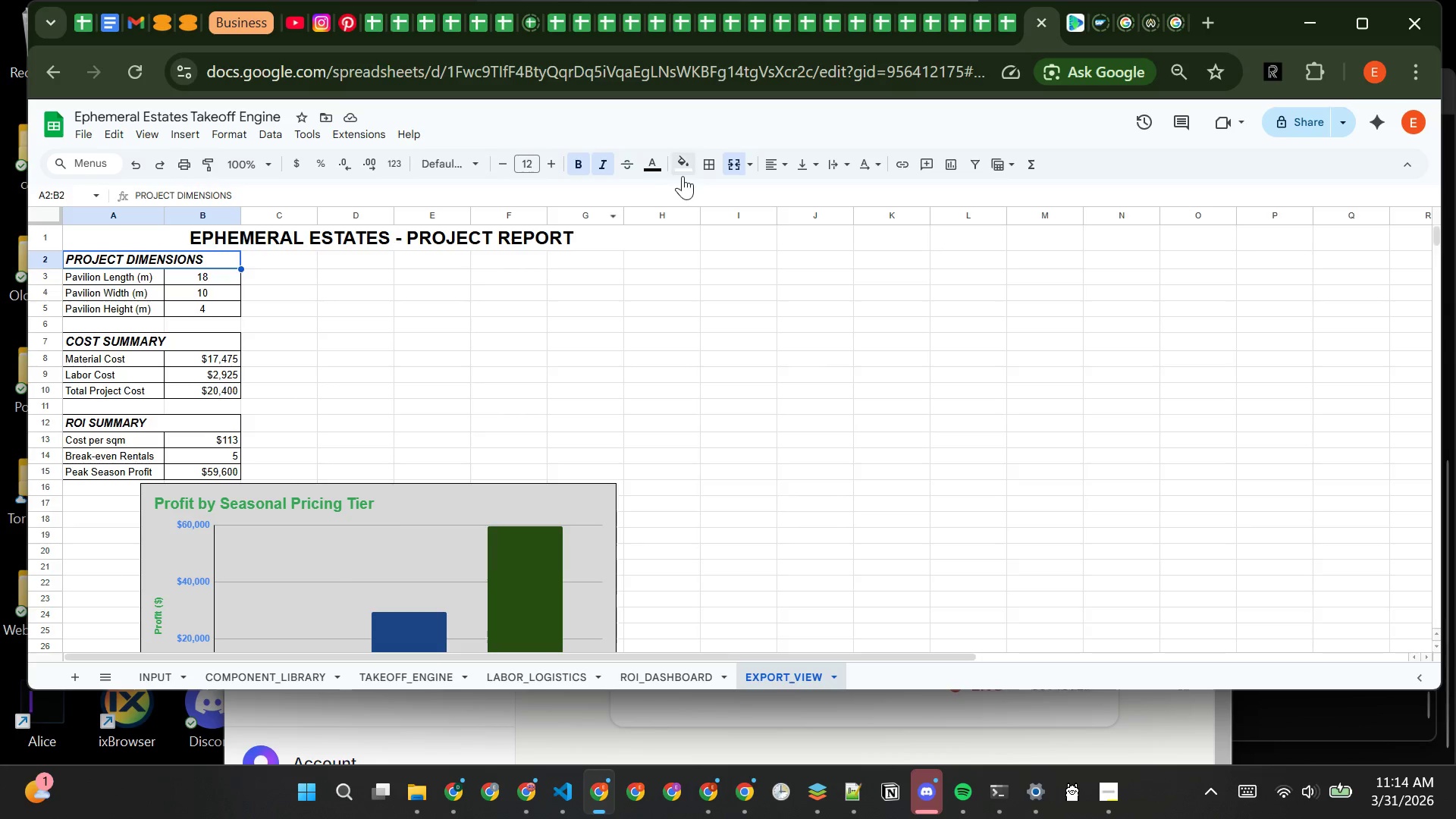 
left_click([686, 171])
 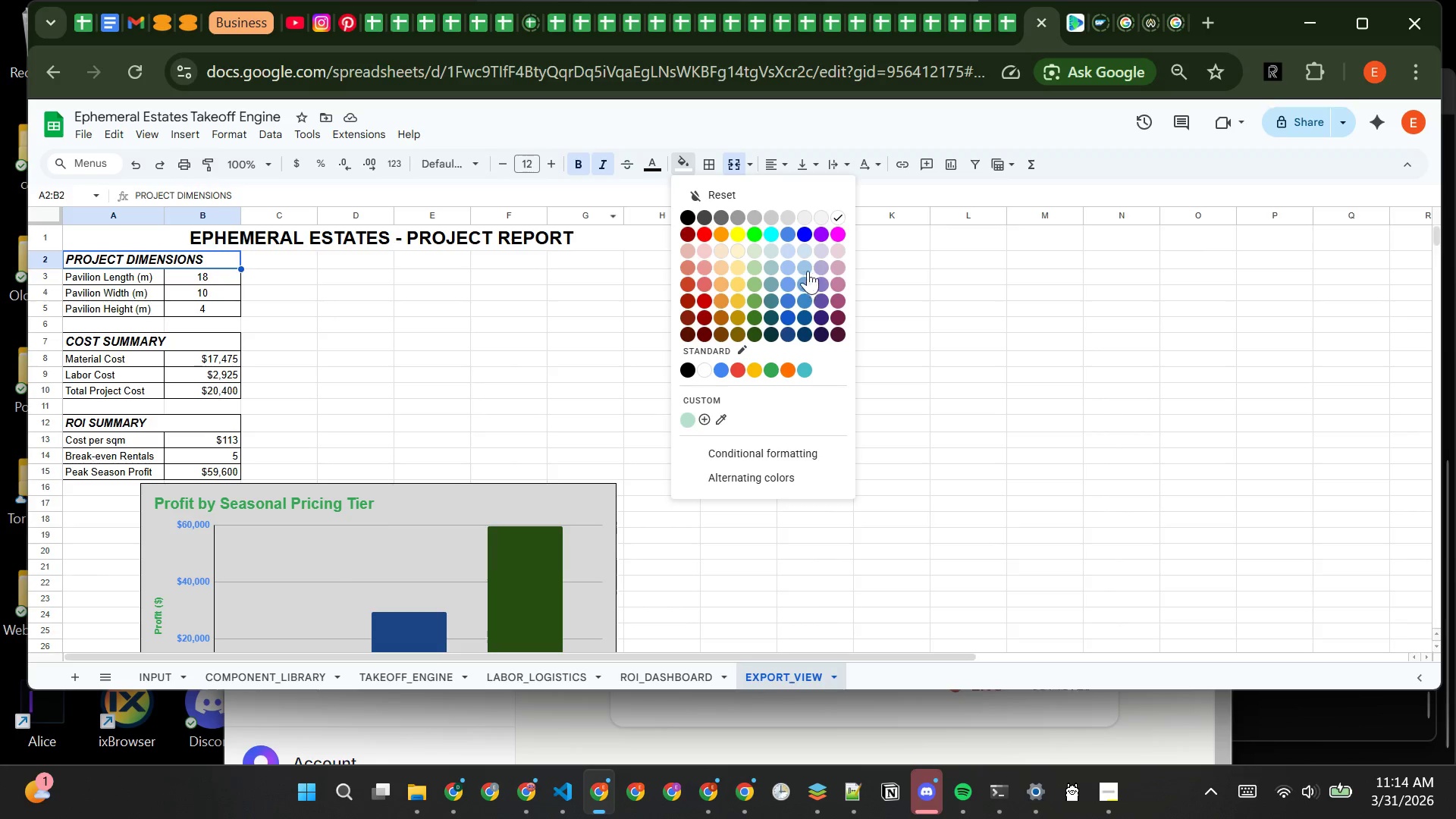 
left_click([805, 247])
 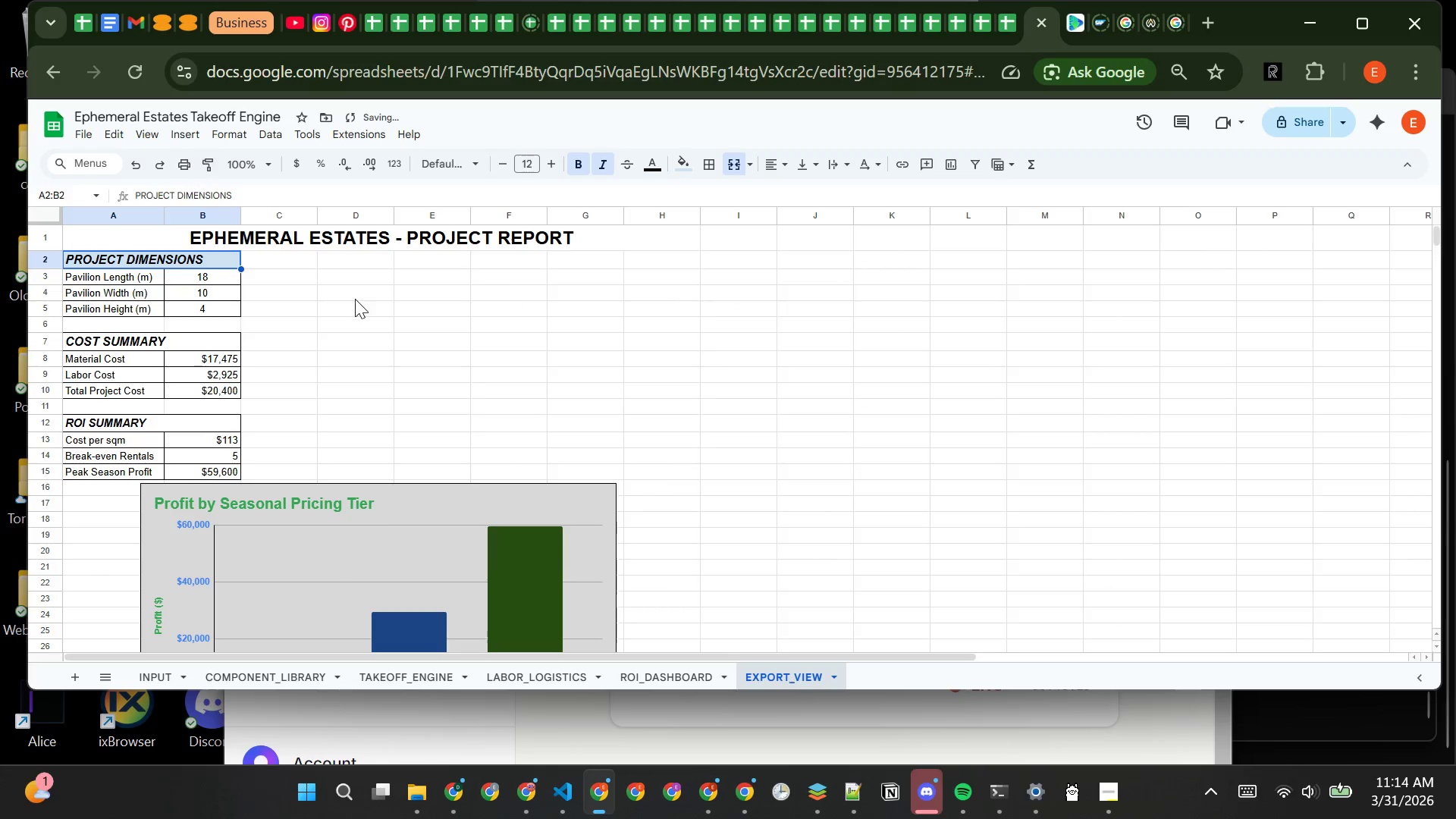 
left_click([353, 299])
 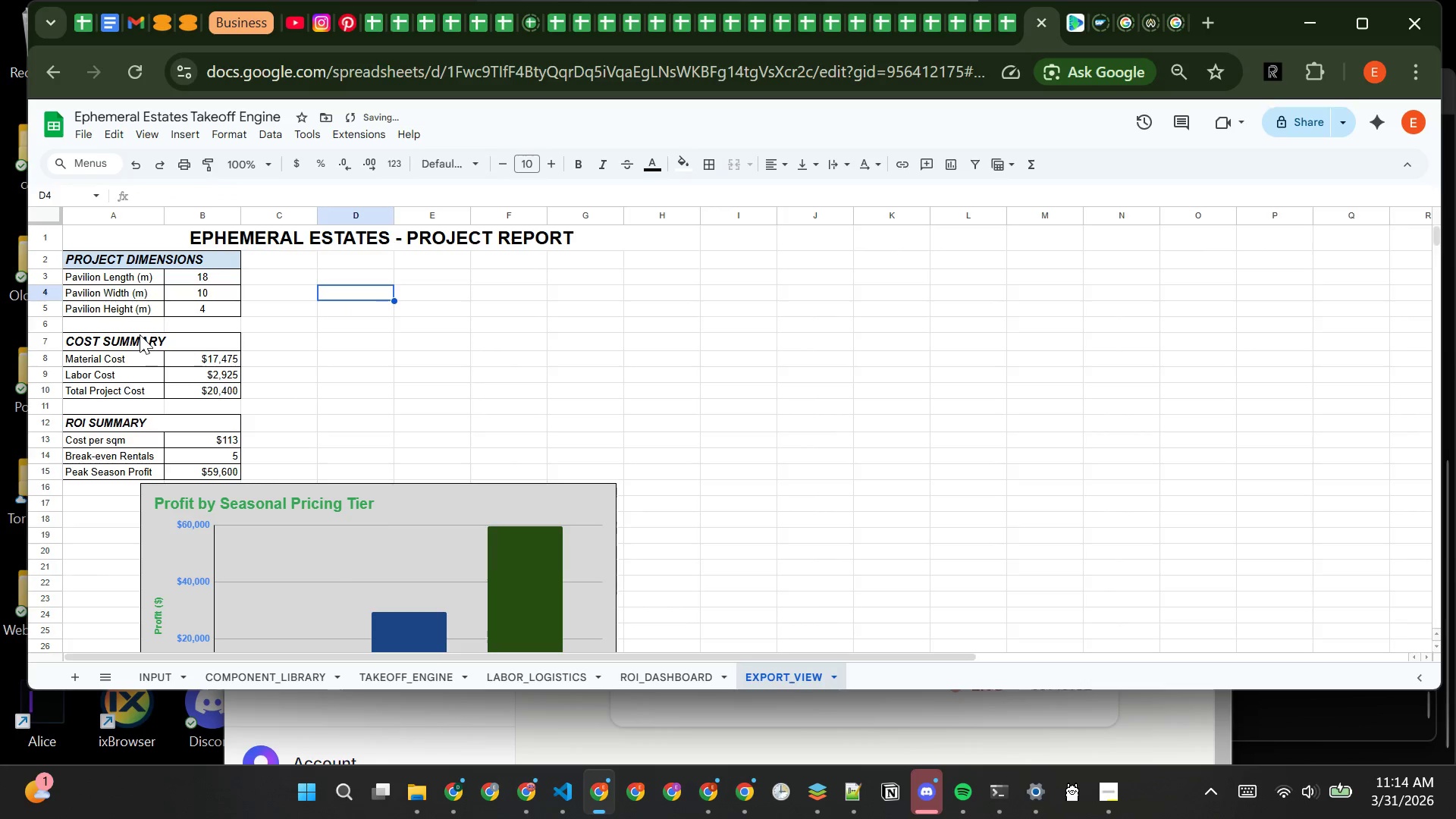 
left_click([142, 338])
 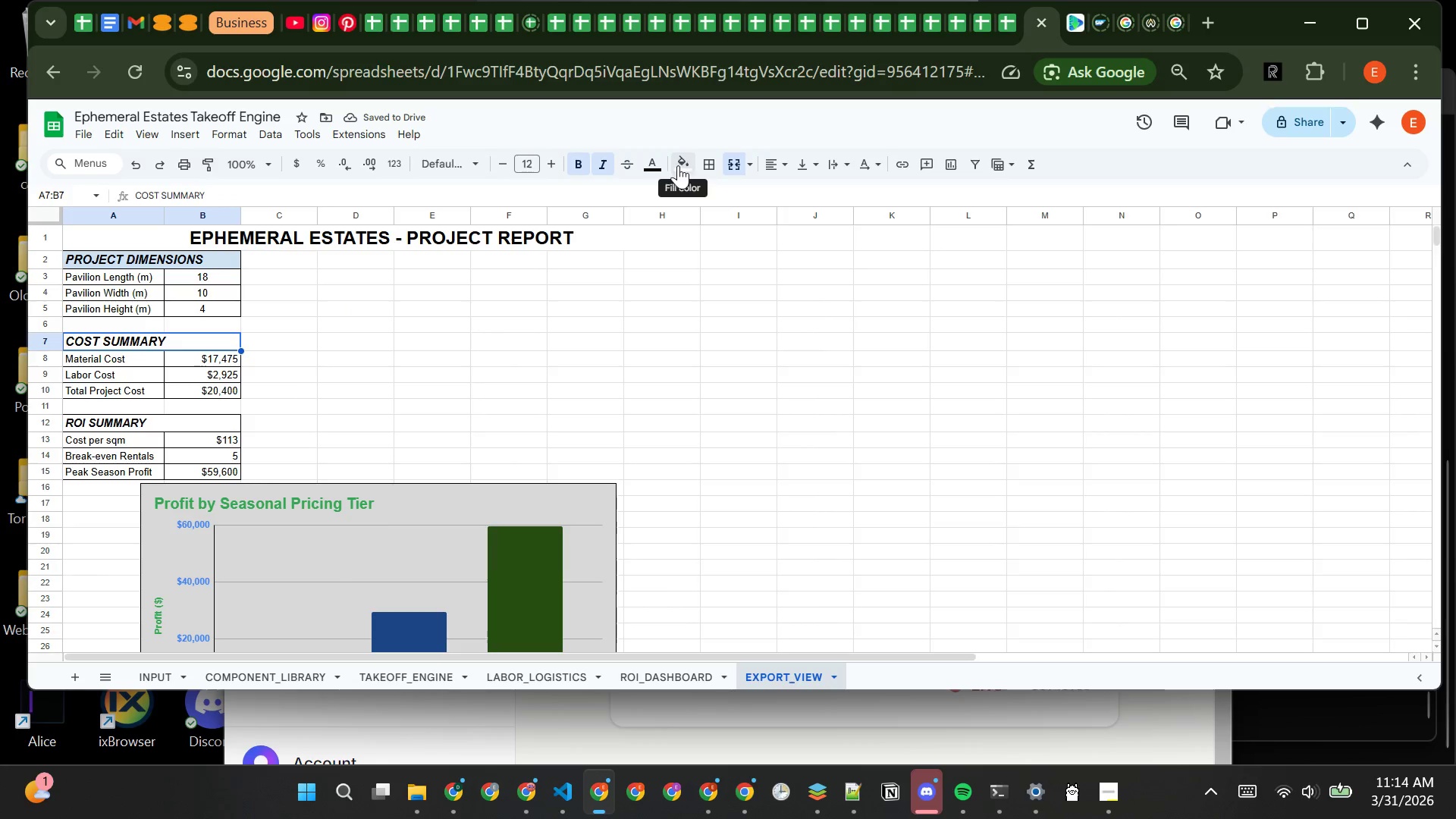 
left_click([685, 162])
 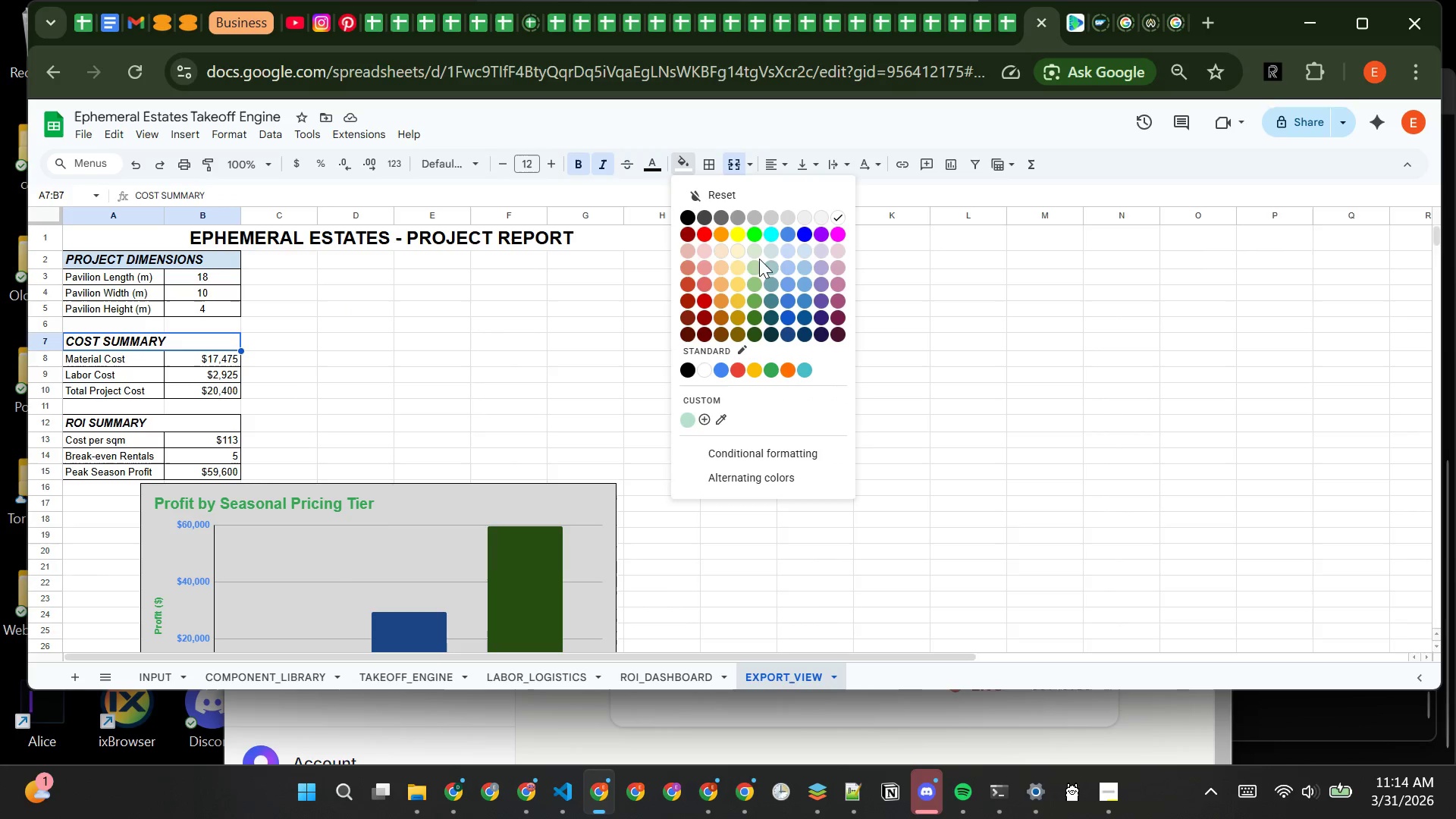 
left_click([751, 253])
 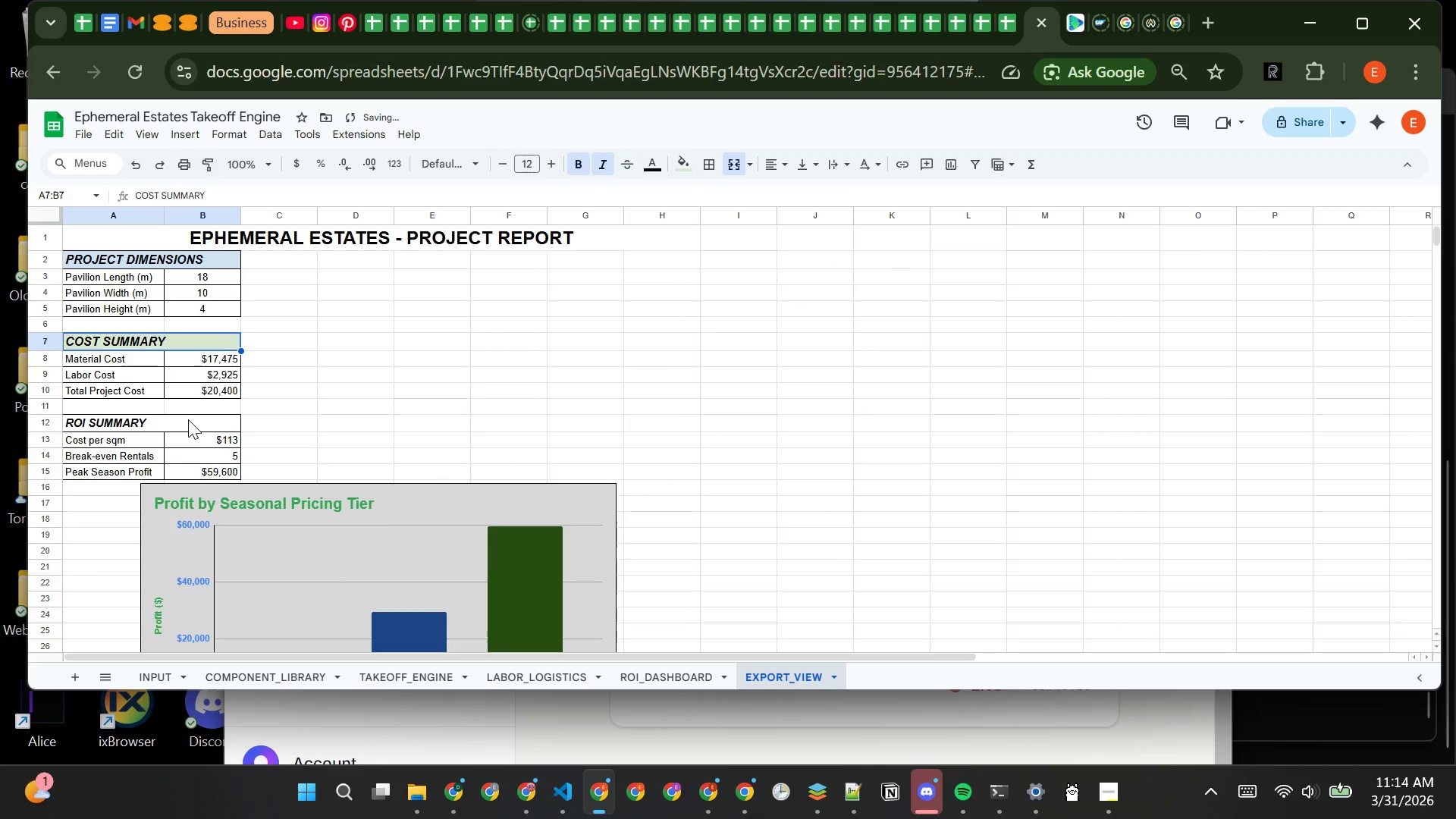 
left_click([188, 419])
 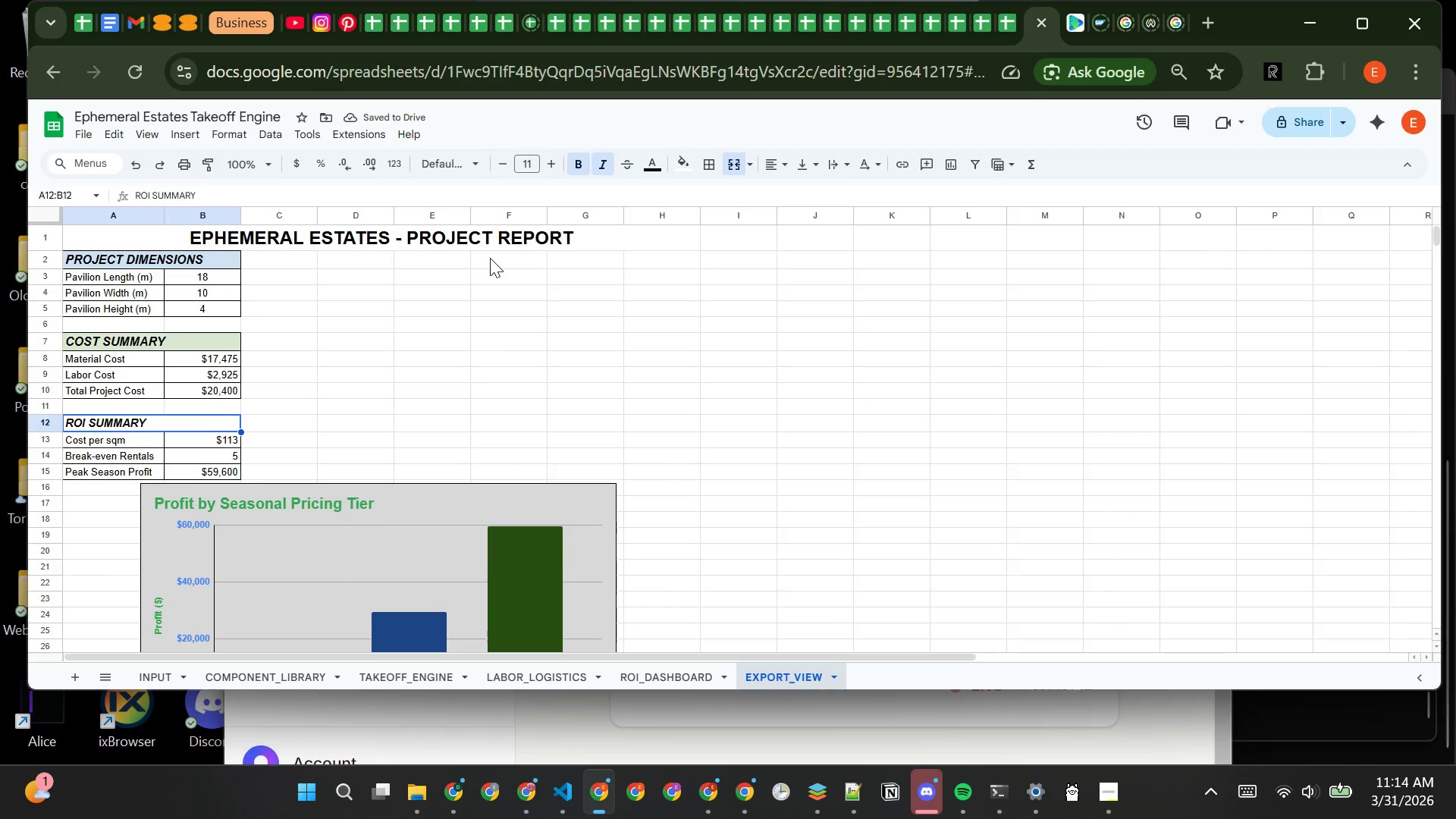 
left_click([682, 165])
 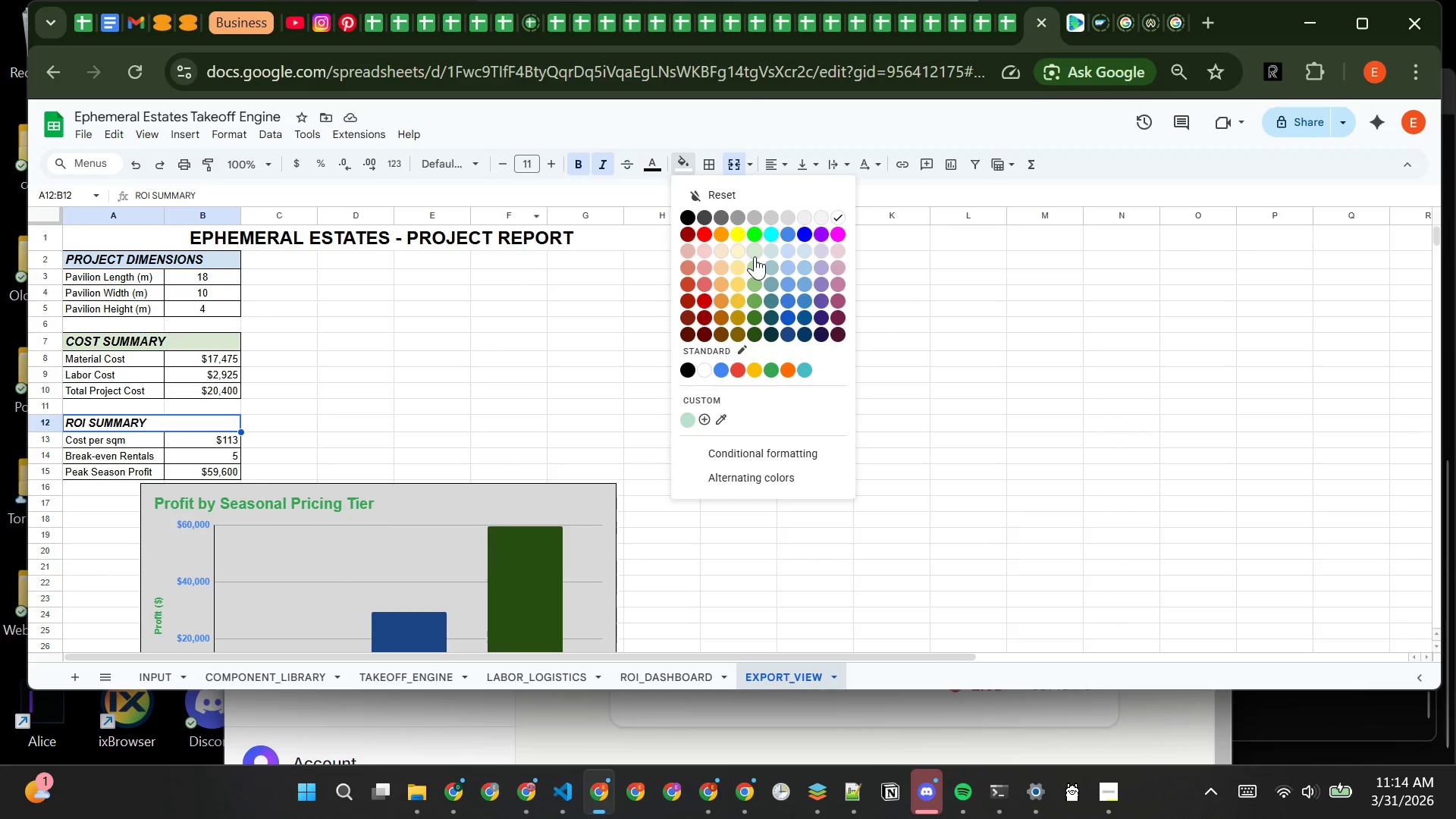 
left_click([738, 256])
 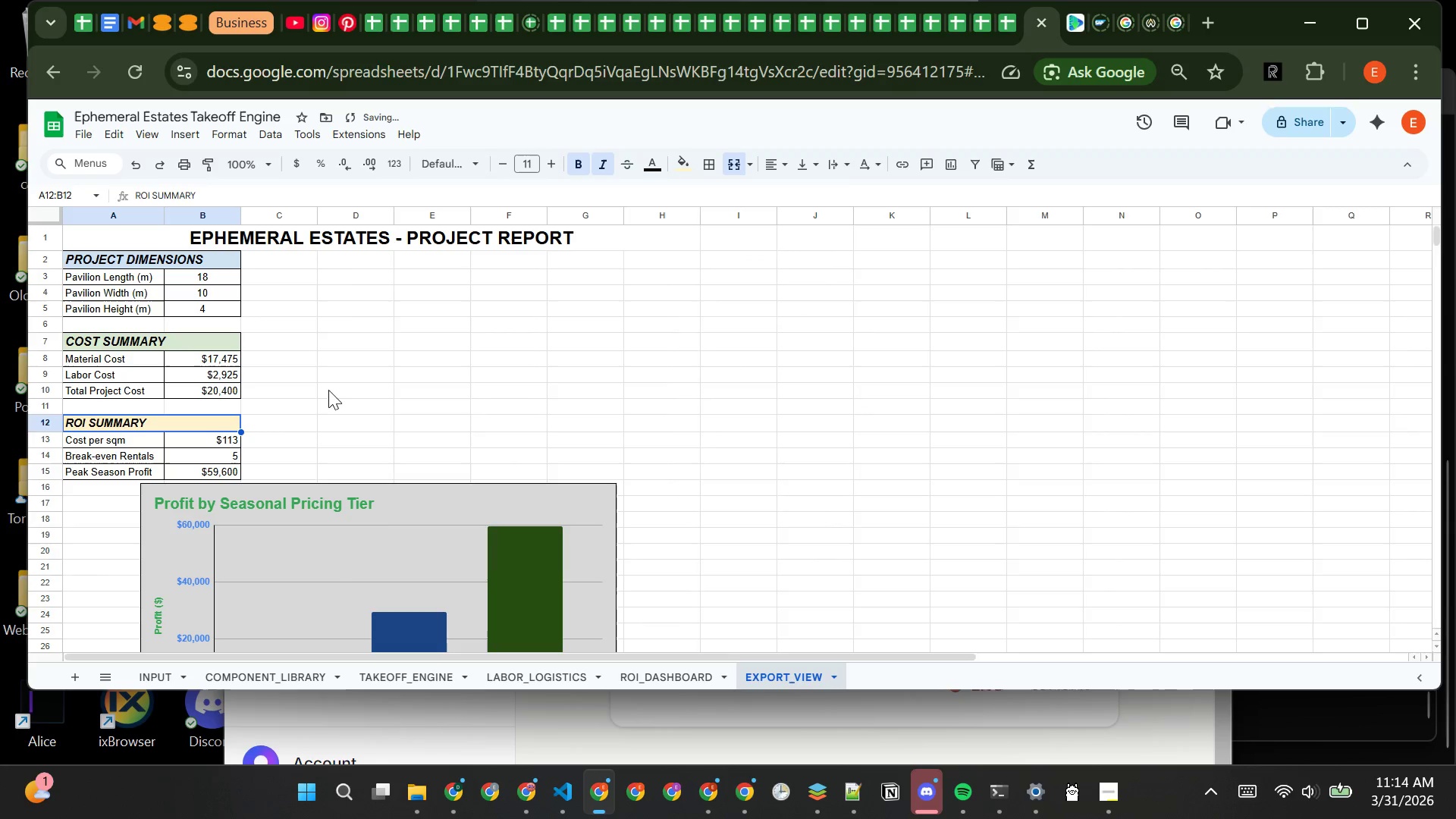 
left_click([316, 393])
 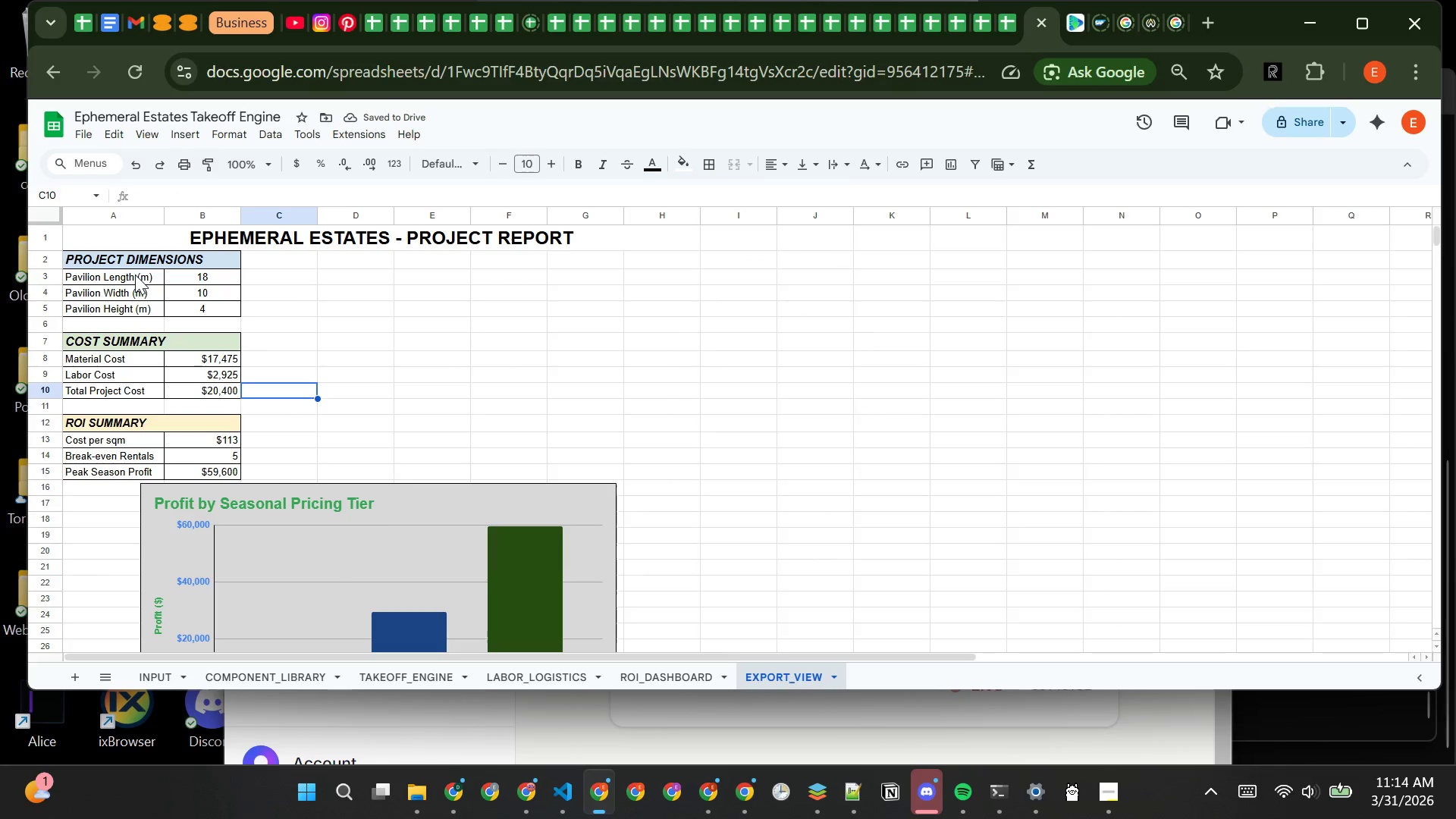 
left_click([374, 347])
 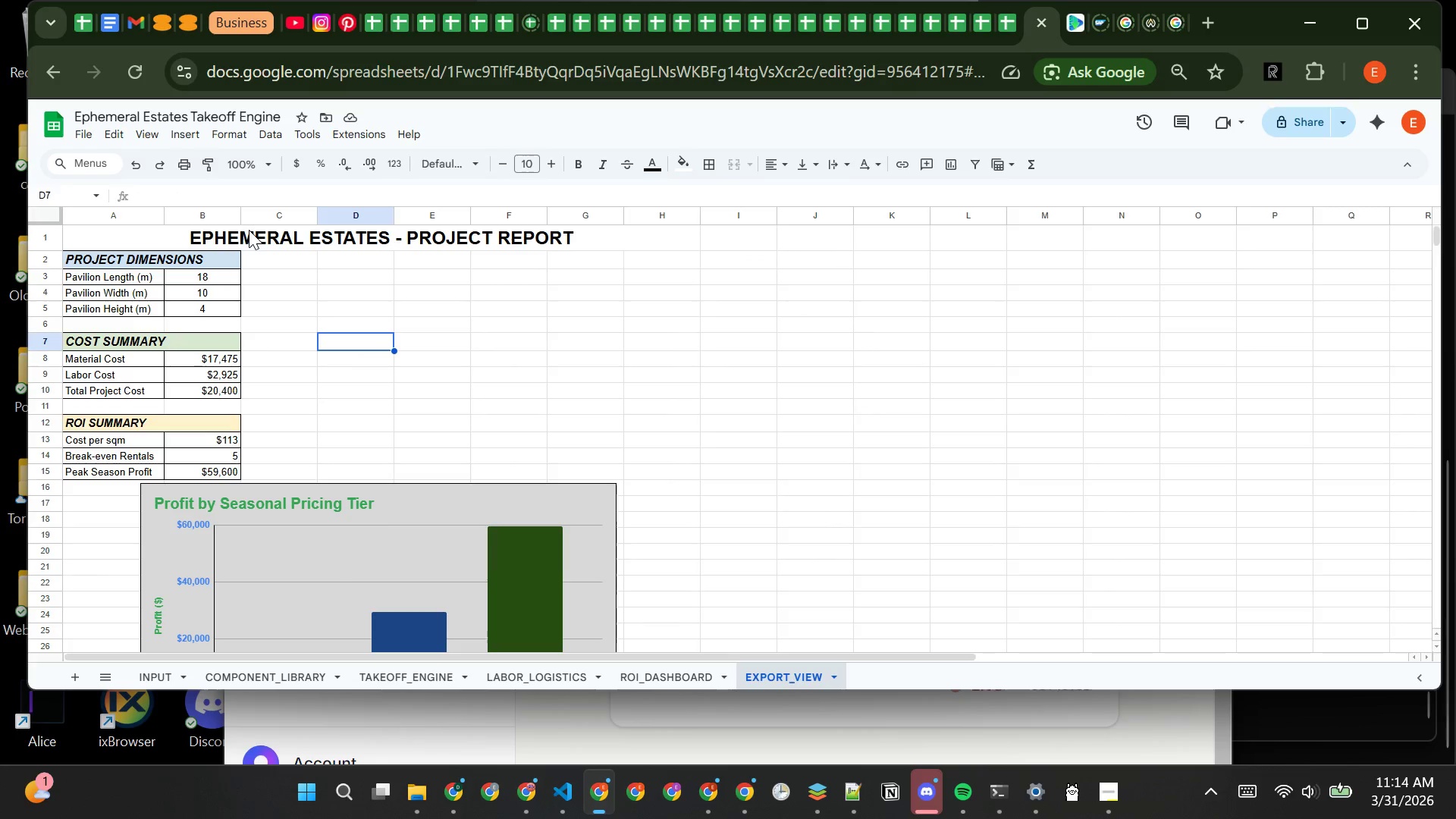 
left_click([249, 234])
 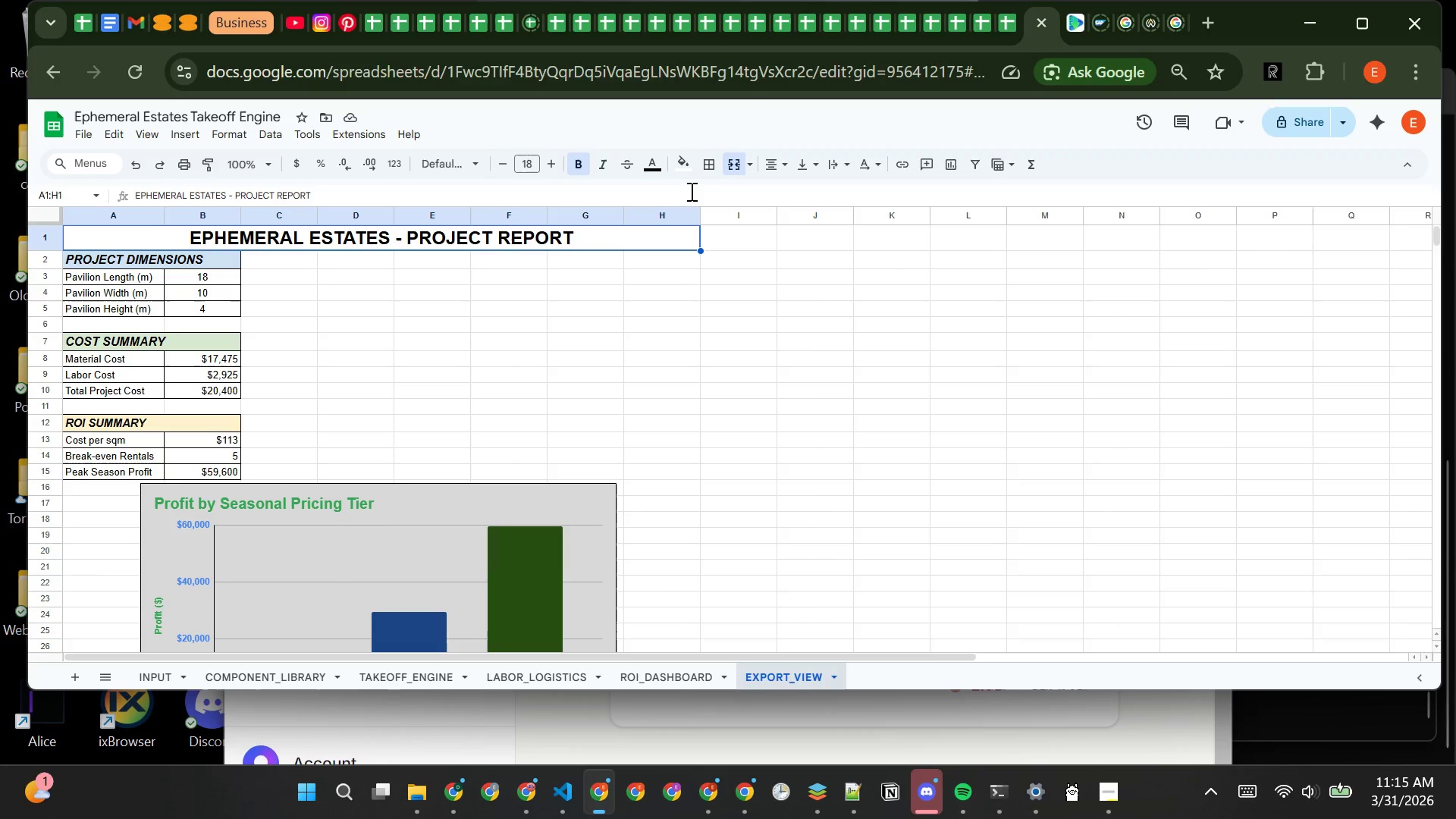 
wait(18.55)
 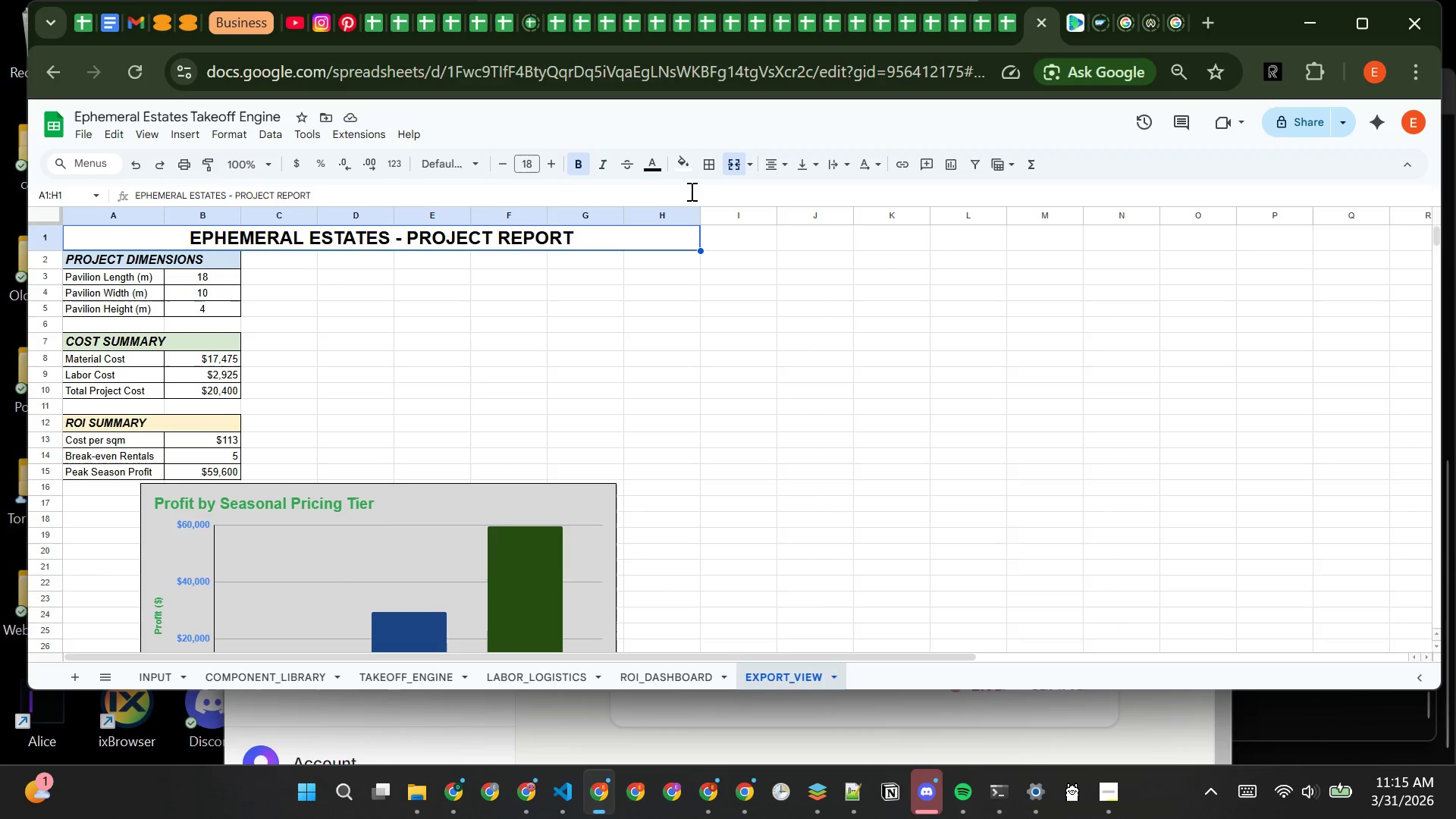 
left_click([145, 426])
 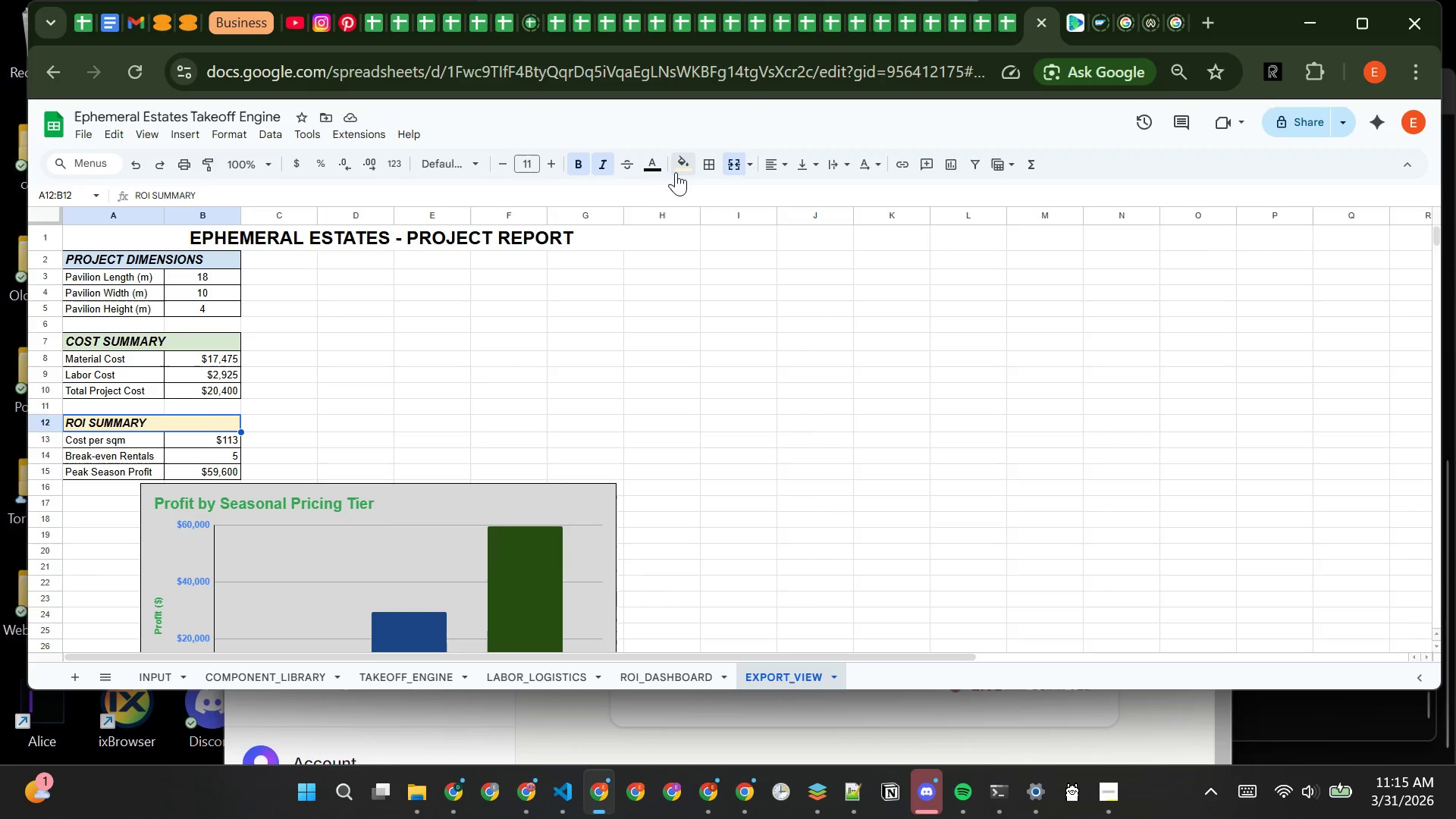 
left_click([686, 171])
 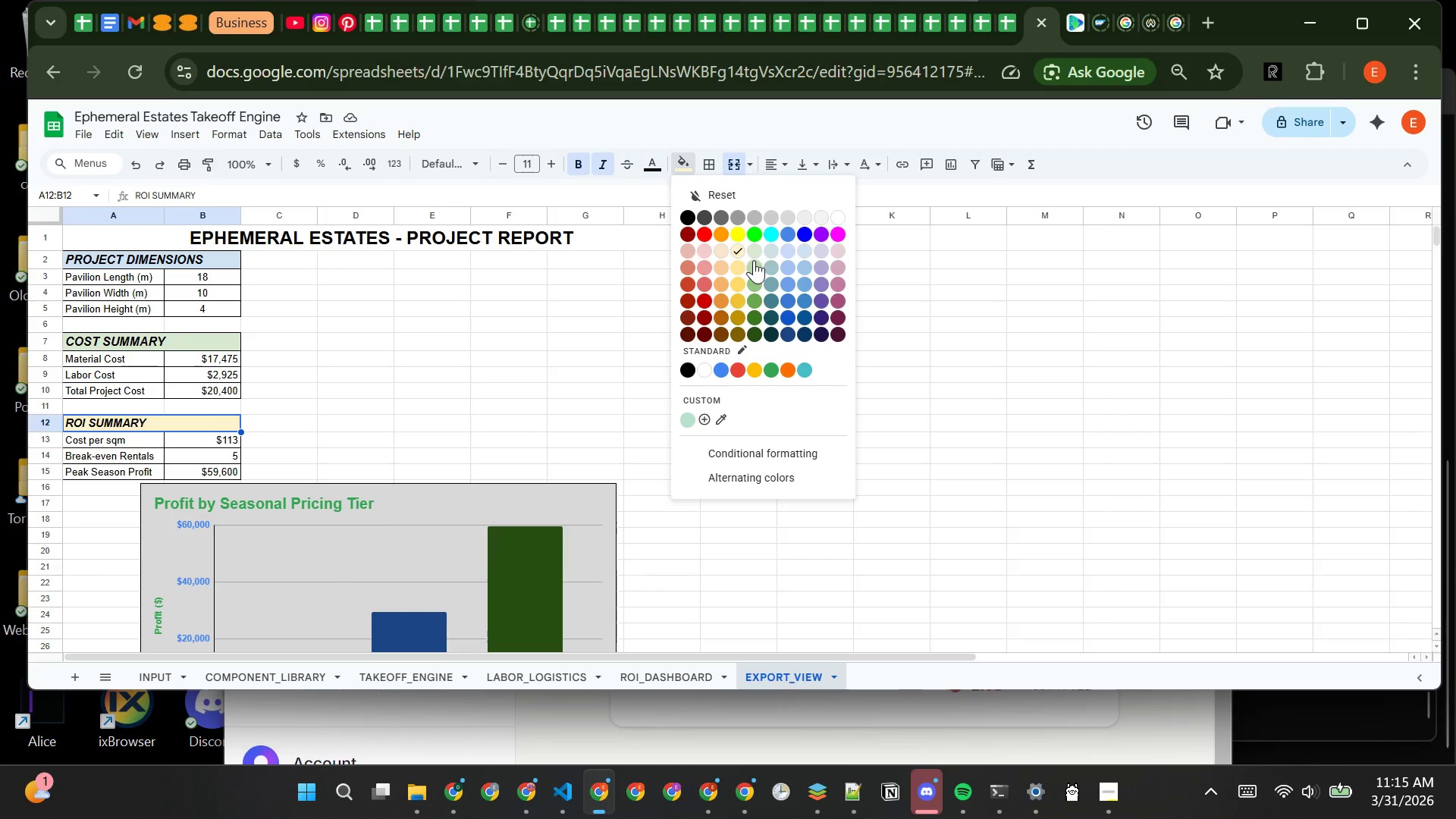 
left_click([754, 251])
 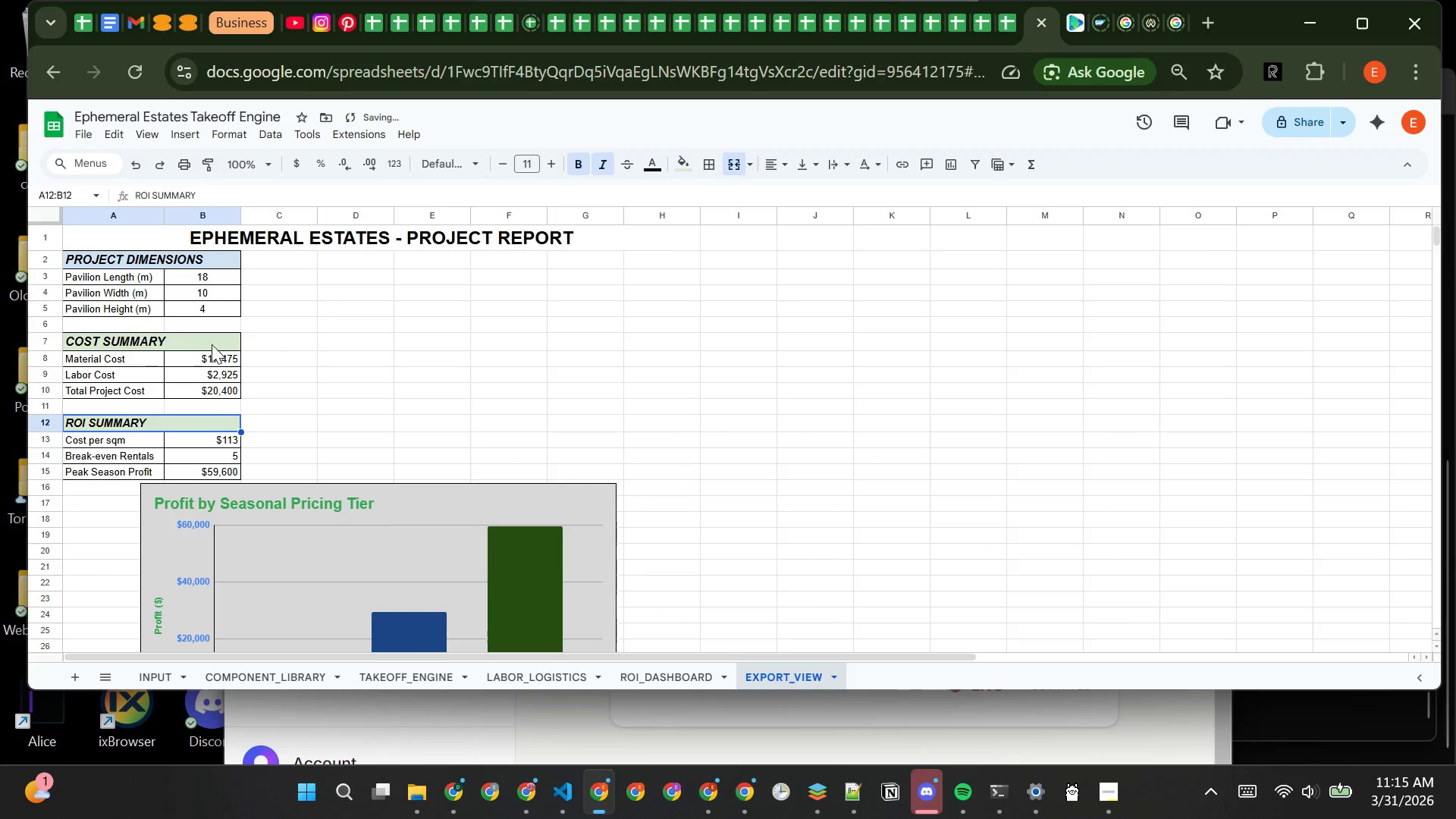 
left_click([204, 337])
 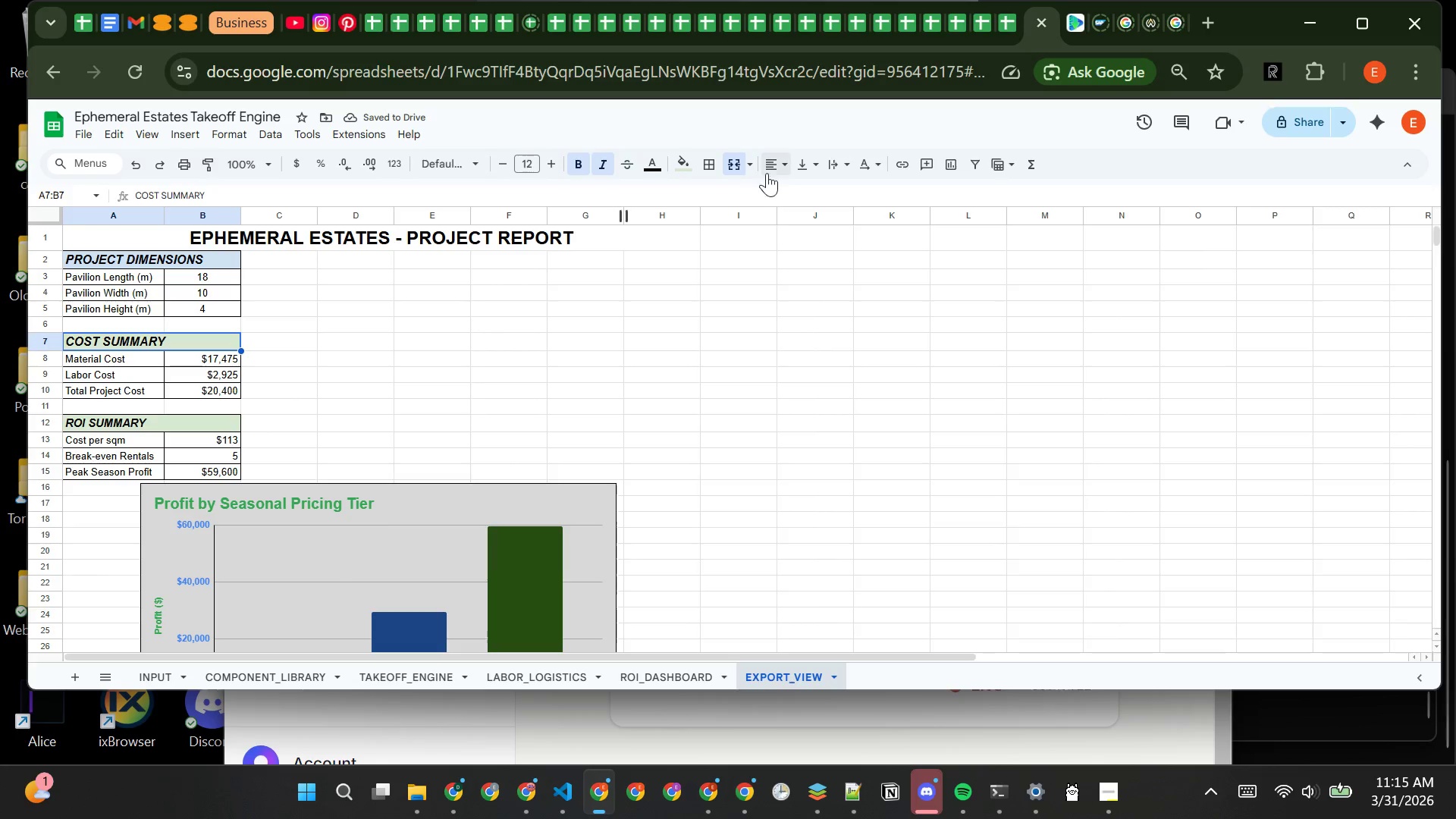 
left_click([692, 161])
 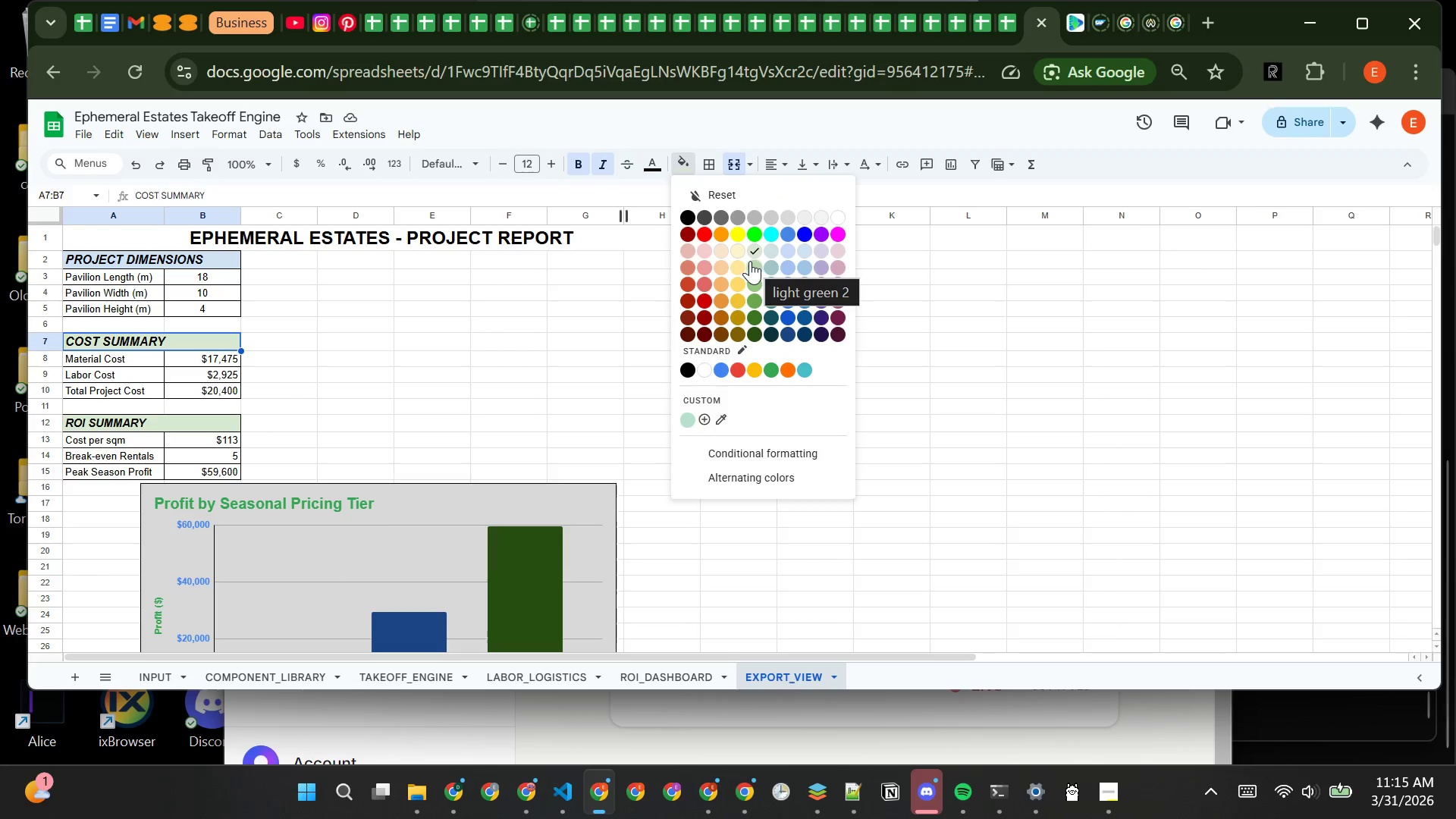 
left_click([735, 253])
 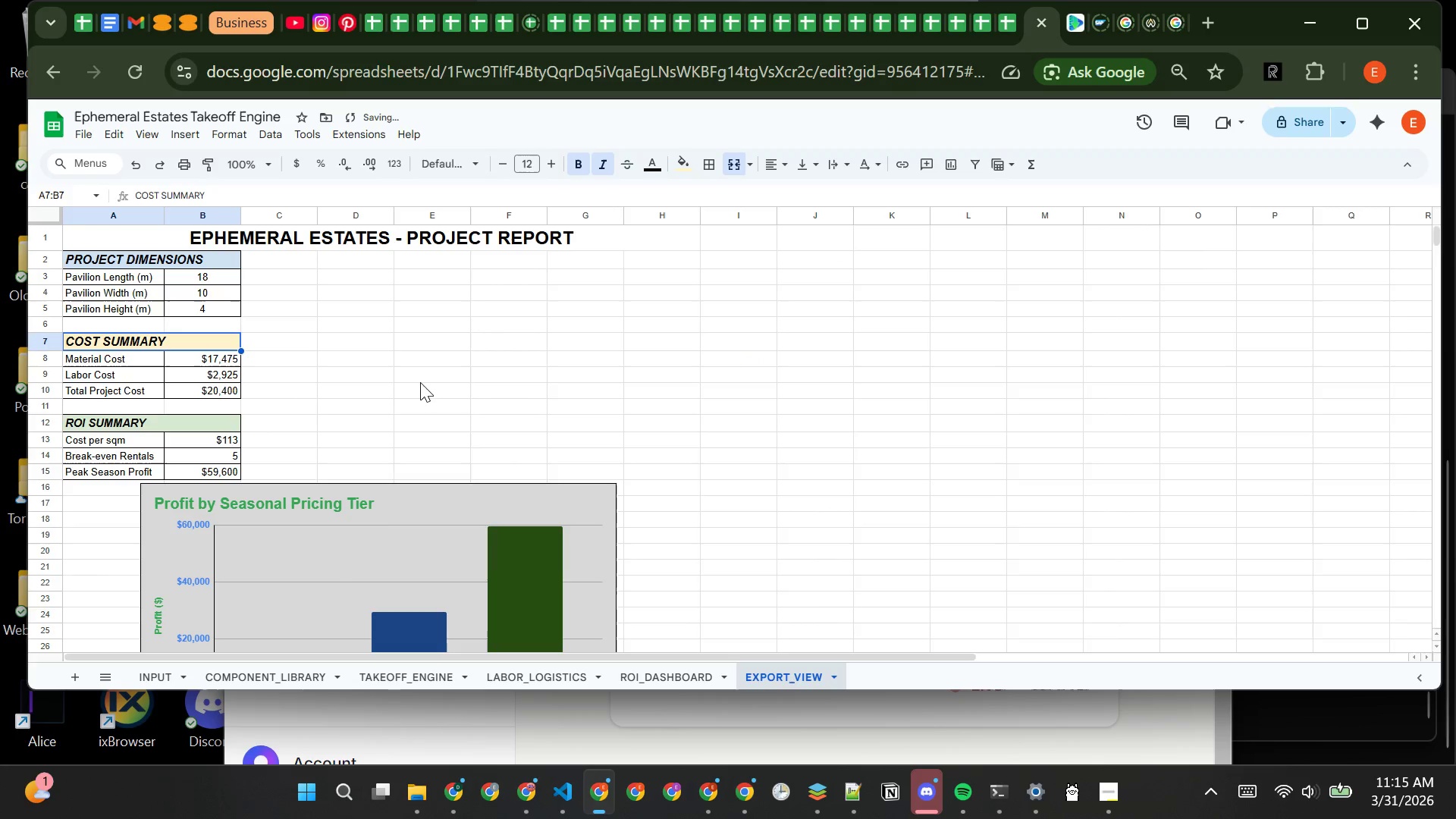 
left_click([419, 382])
 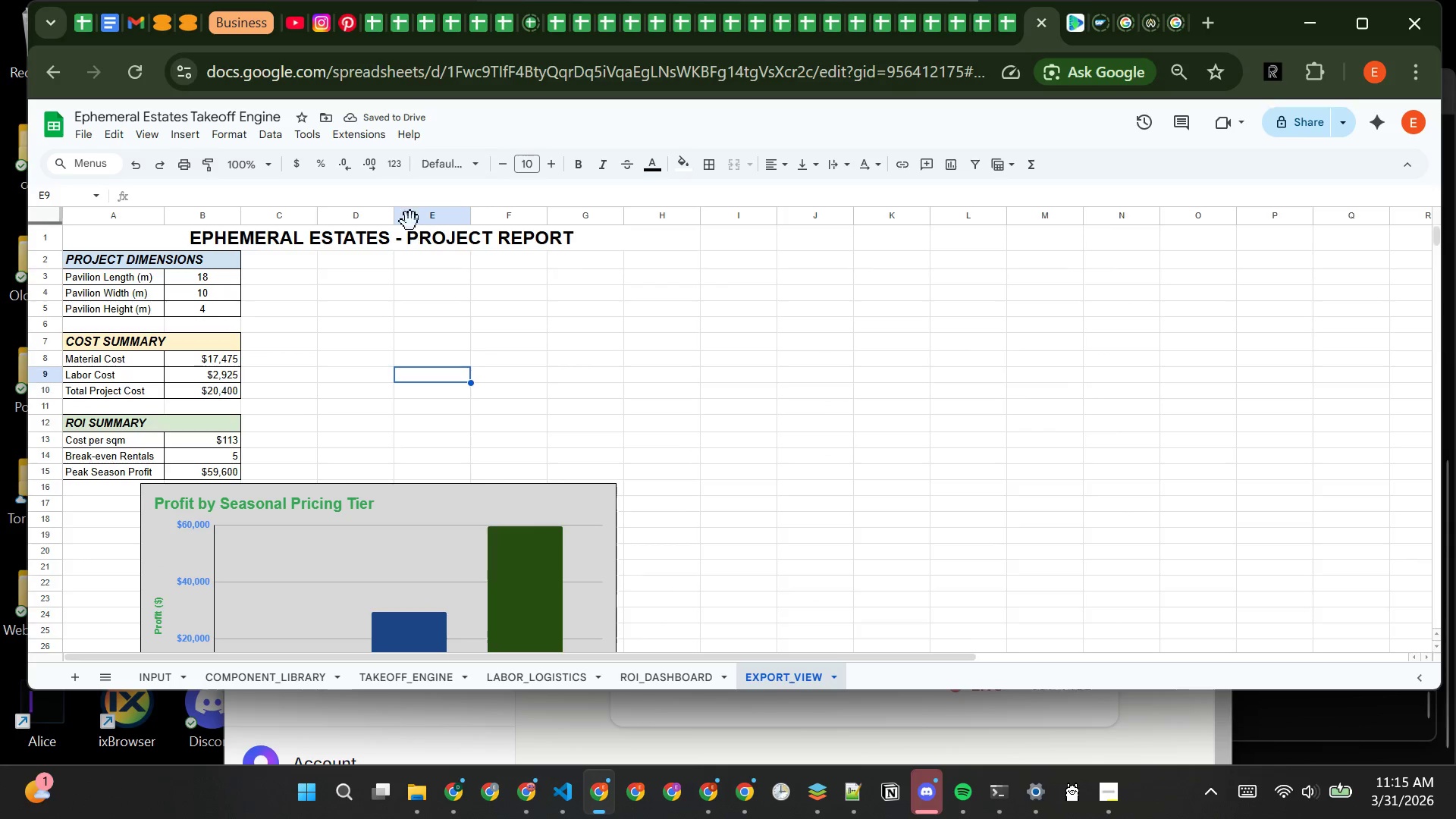 
wait(5.7)
 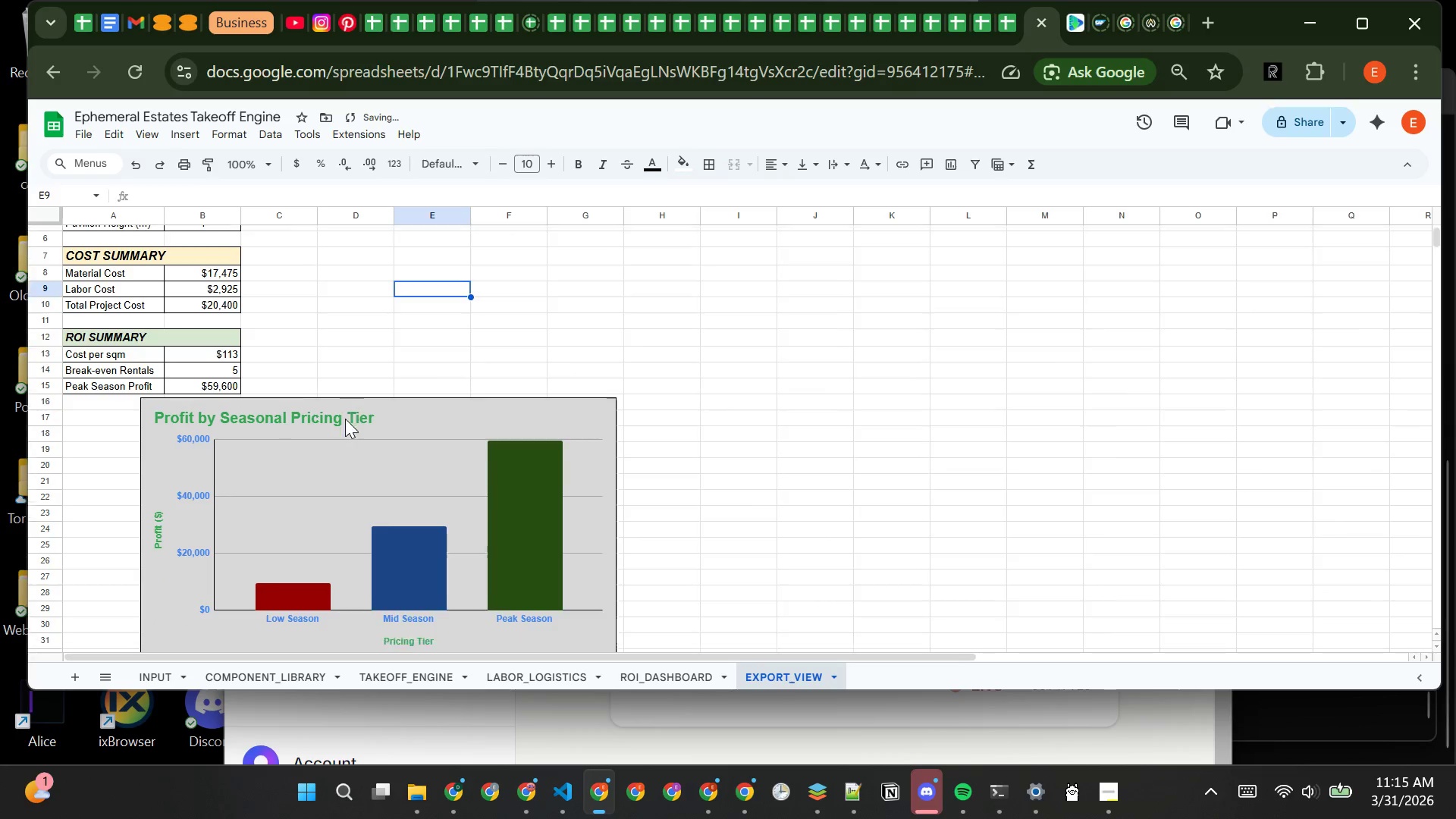 
left_click([309, 252])
 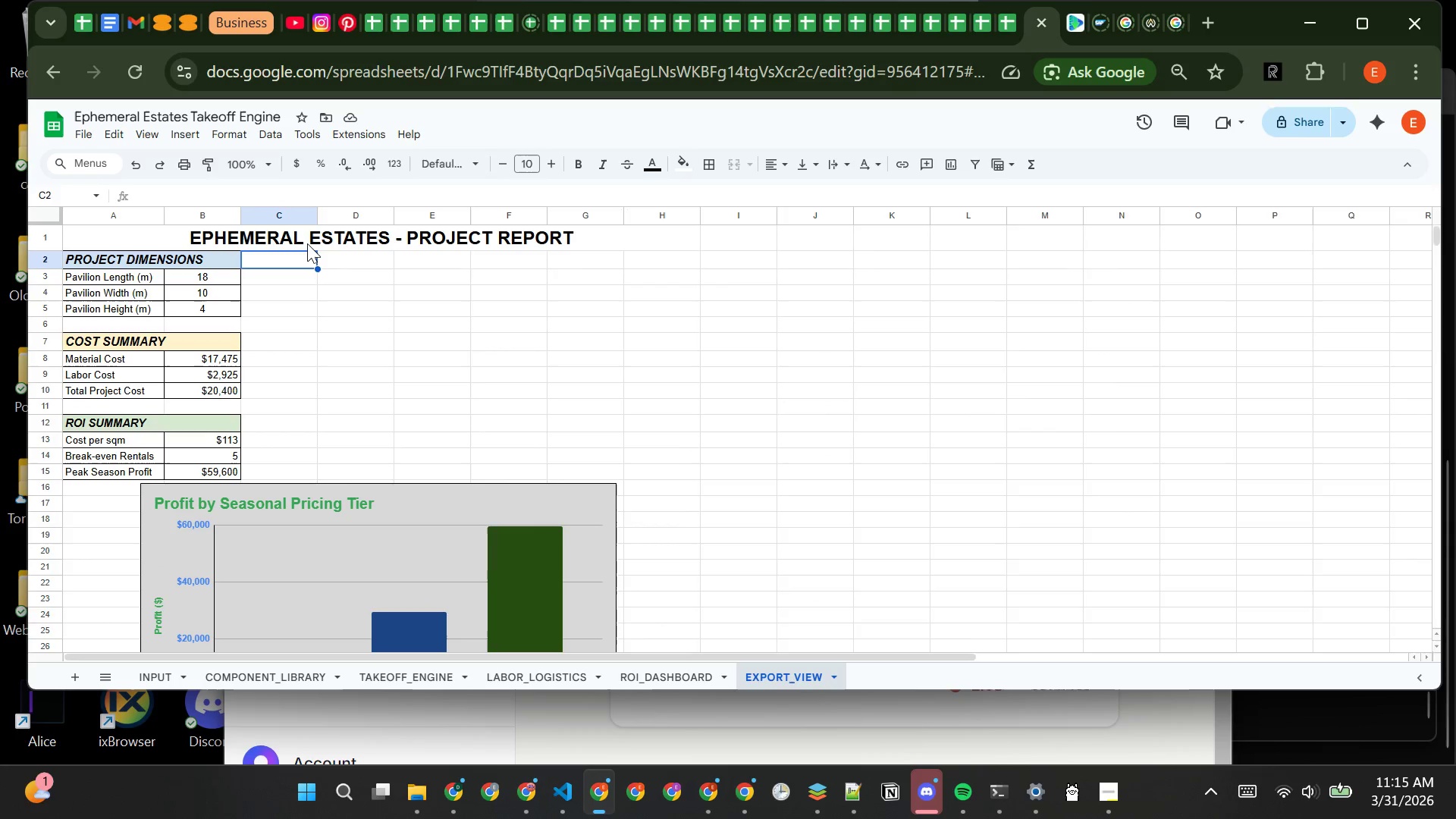 
left_click([306, 243])
 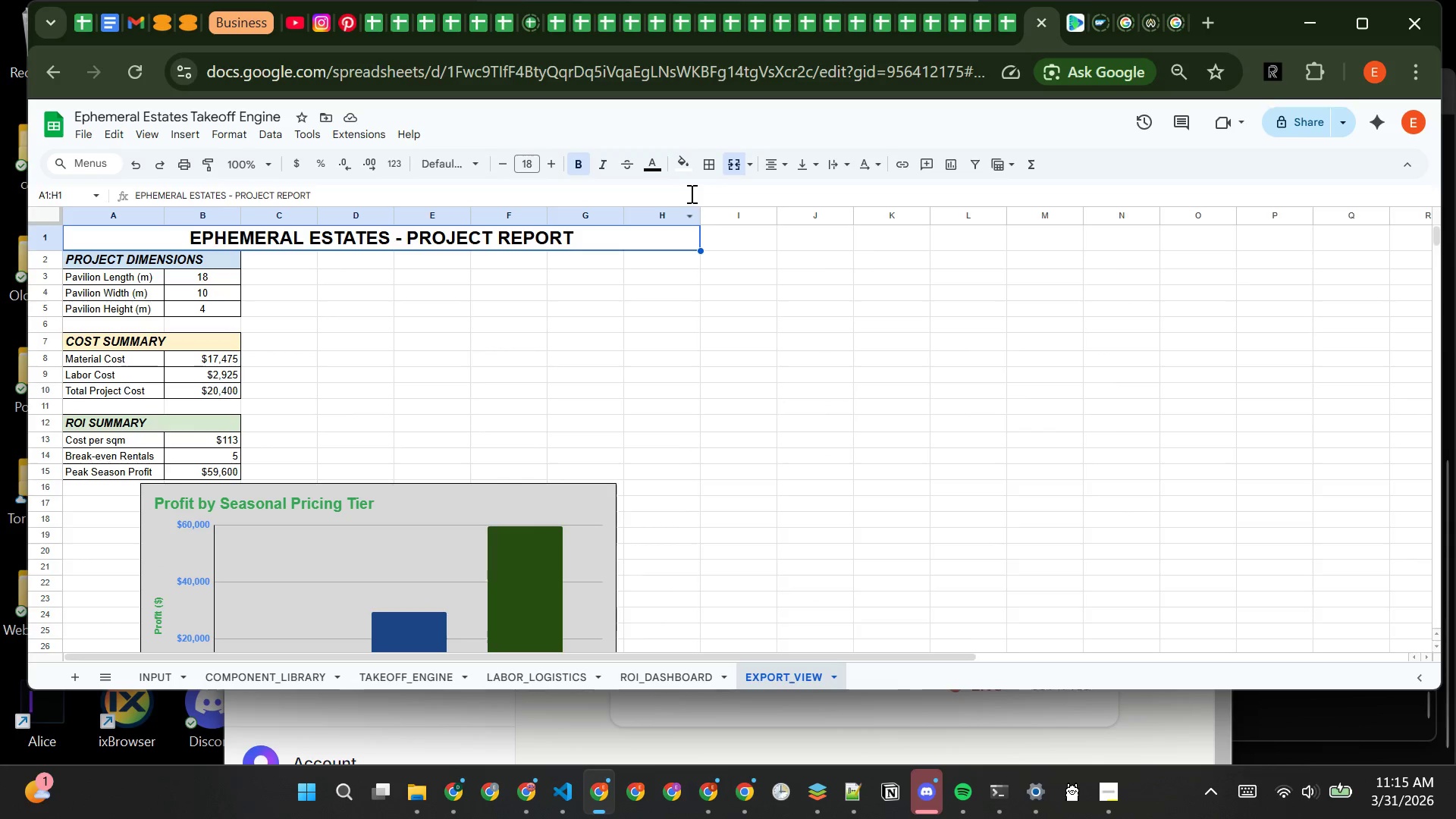 
mouse_move([669, 185])
 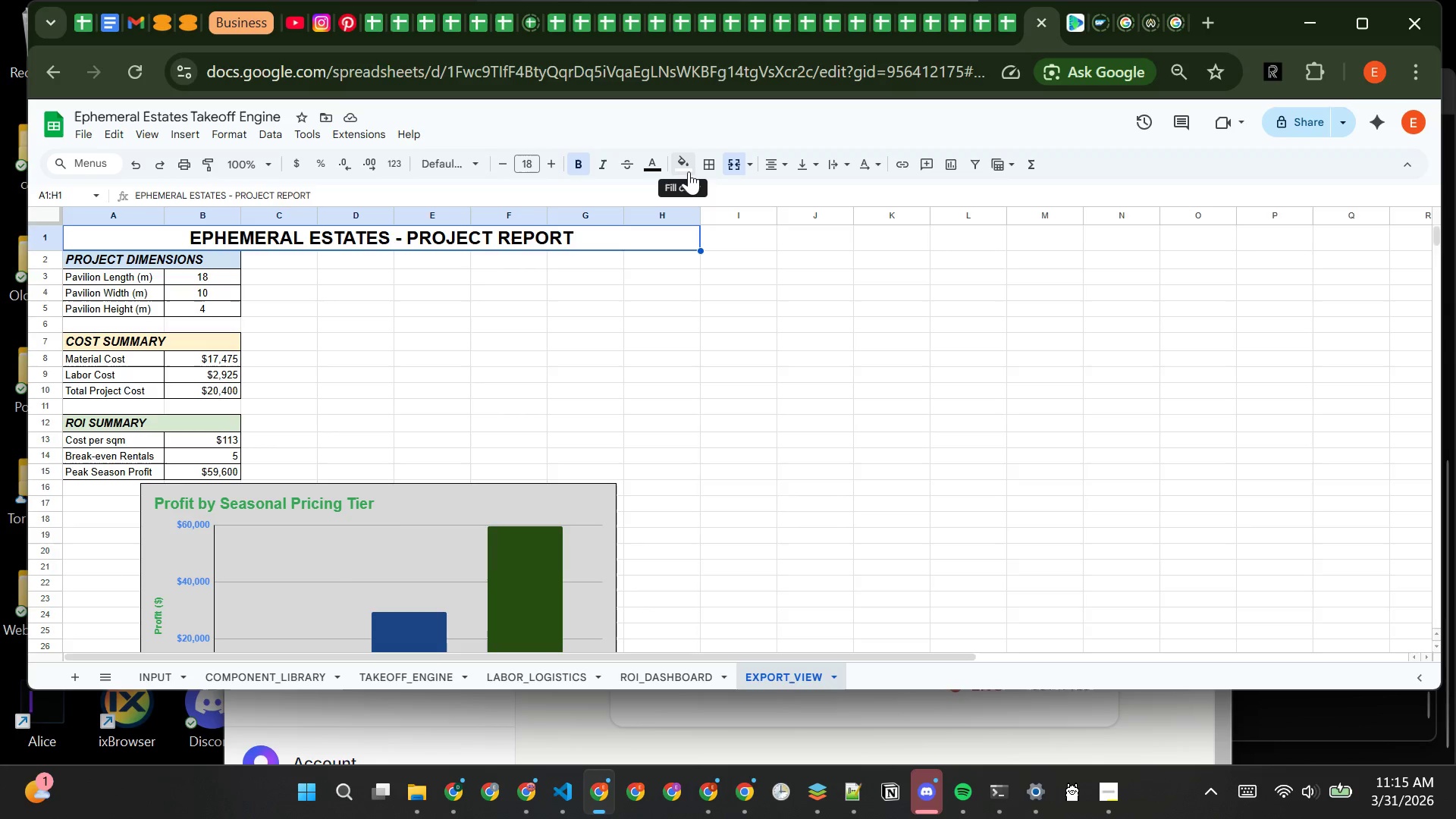 
left_click([688, 168])
 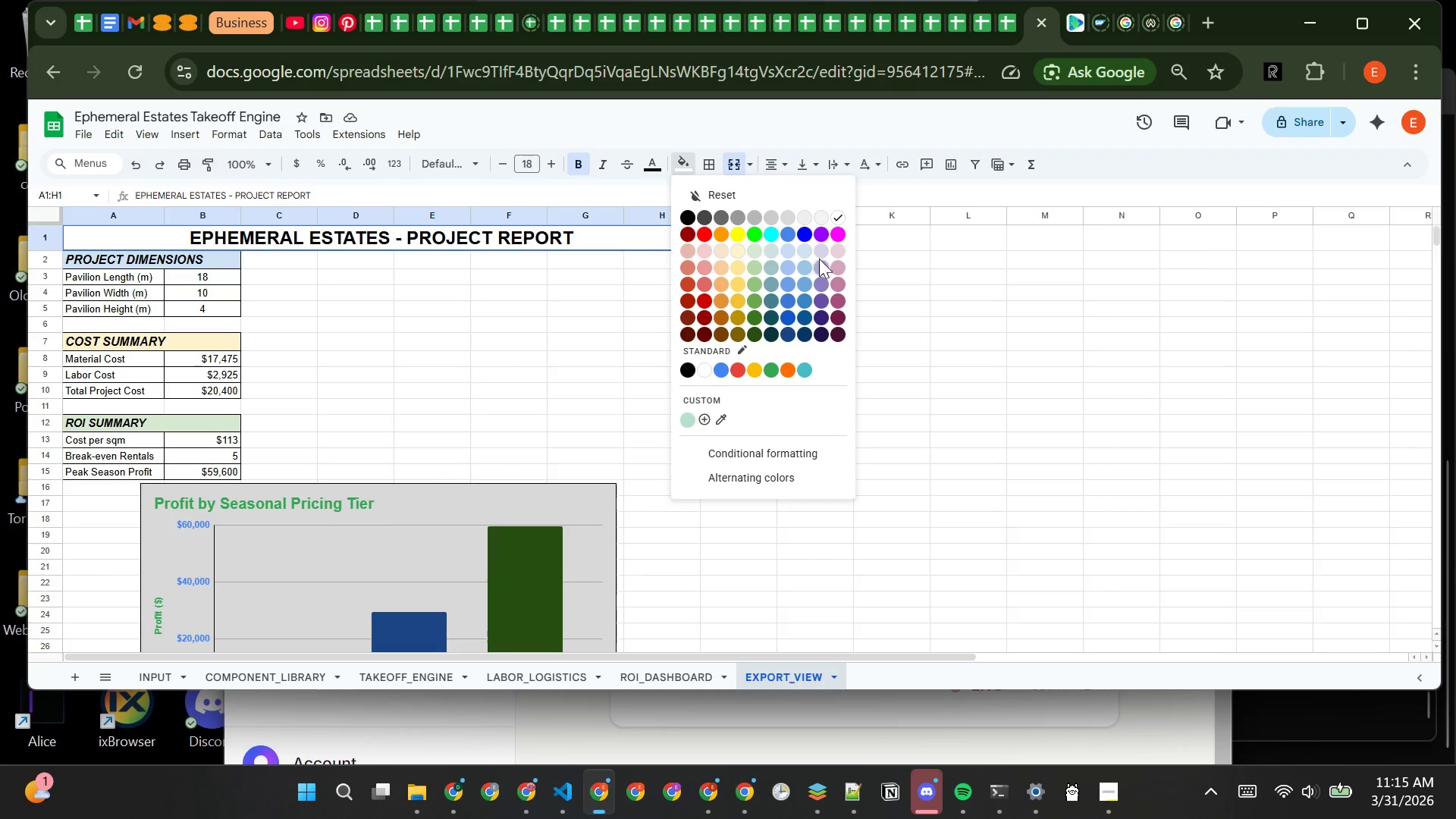 
left_click([819, 258])
 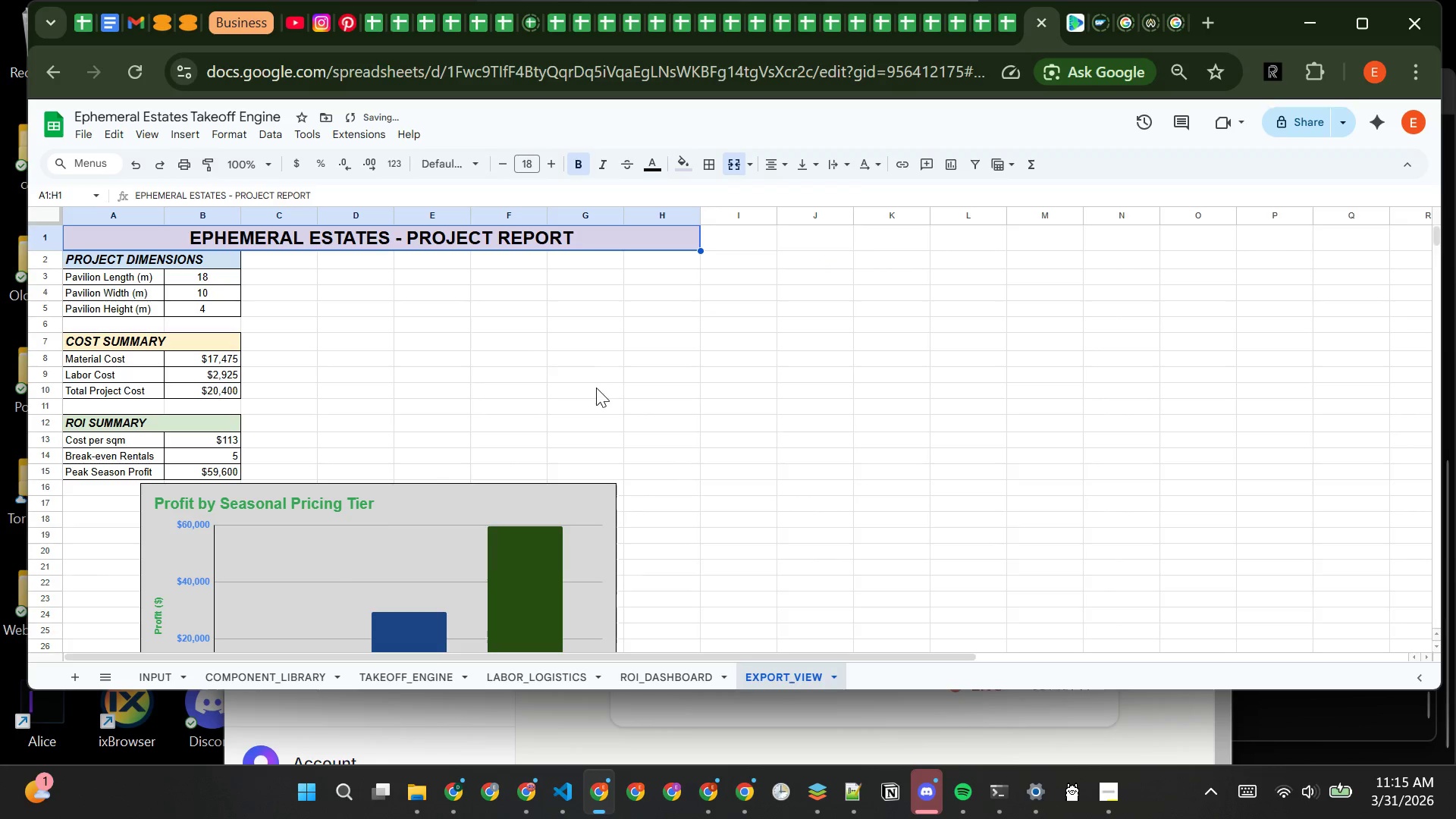 
left_click([596, 388])
 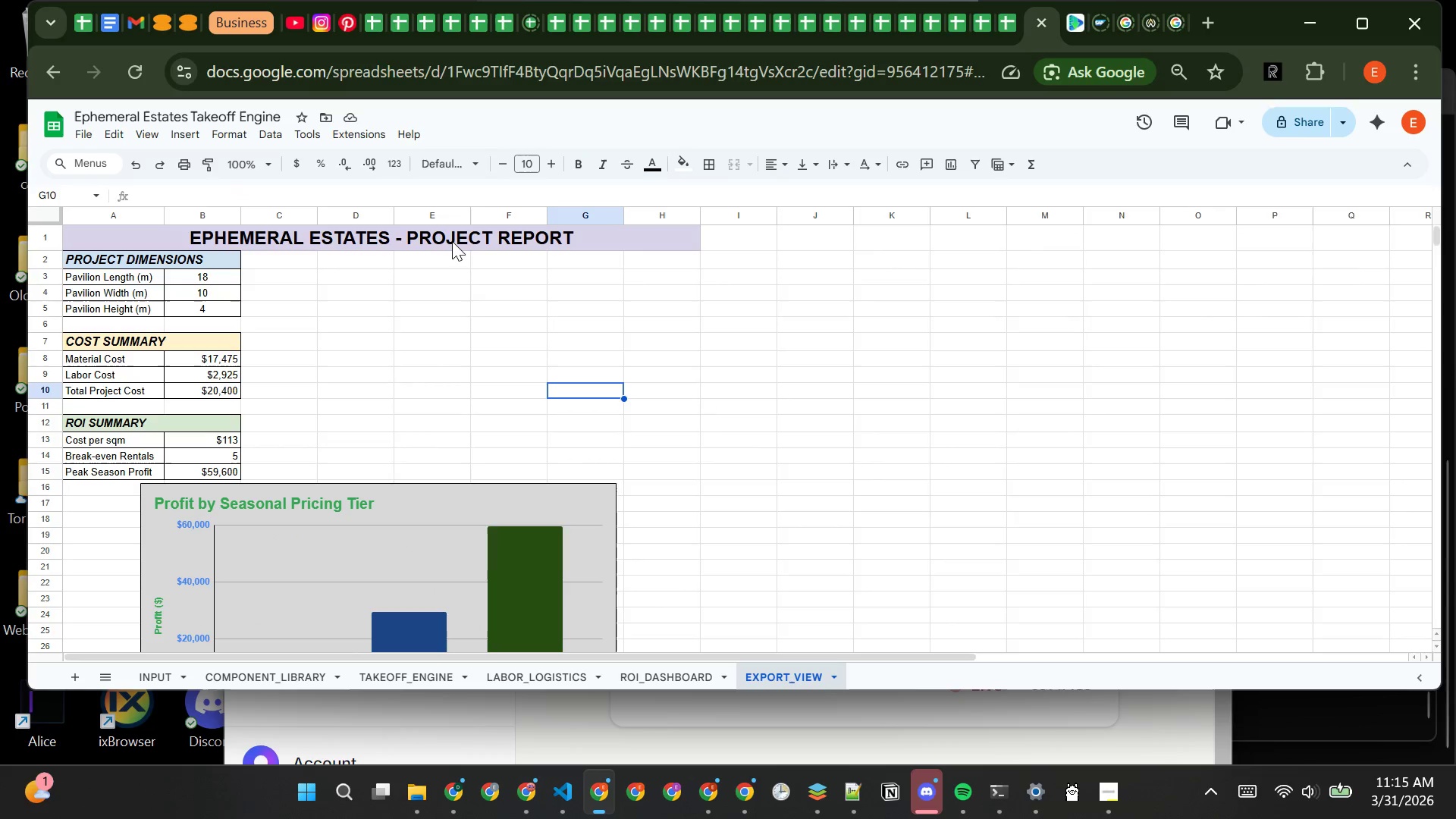 
wait(7.92)
 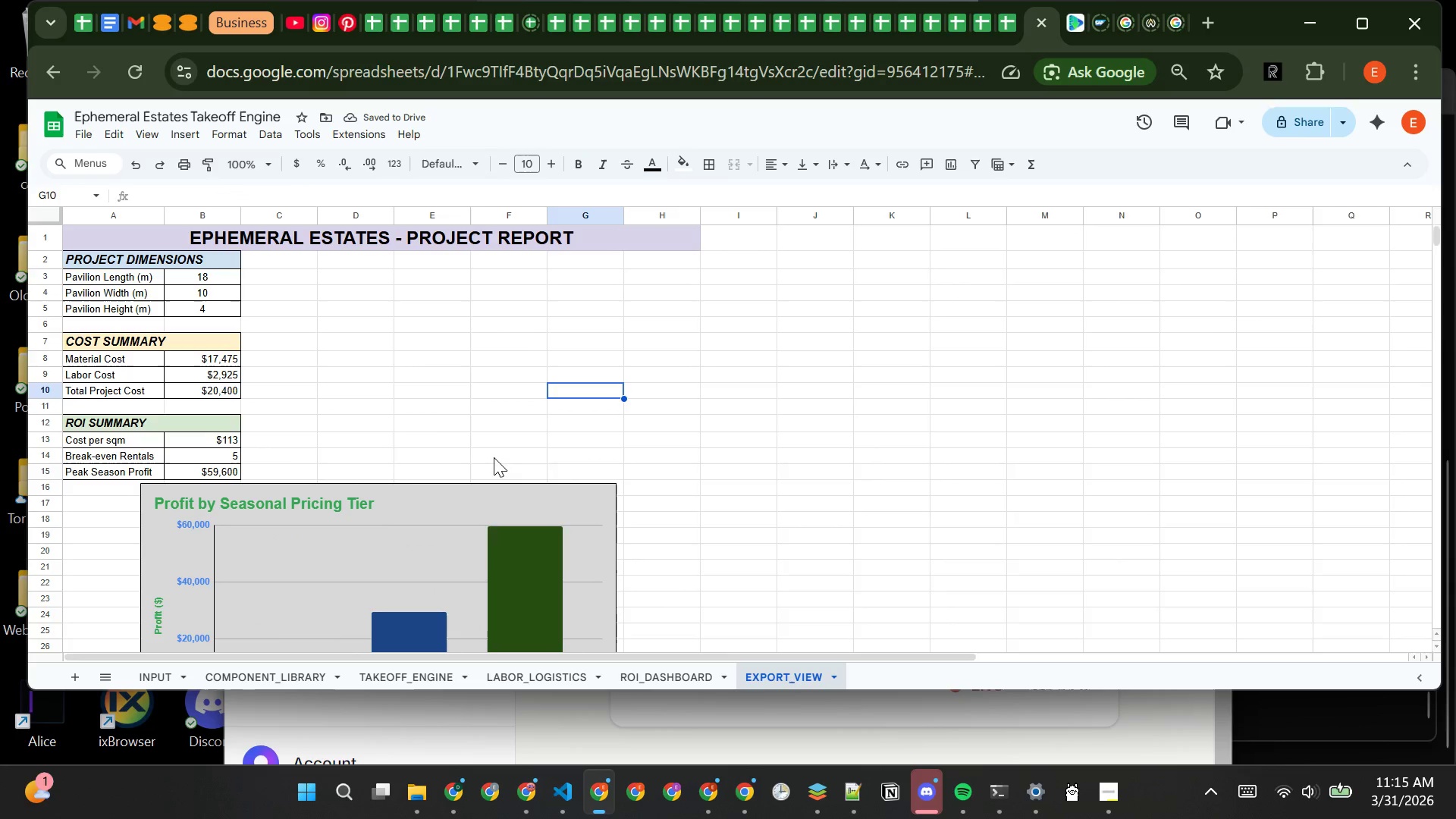 
left_click([165, 682])
 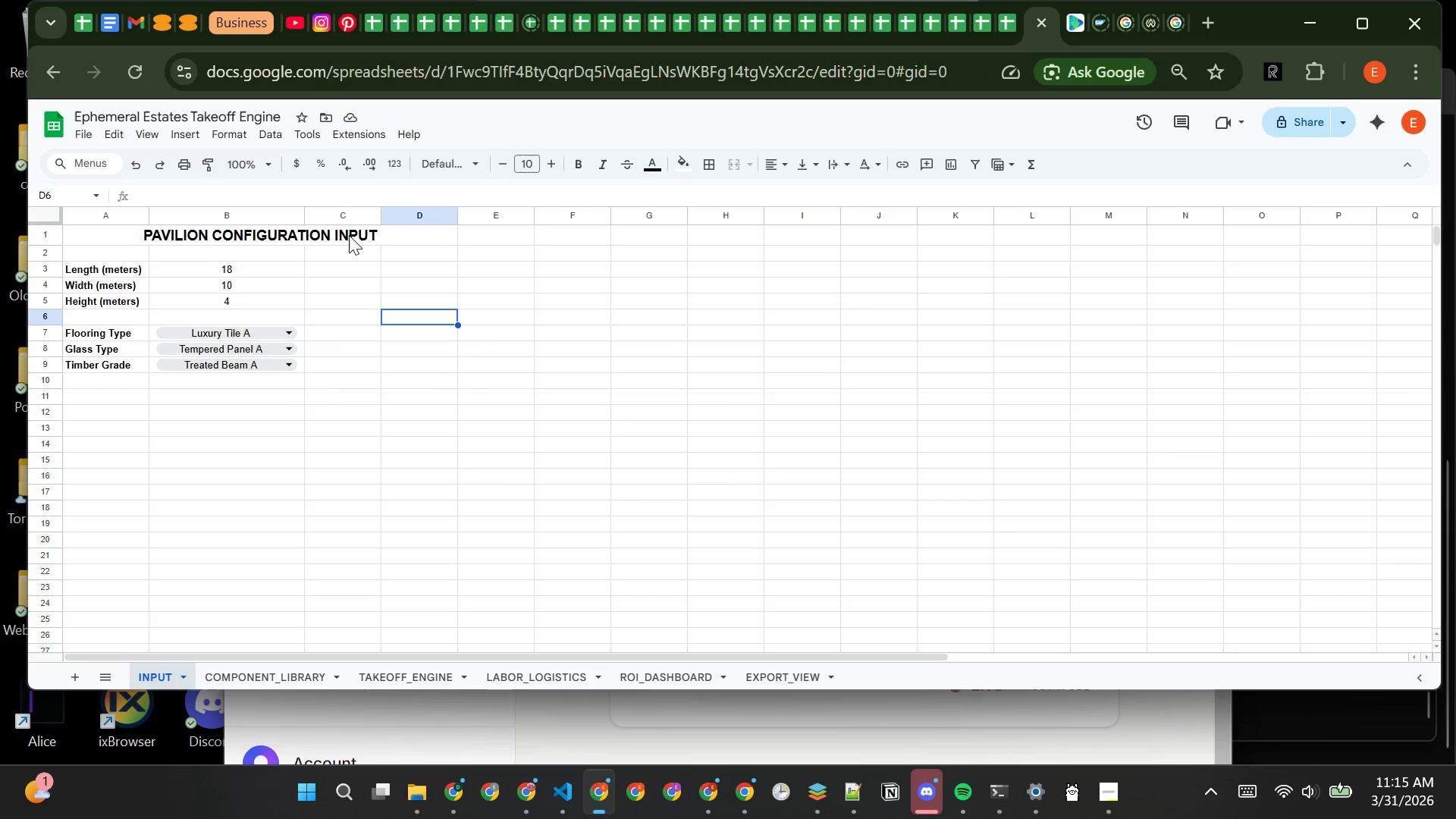 
left_click([353, 239])
 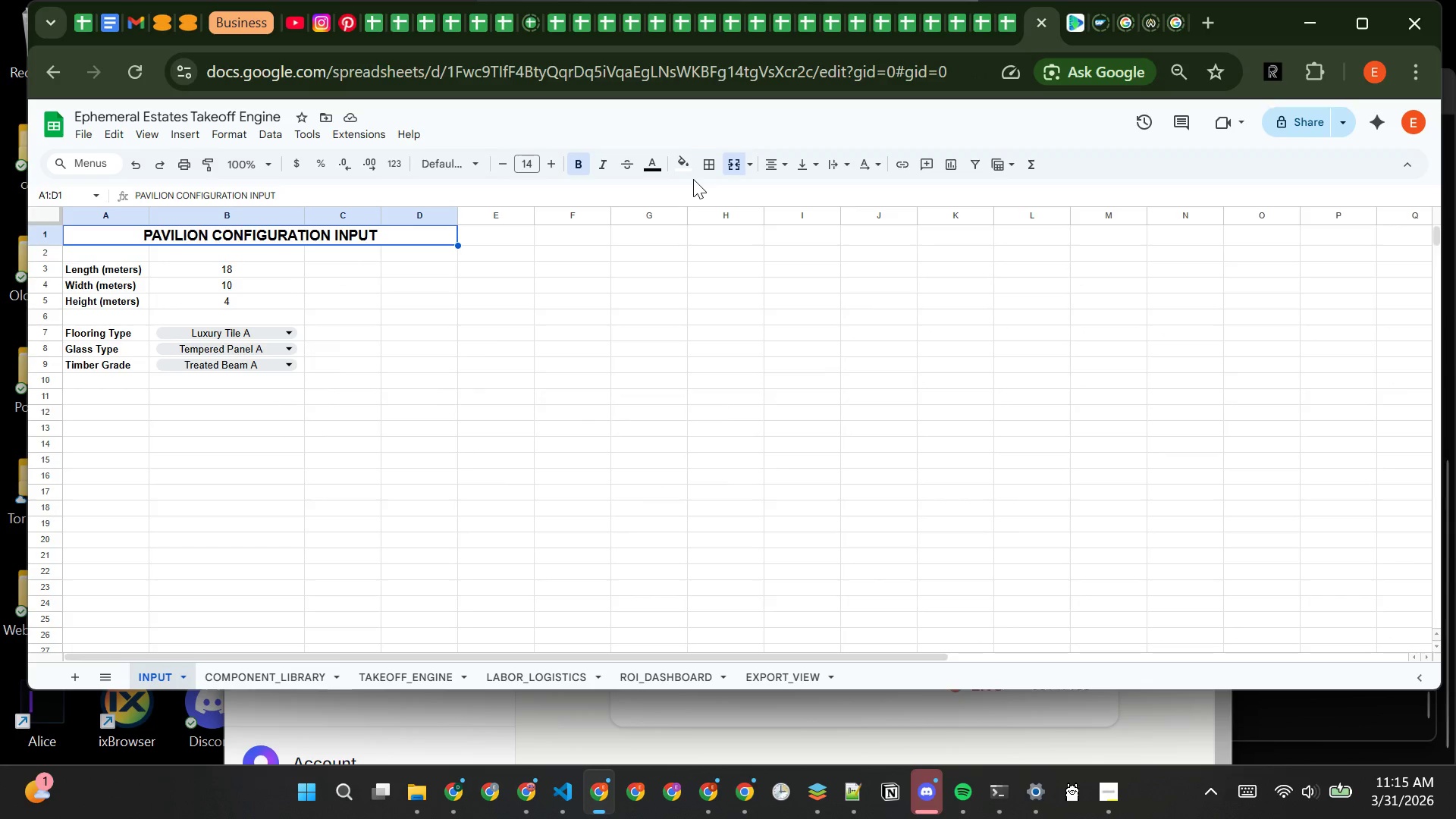 
left_click([689, 172])
 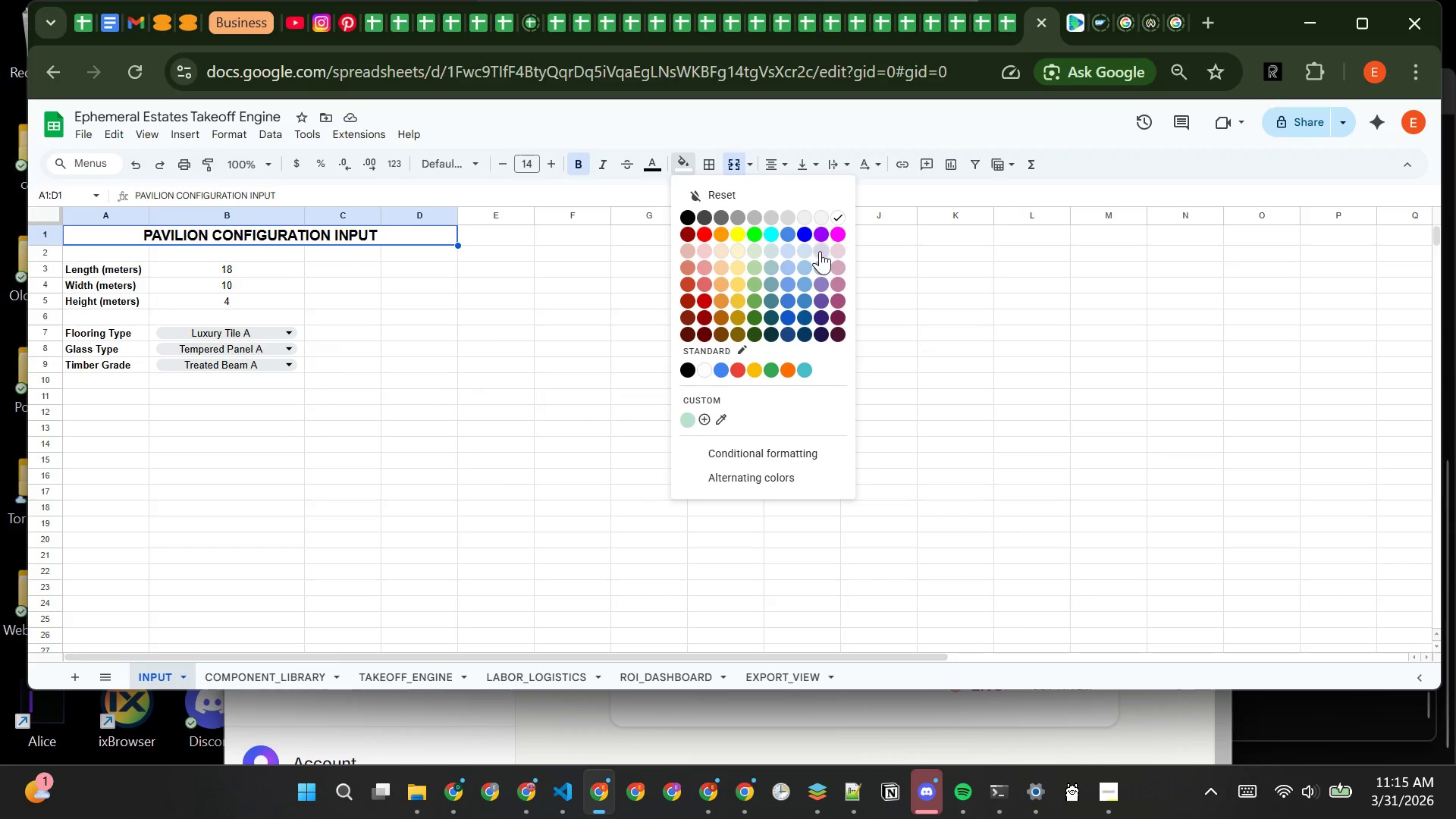 
left_click([821, 251])
 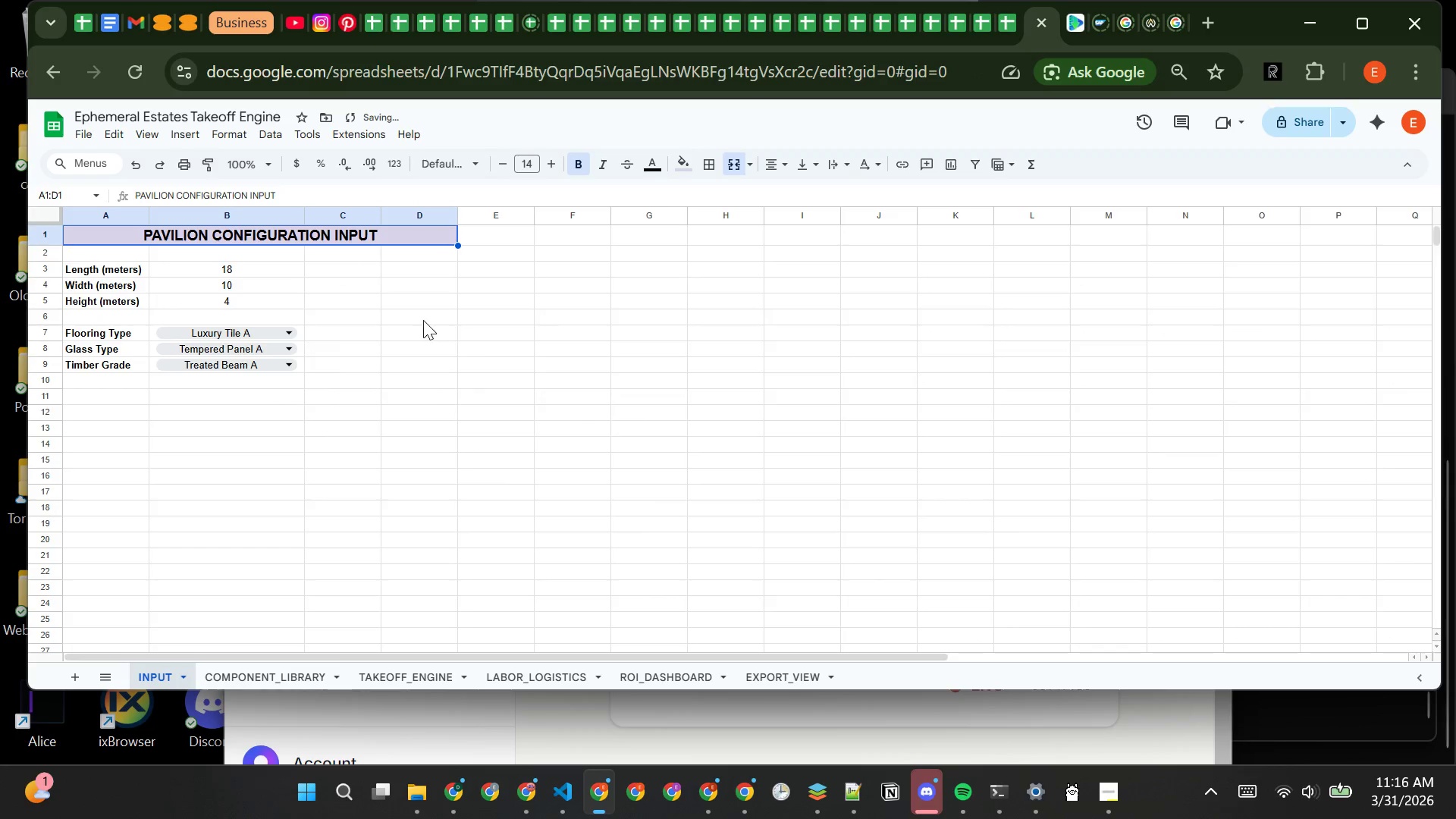 
left_click([423, 318])
 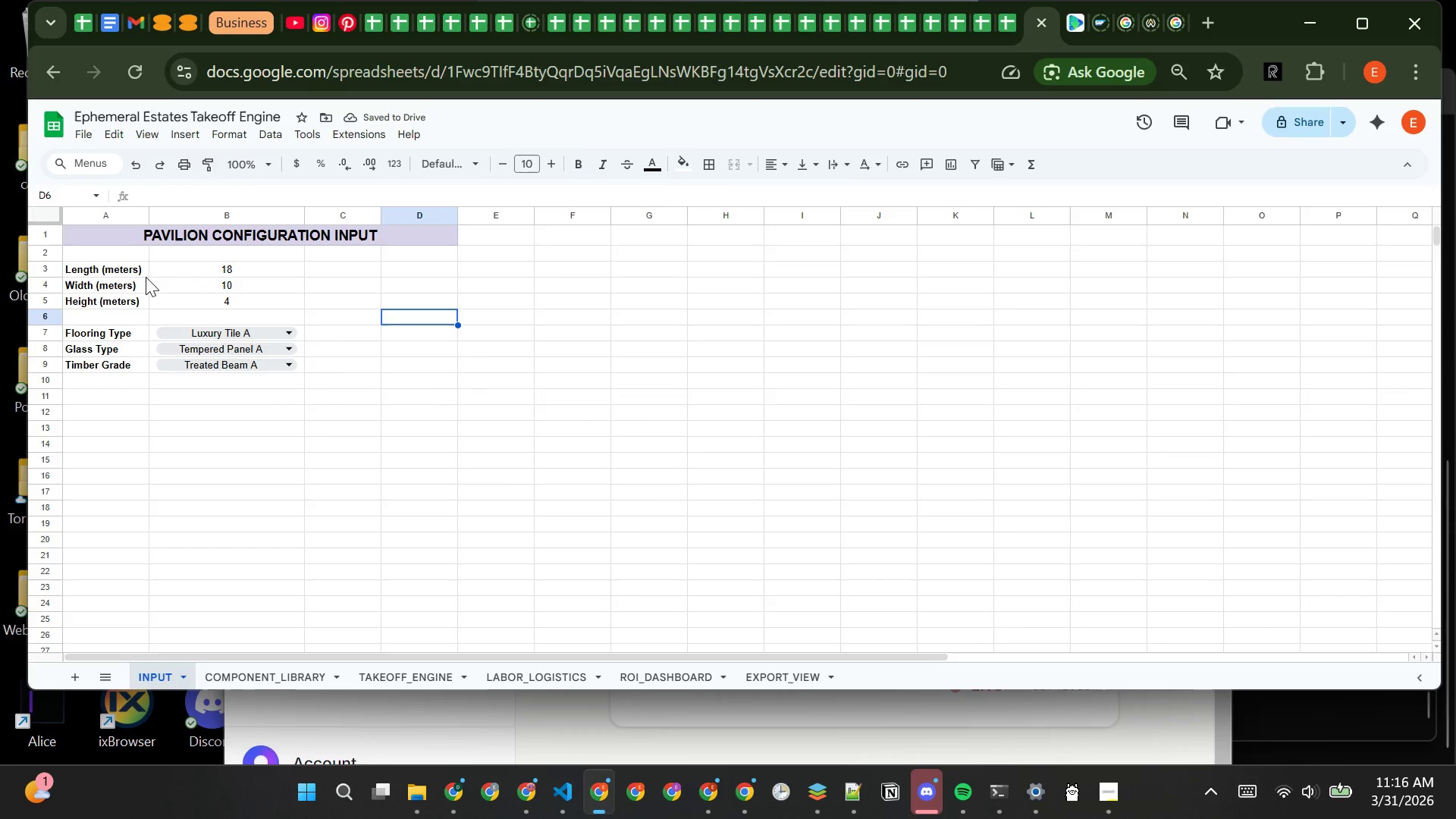 
left_click([125, 270])
 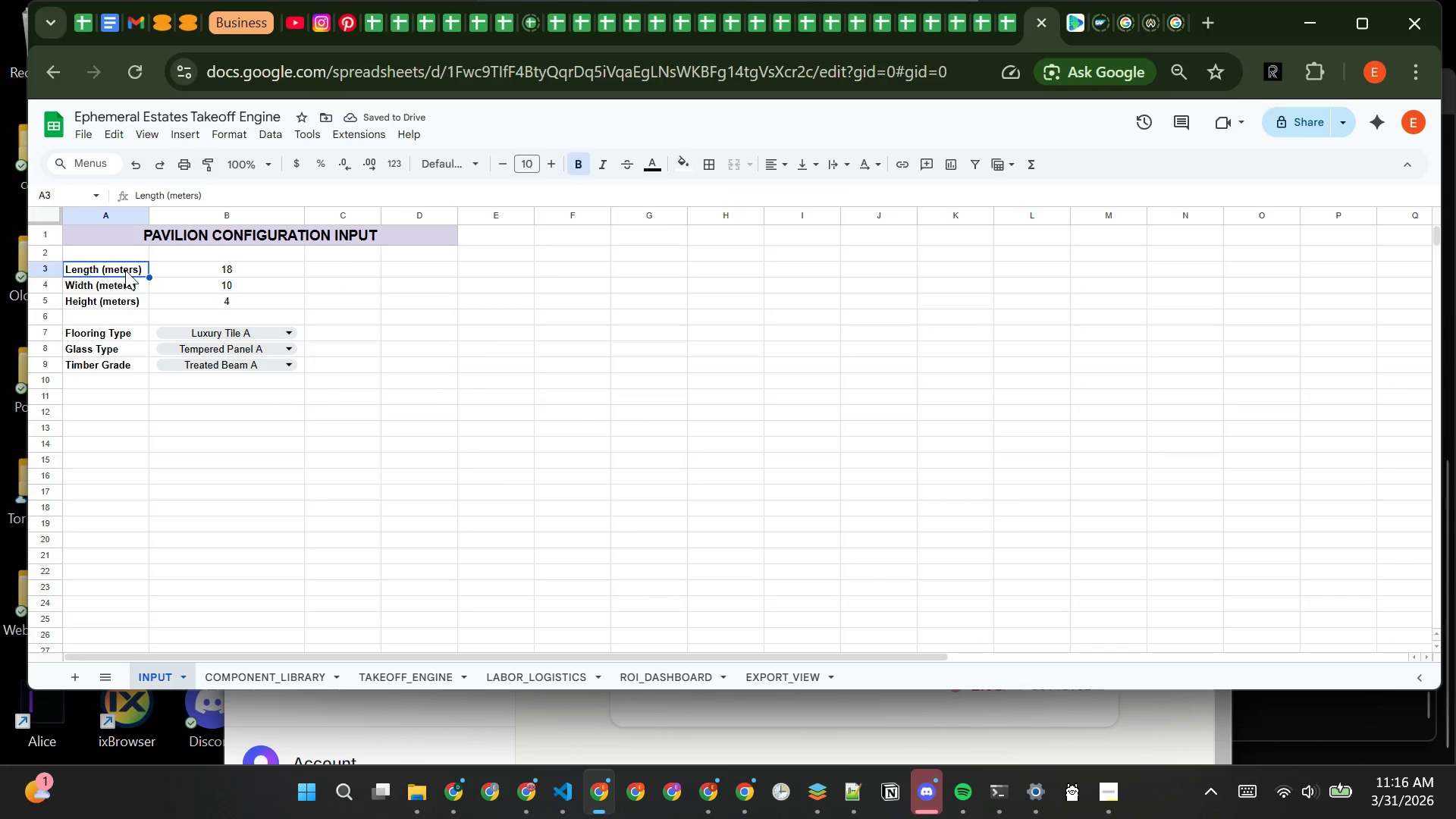 
left_click_drag(start_coordinate=[125, 270], to_coordinate=[130, 301])
 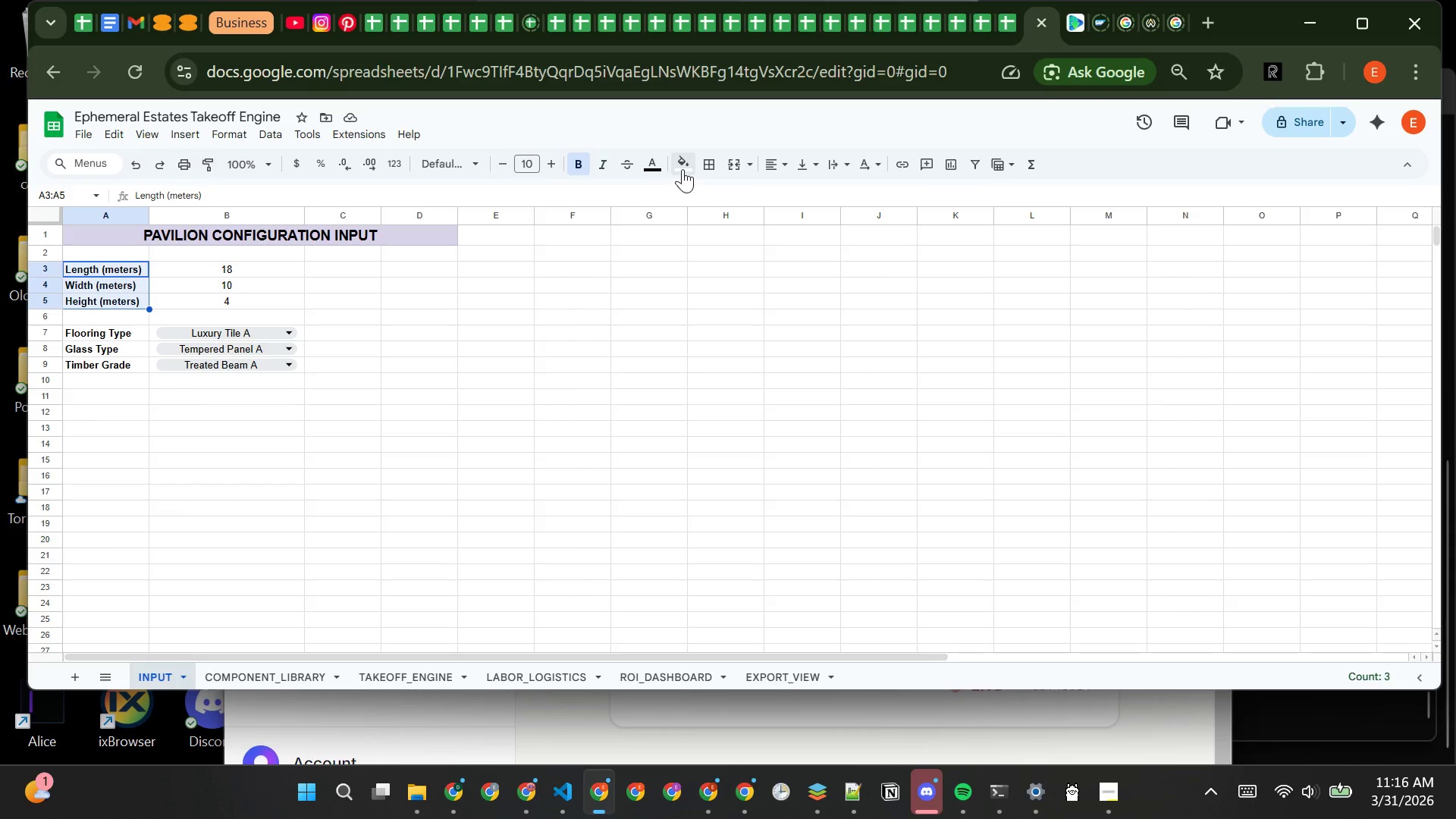 
left_click([682, 168])
 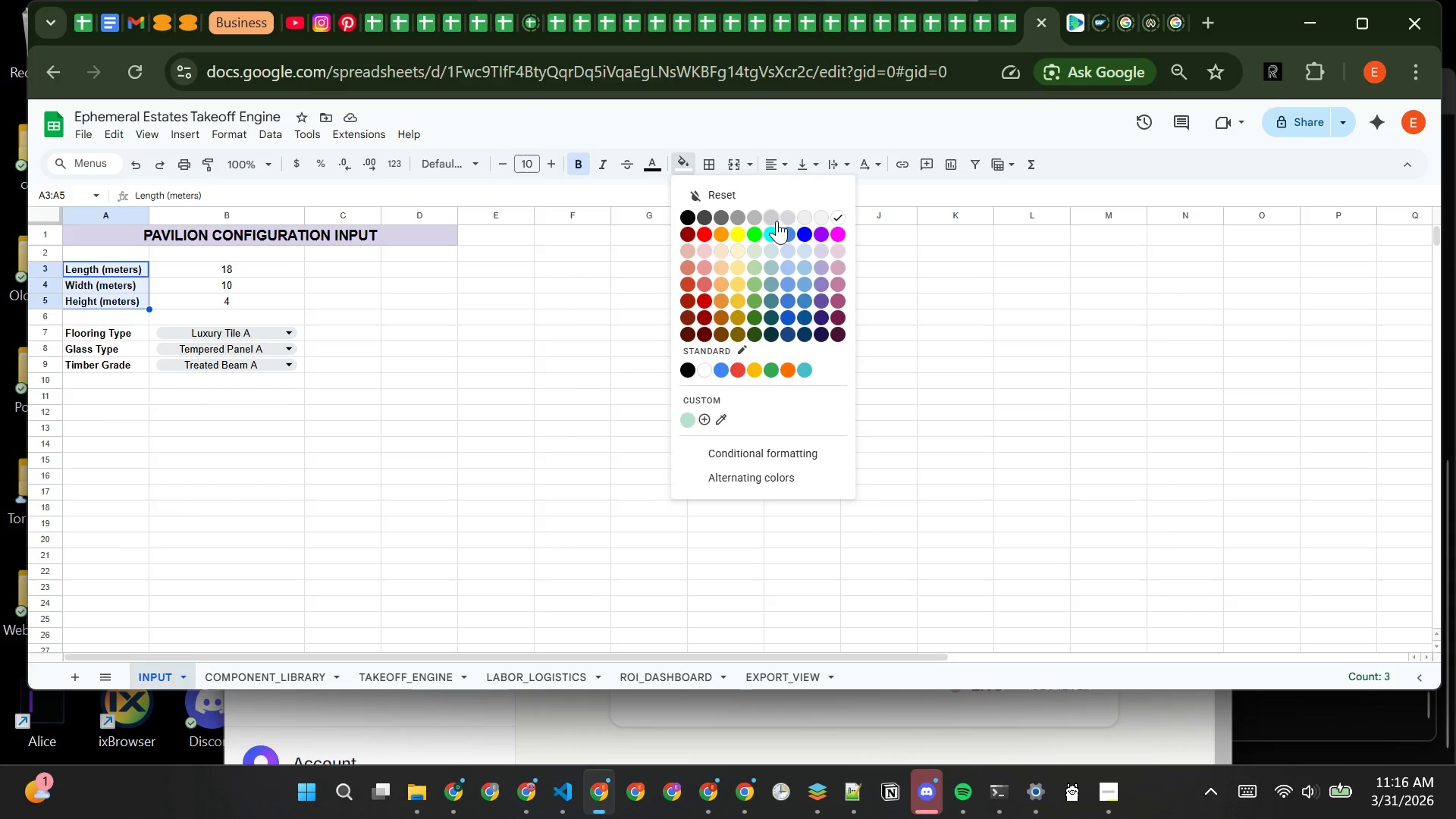 
left_click([785, 220])
 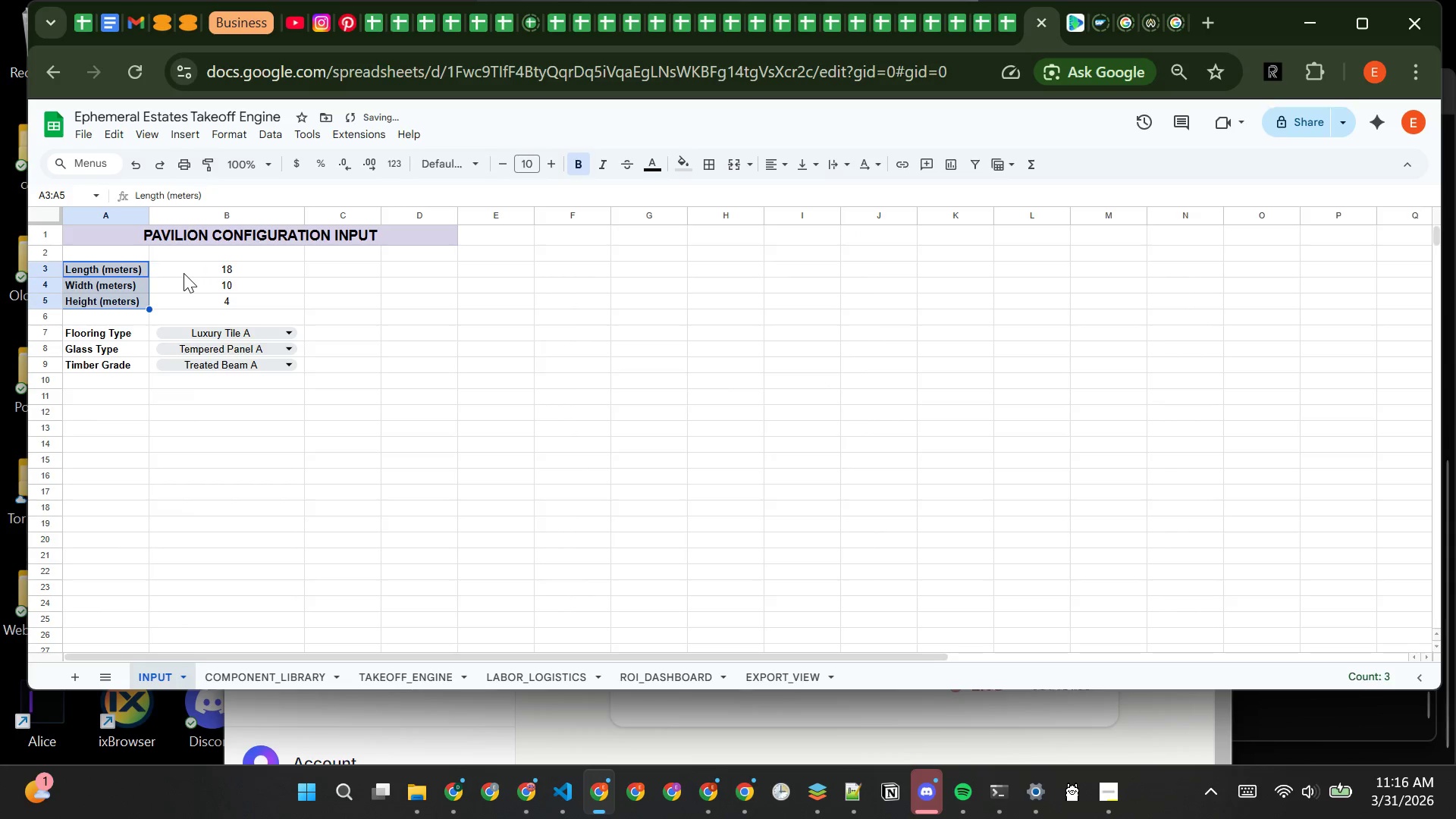 
left_click_drag(start_coordinate=[184, 273], to_coordinate=[202, 301])
 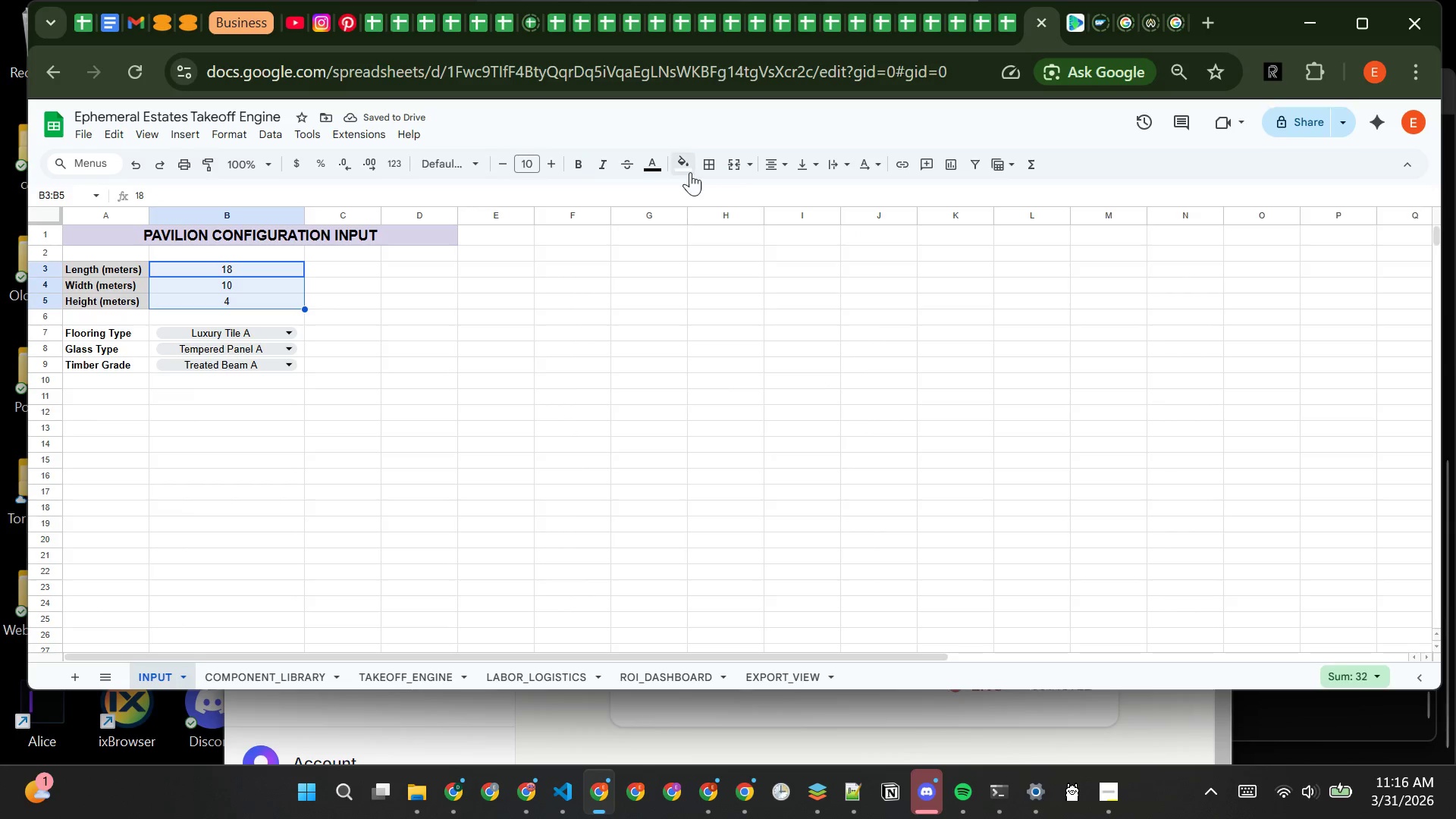 
left_click([689, 165])
 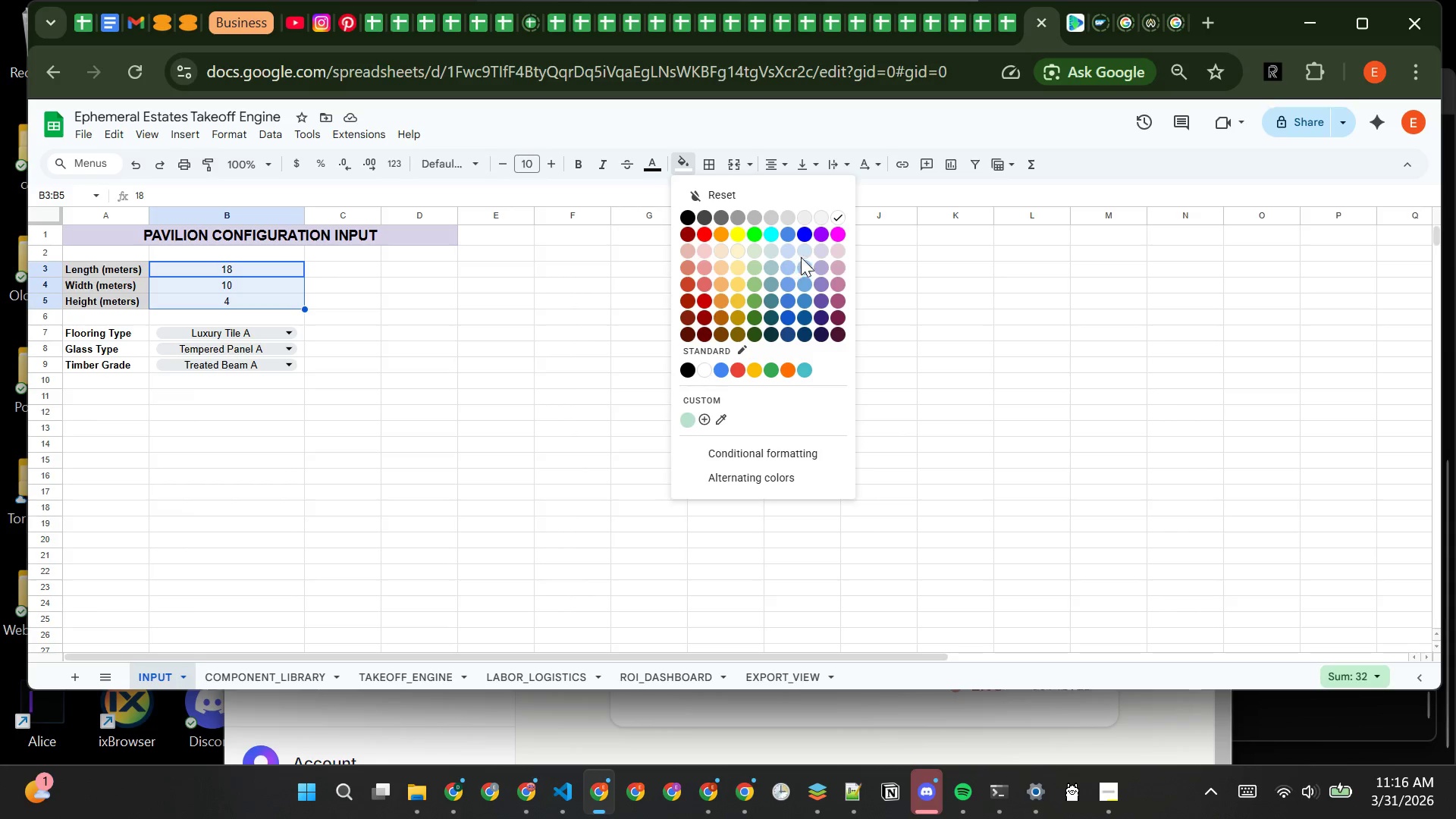 
left_click([805, 253])
 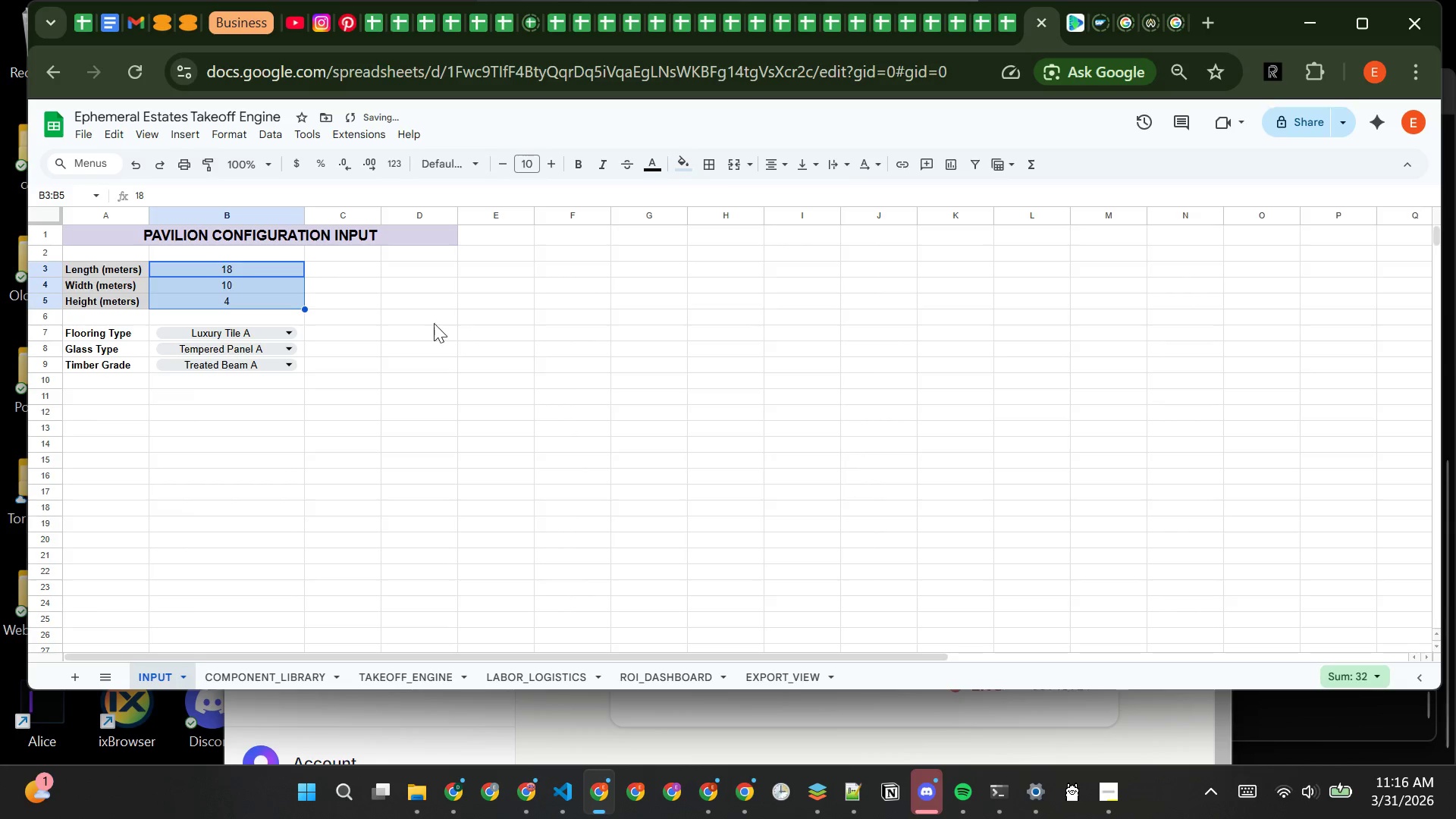 
left_click([432, 323])
 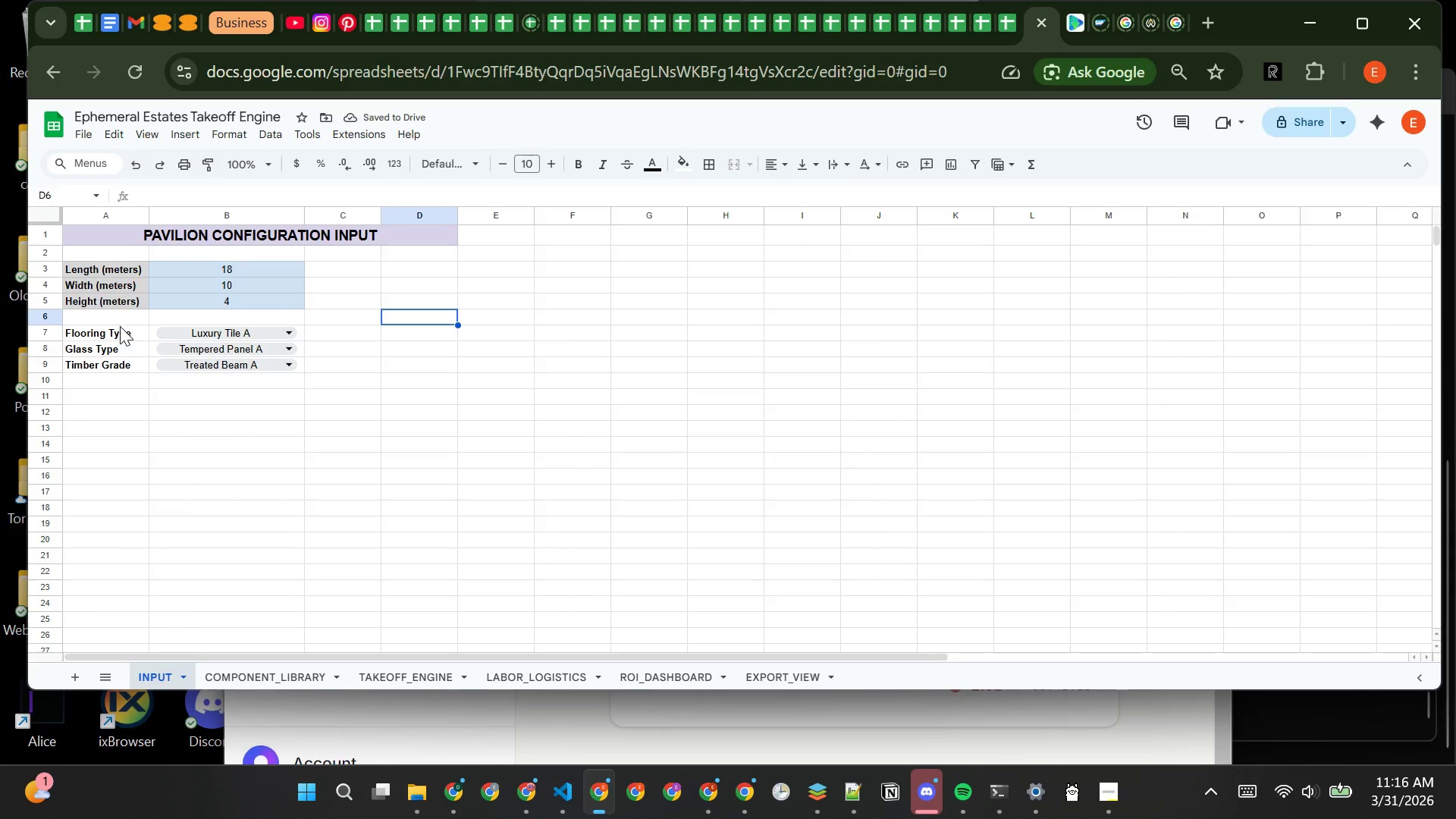 
left_click([120, 332])
 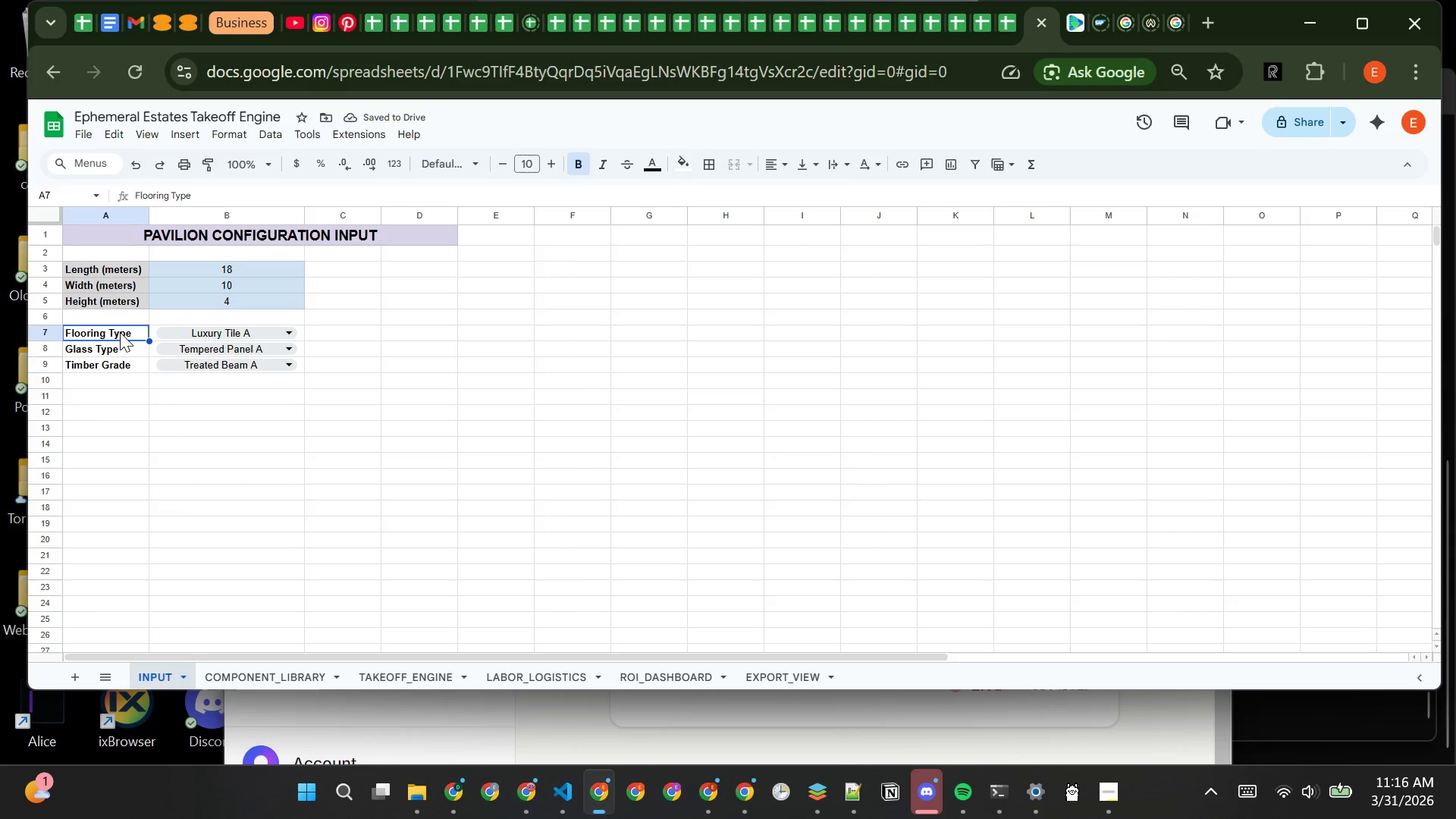 
left_click_drag(start_coordinate=[120, 332], to_coordinate=[127, 362])
 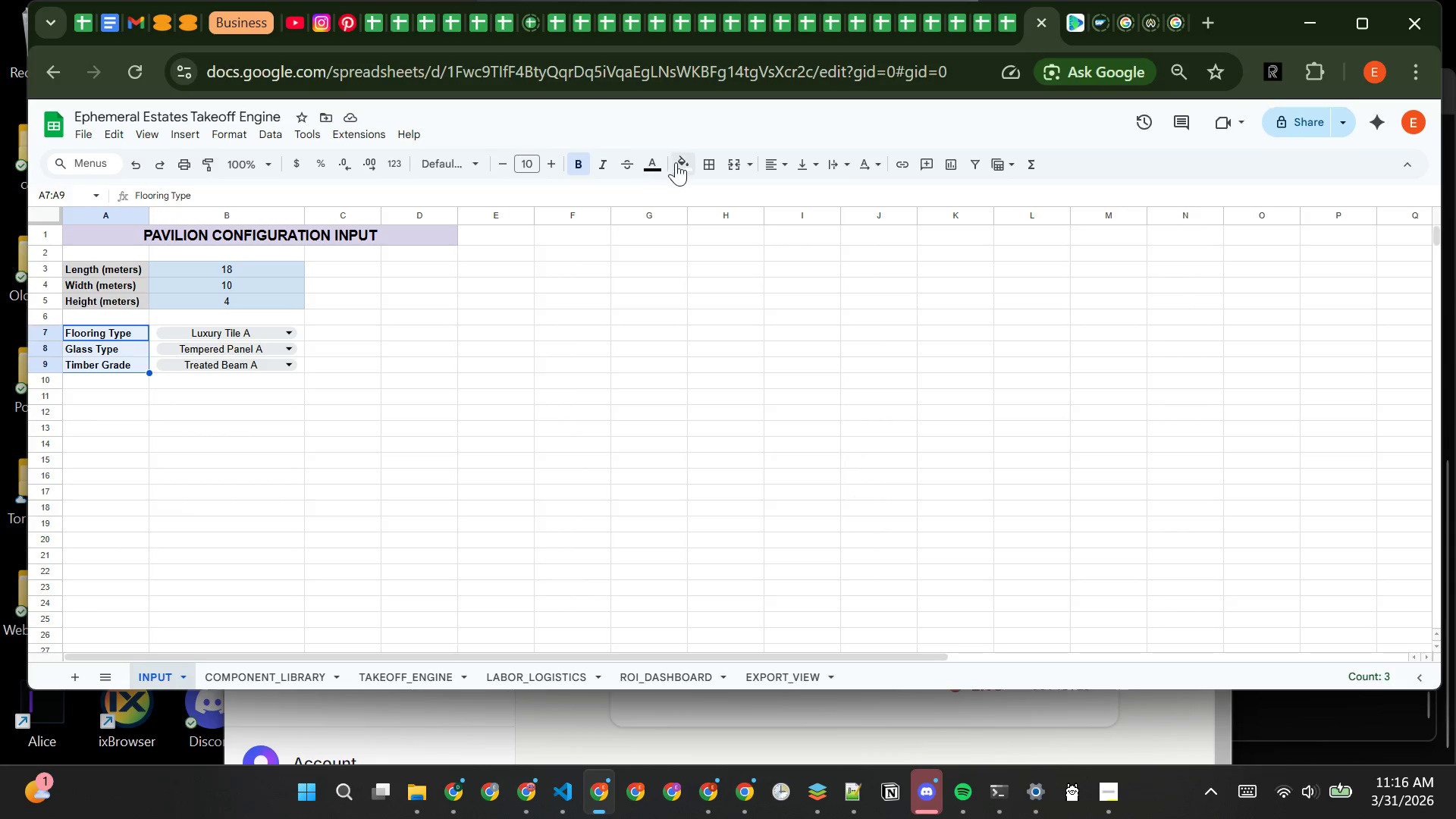 
left_click([686, 163])
 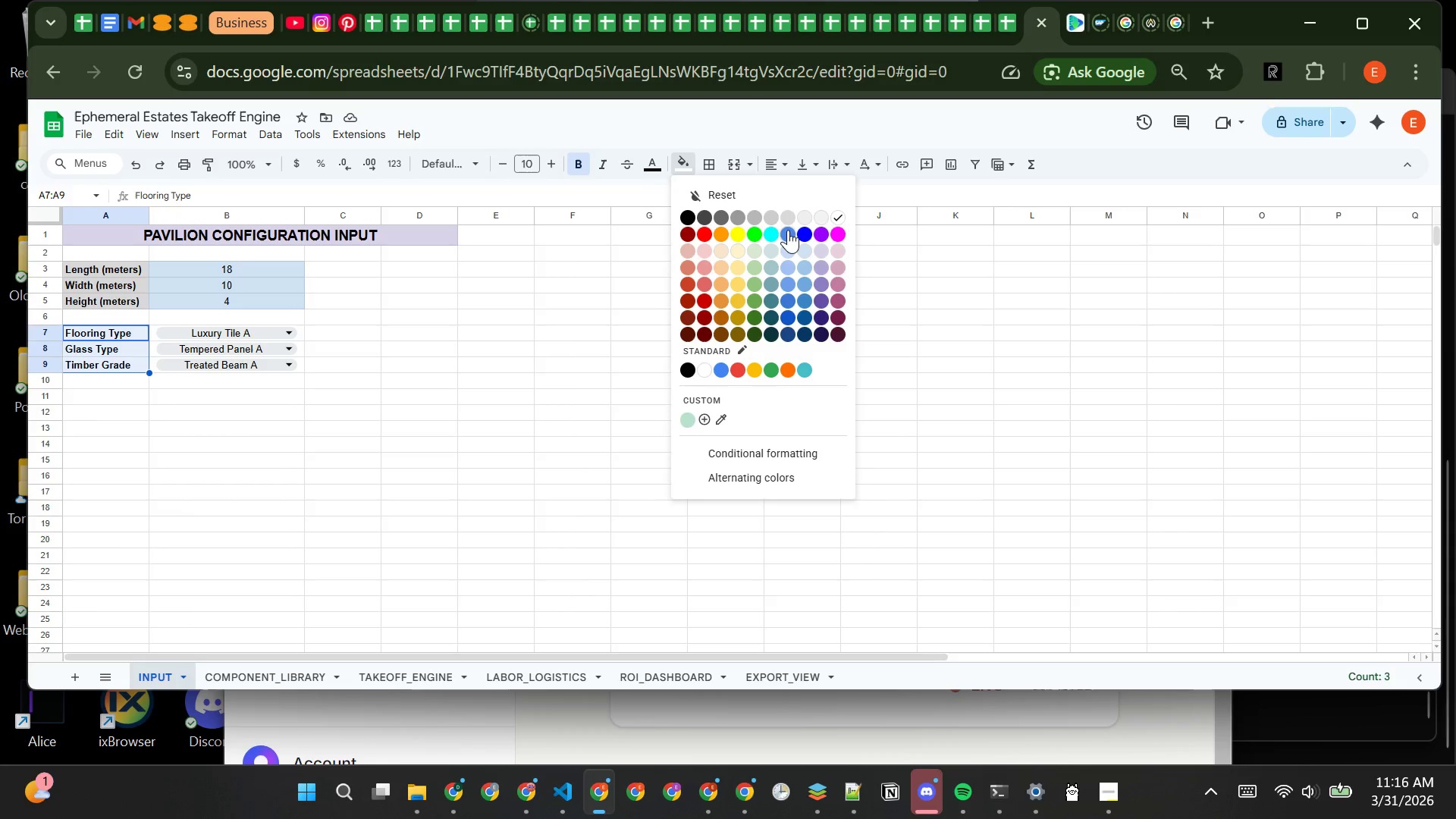 
left_click([792, 218])
 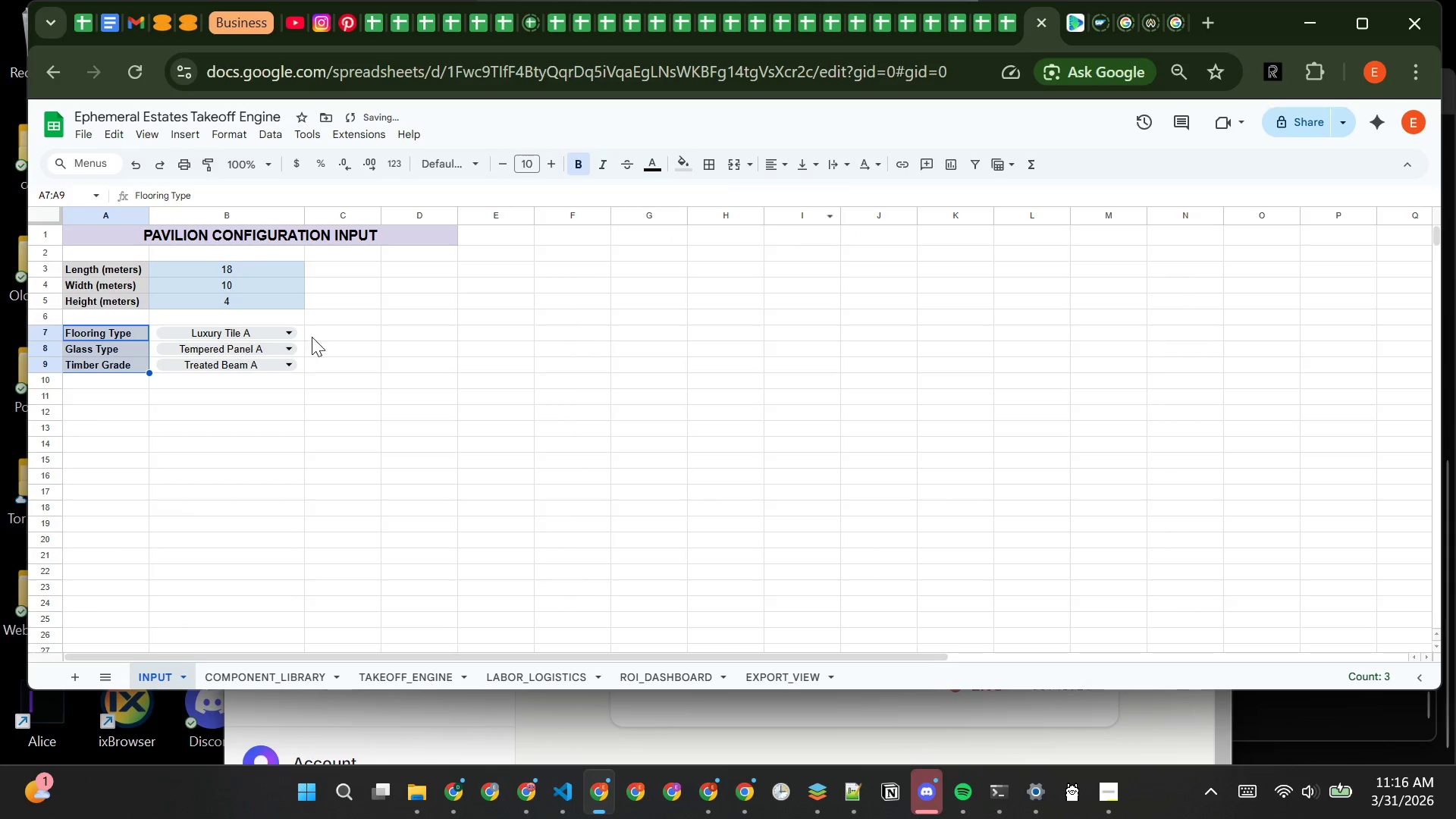 
left_click([389, 340])
 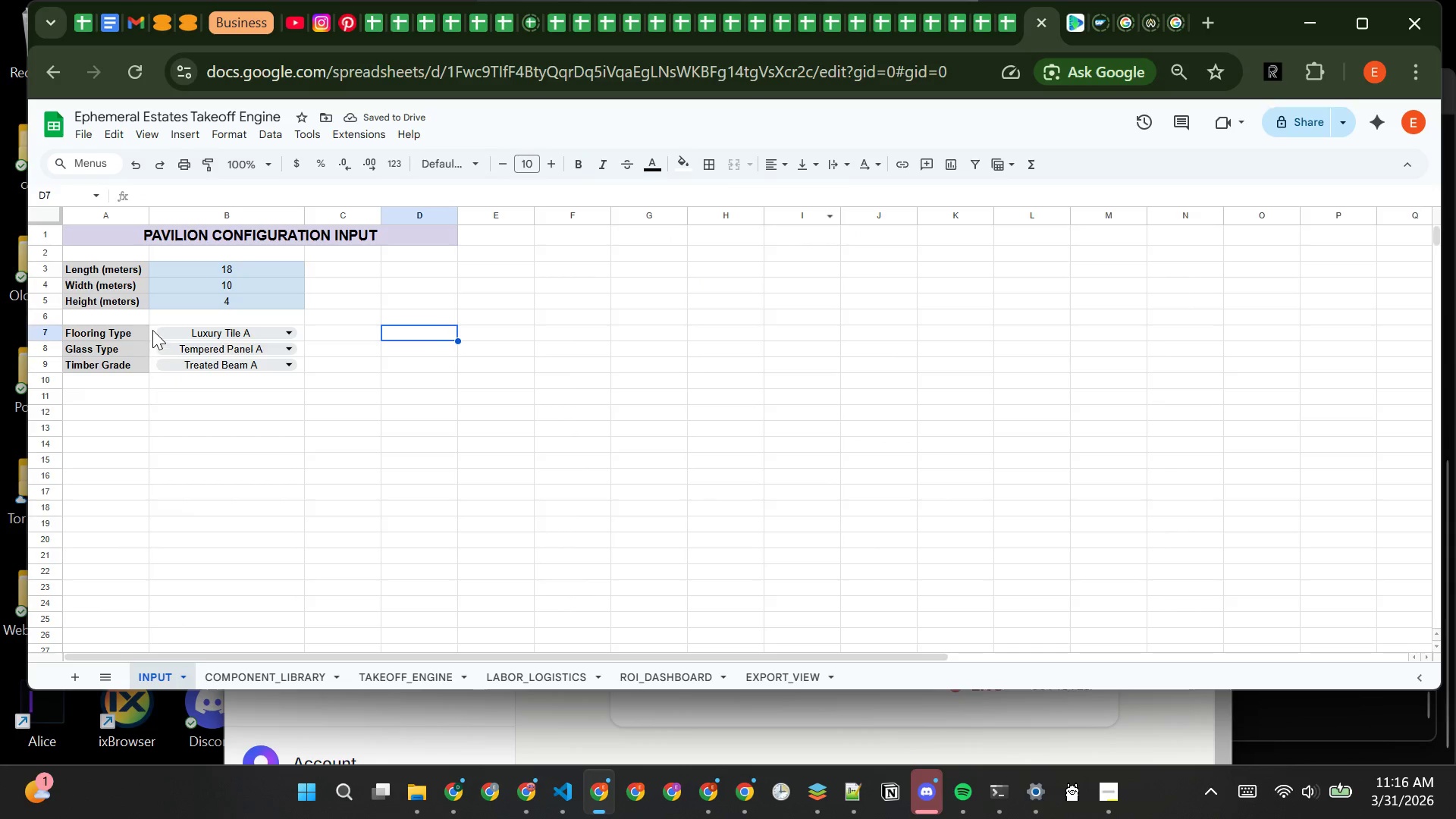 
left_click_drag(start_coordinate=[152, 330], to_coordinate=[153, 367])
 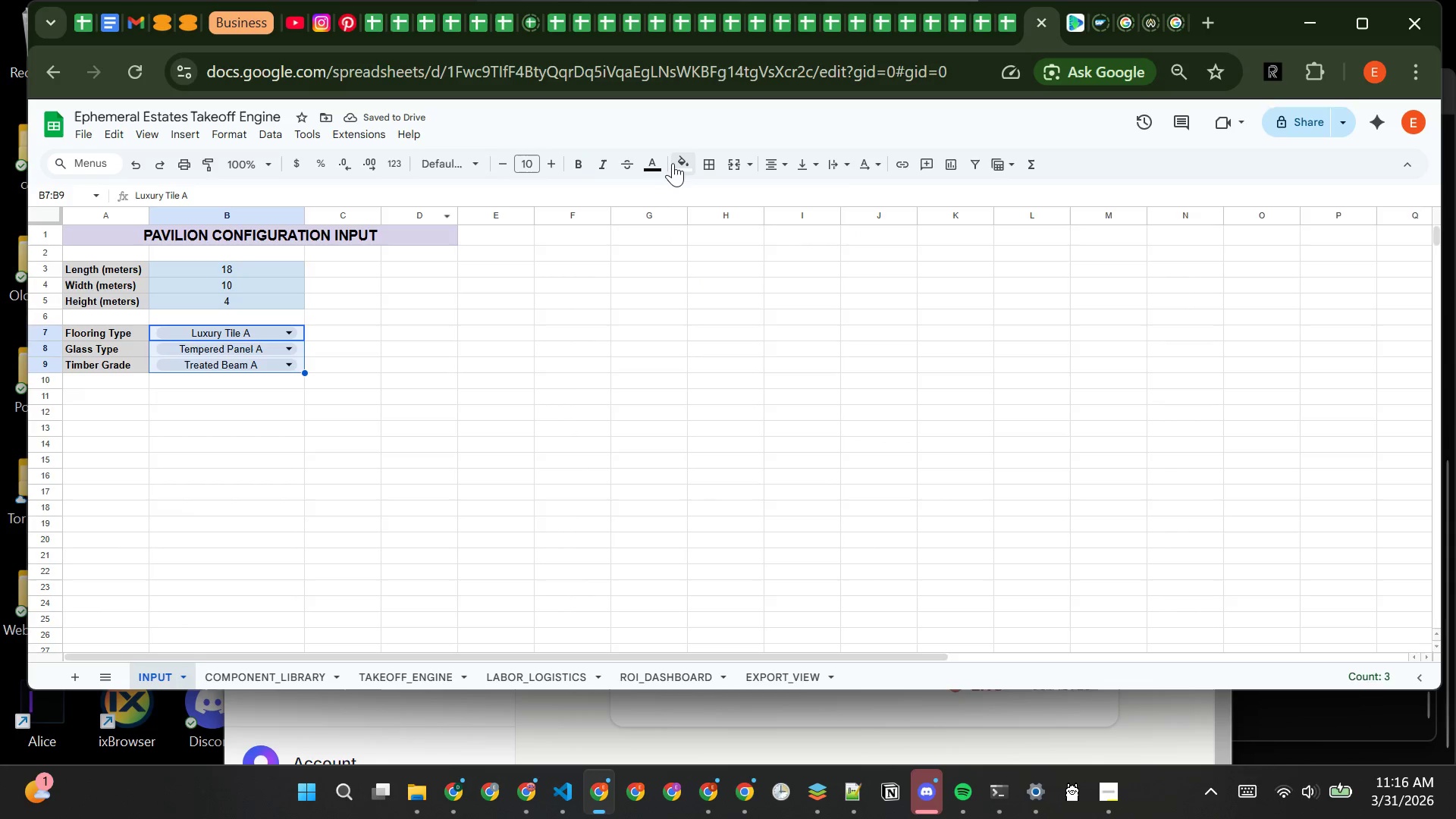 
left_click([676, 163])
 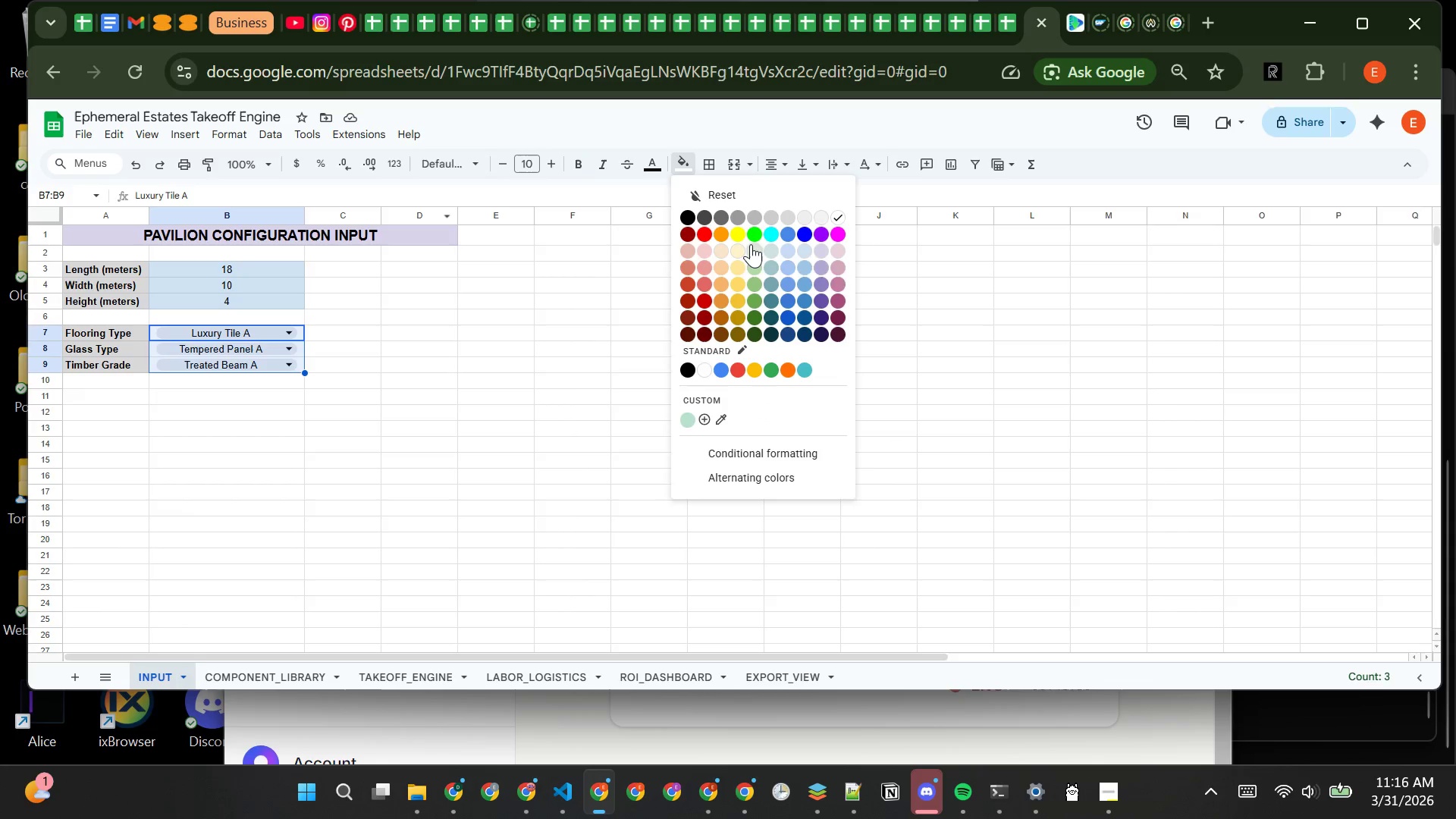 
left_click([755, 253])
 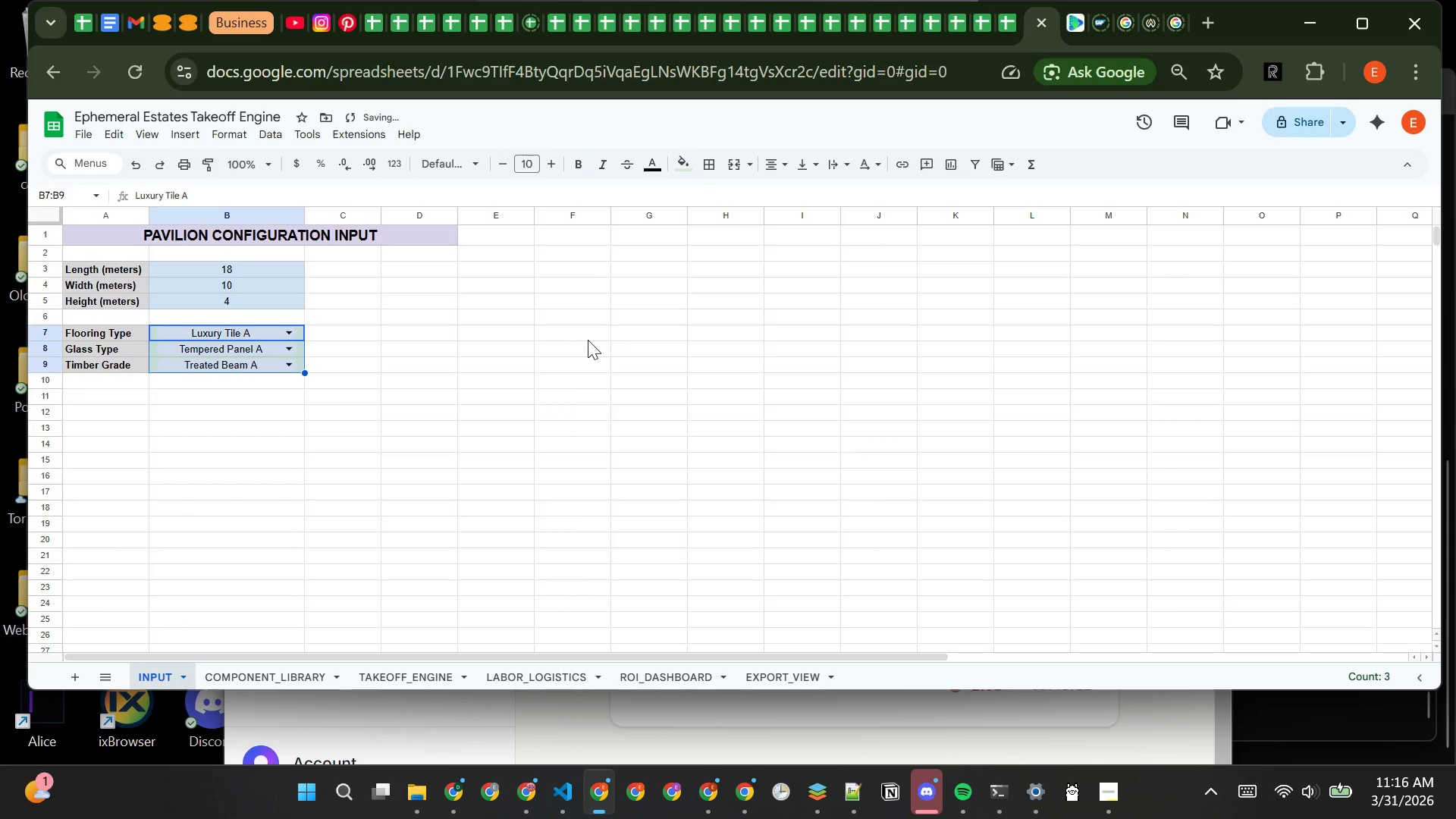 
left_click([588, 340])
 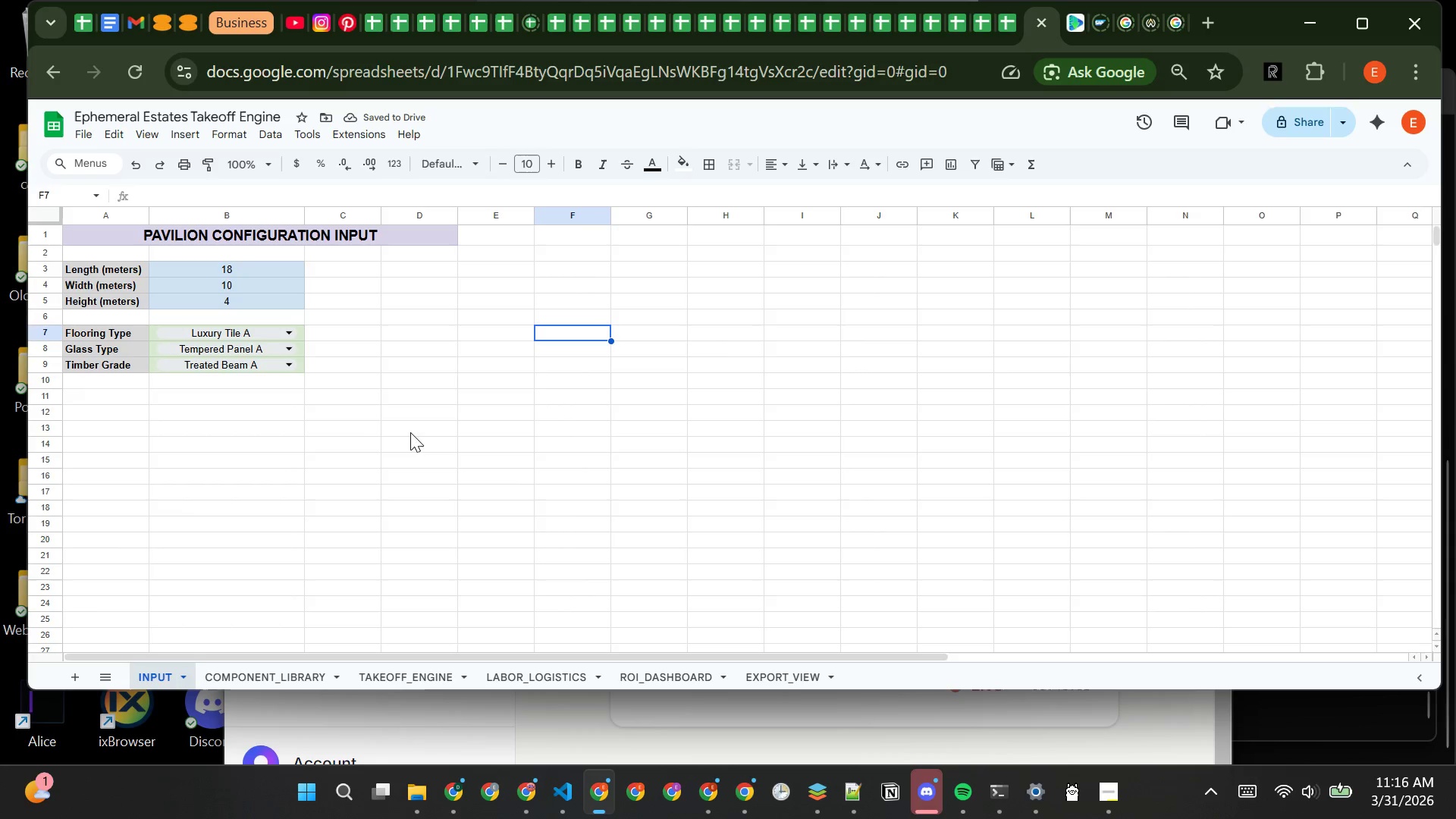 
left_click([369, 463])
 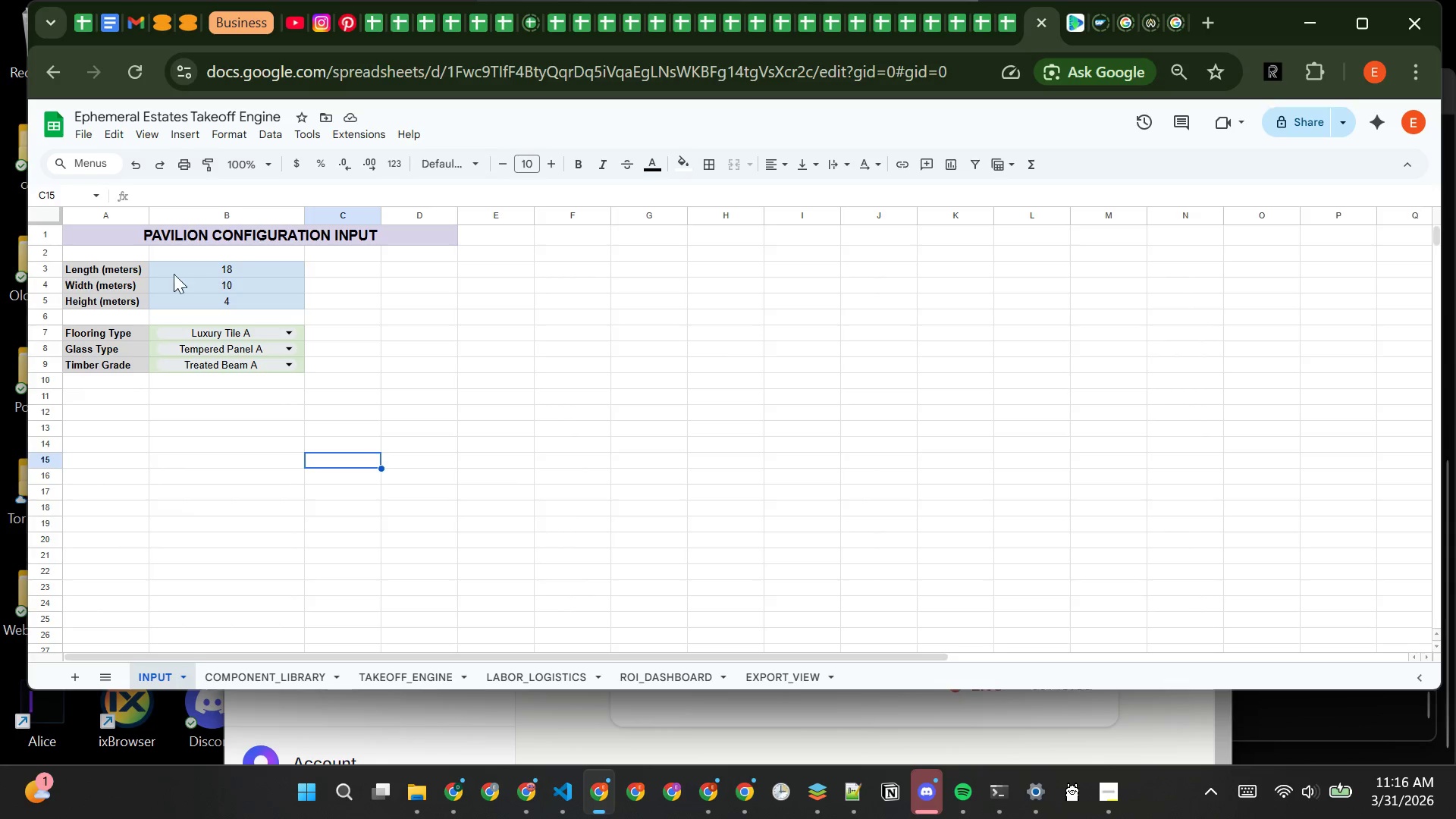 
wait(5.22)
 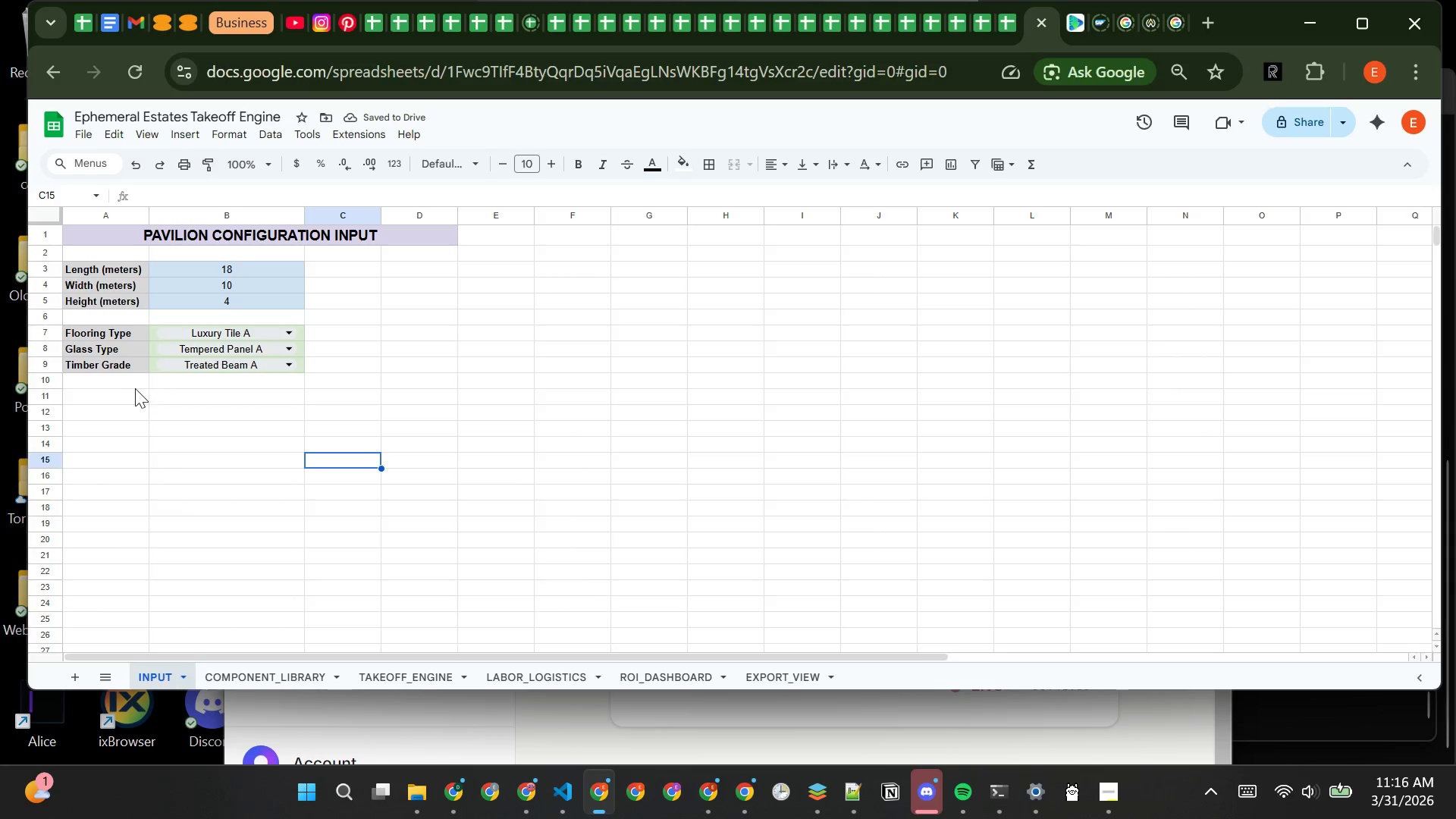 
left_click([122, 272])
 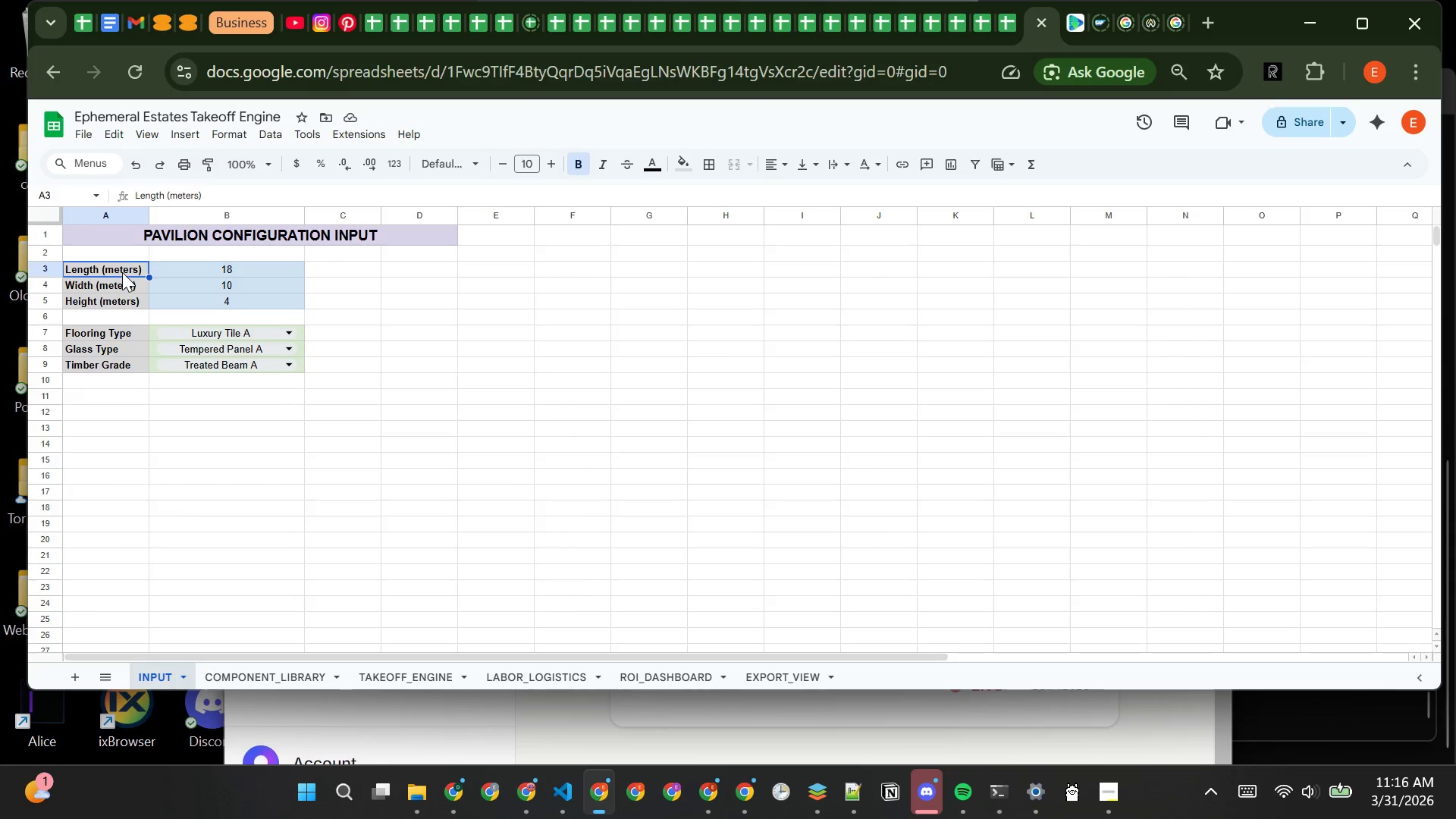 
left_click_drag(start_coordinate=[122, 272], to_coordinate=[125, 301])
 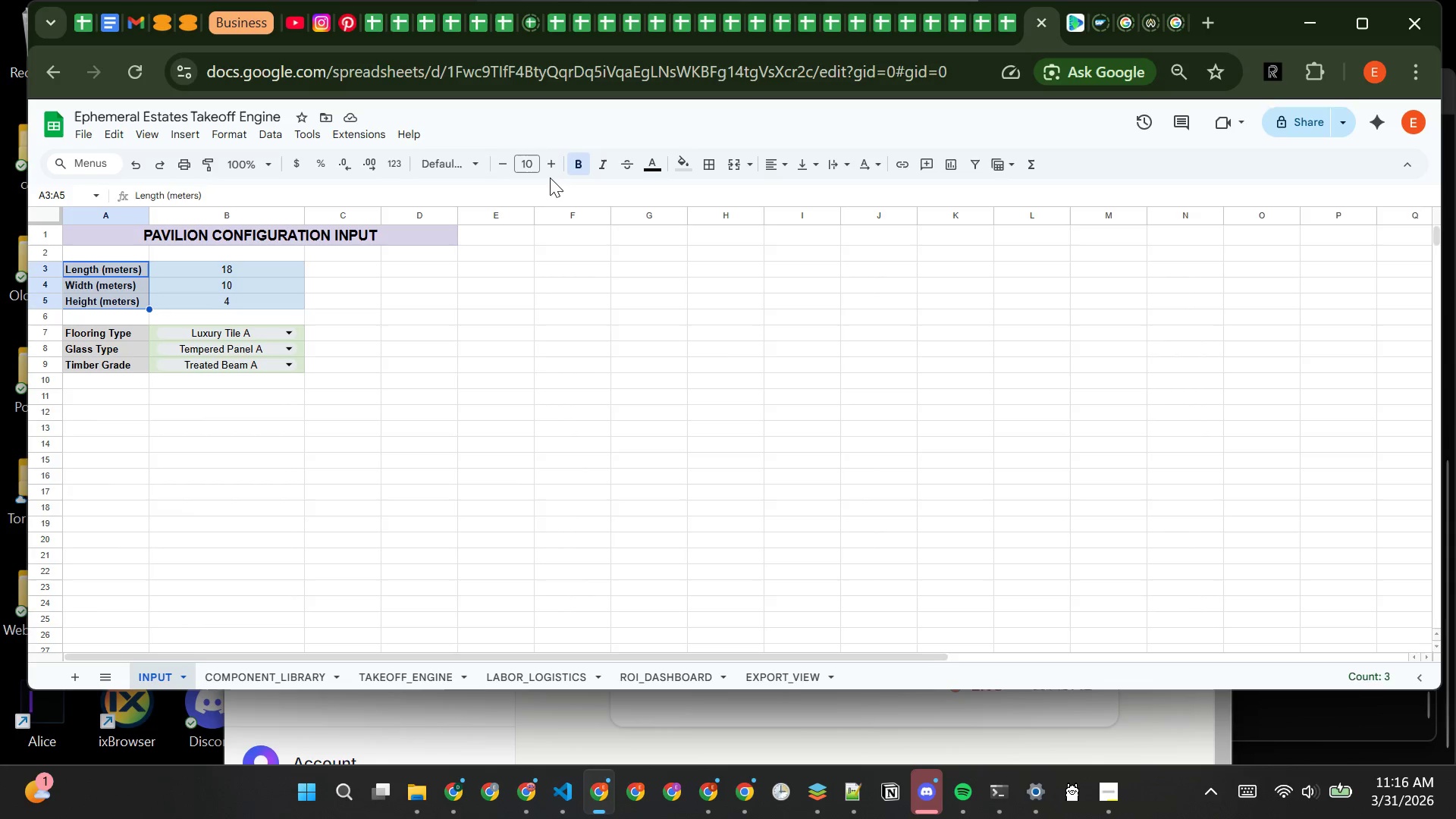 
left_click([551, 168])
 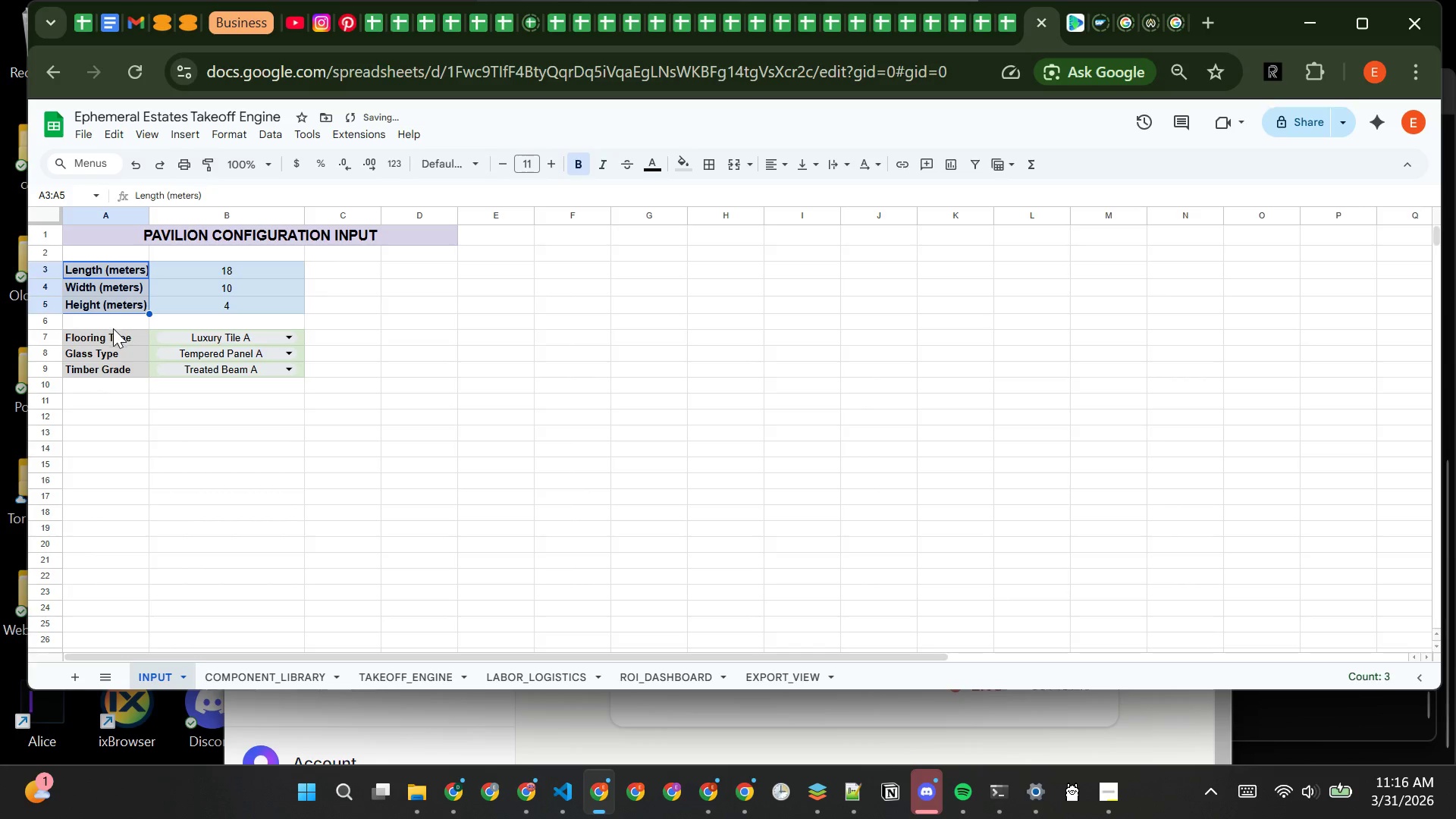 
left_click([118, 334])
 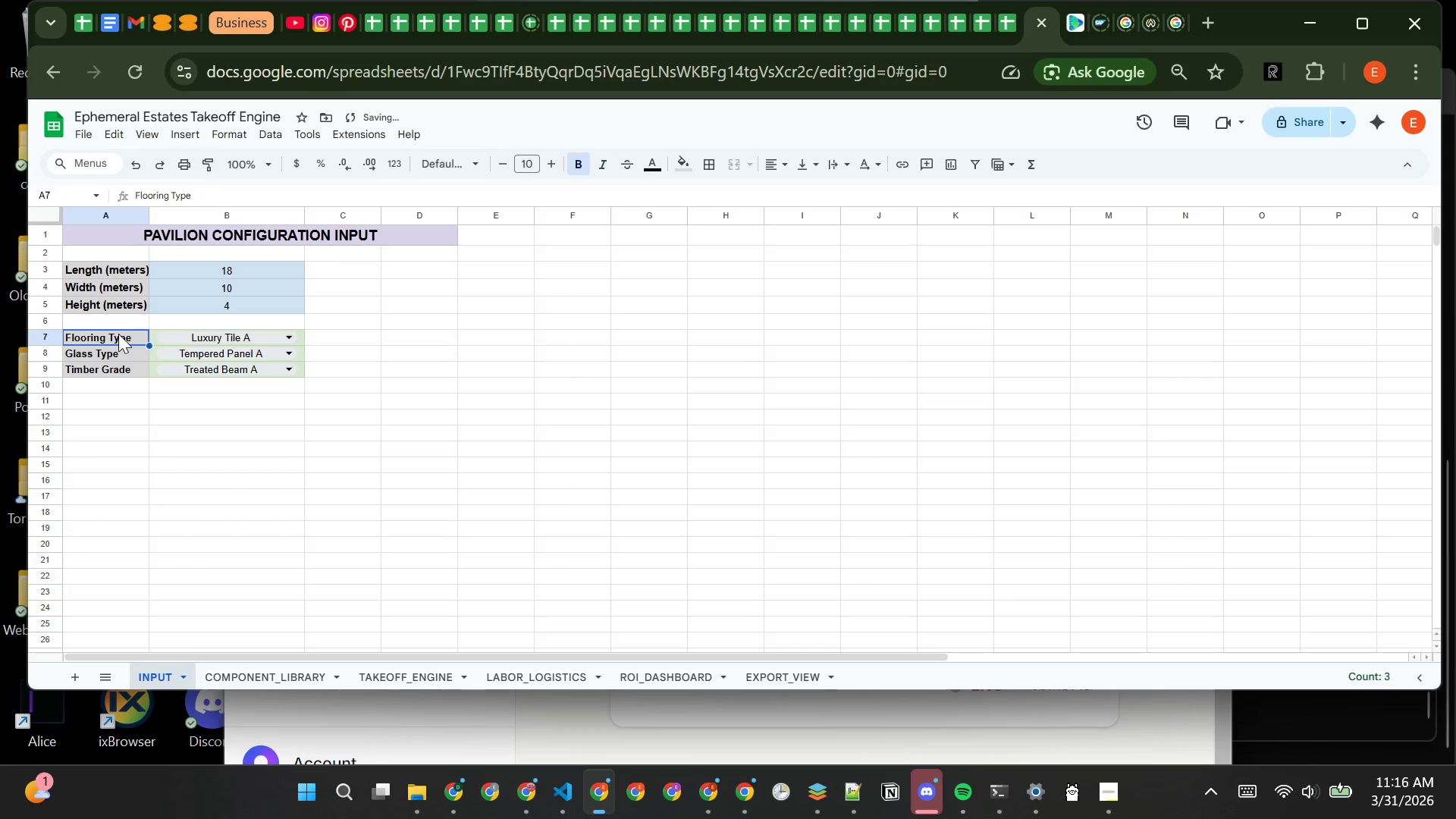 
left_click_drag(start_coordinate=[118, 334], to_coordinate=[121, 376])
 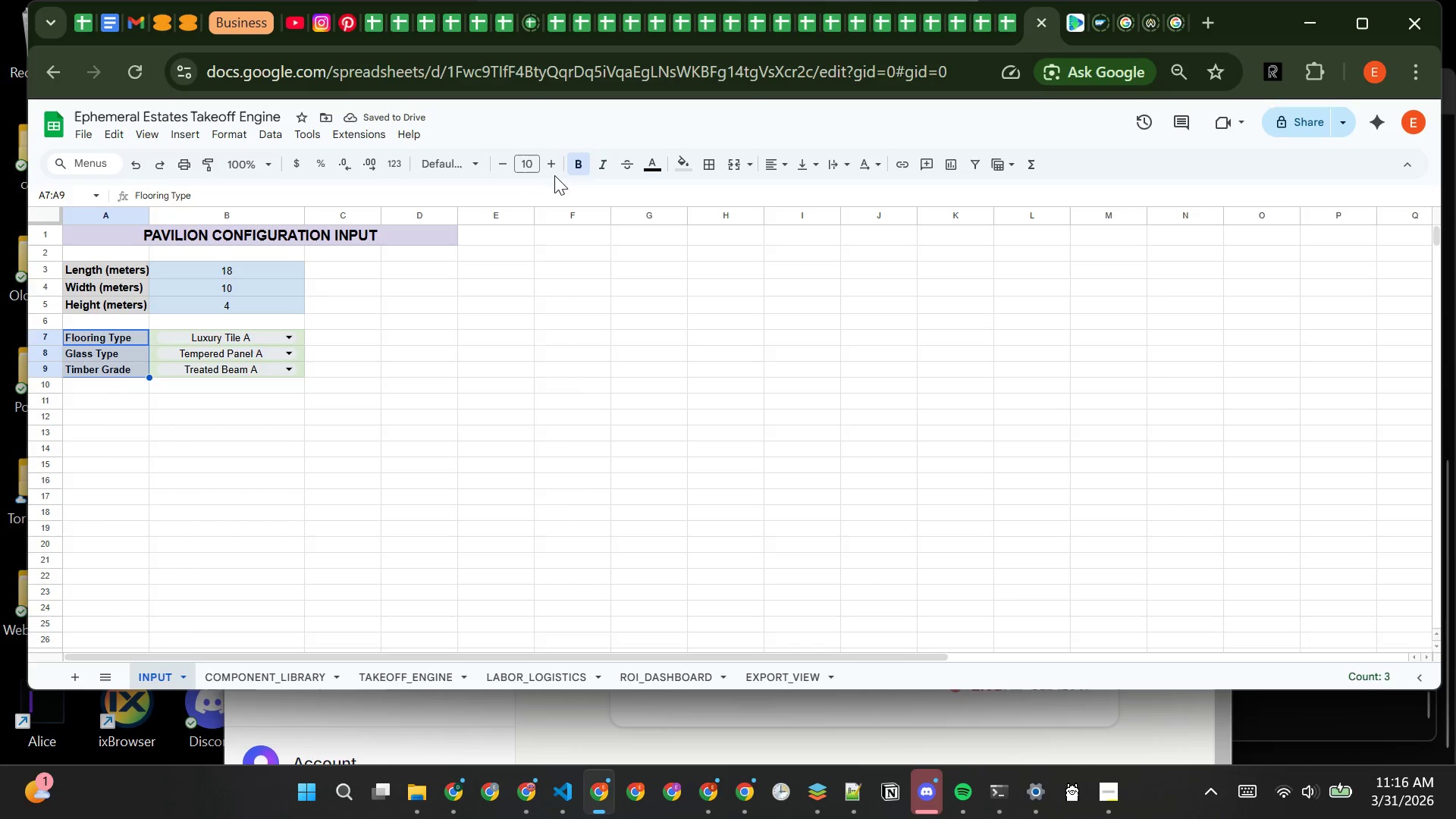 
left_click([554, 167])
 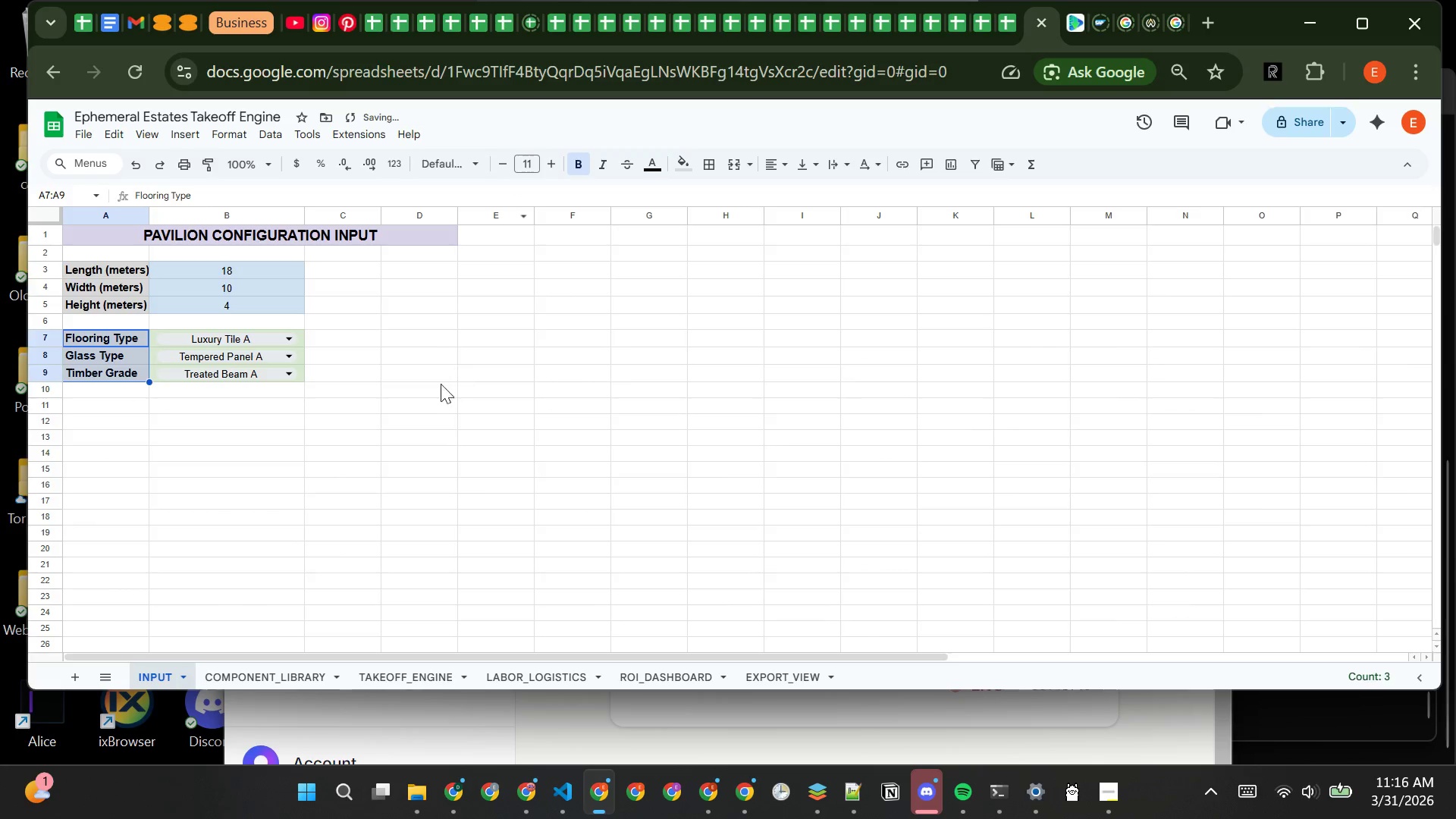 
left_click([416, 391])
 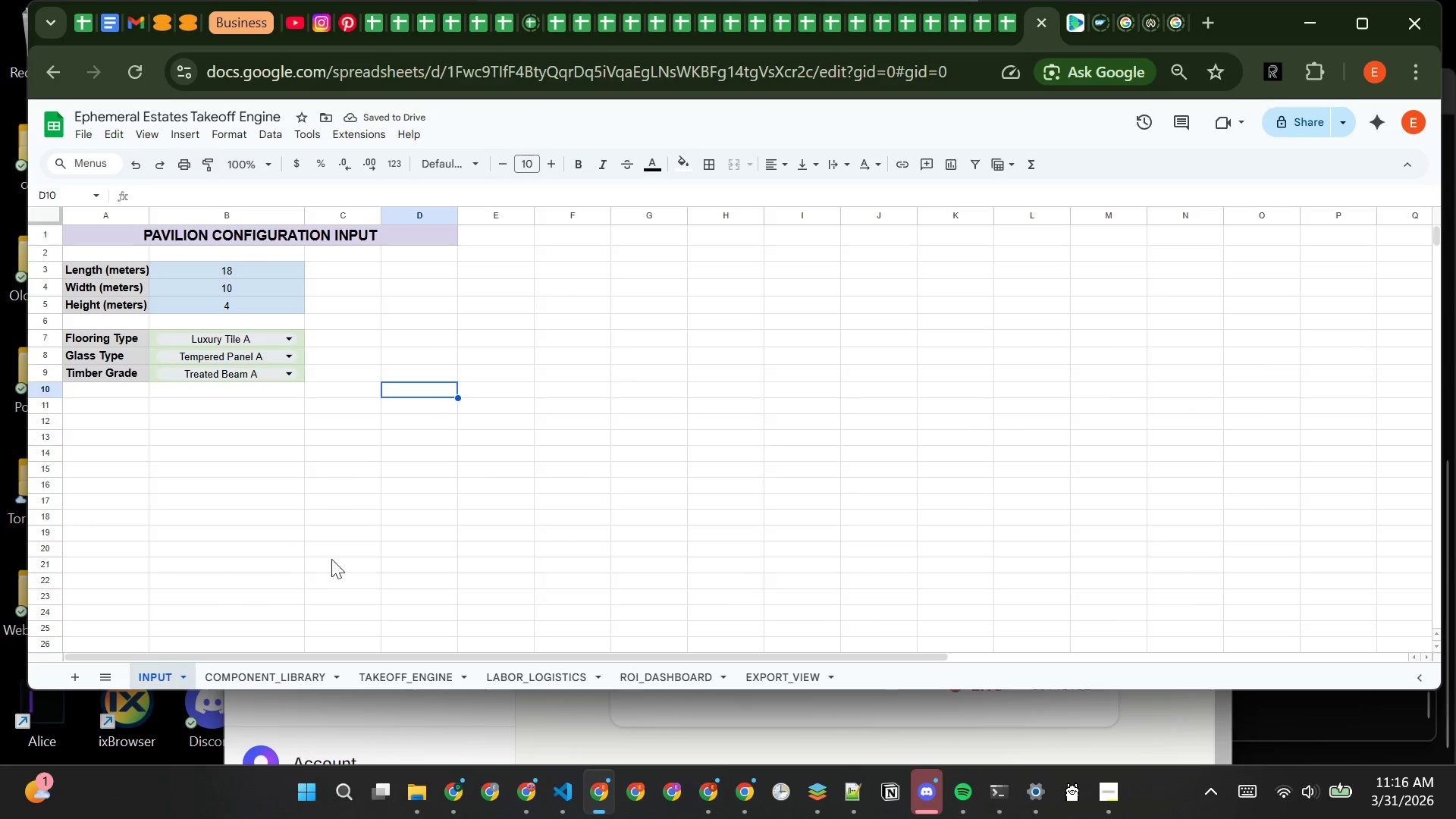 
left_click([268, 674])
 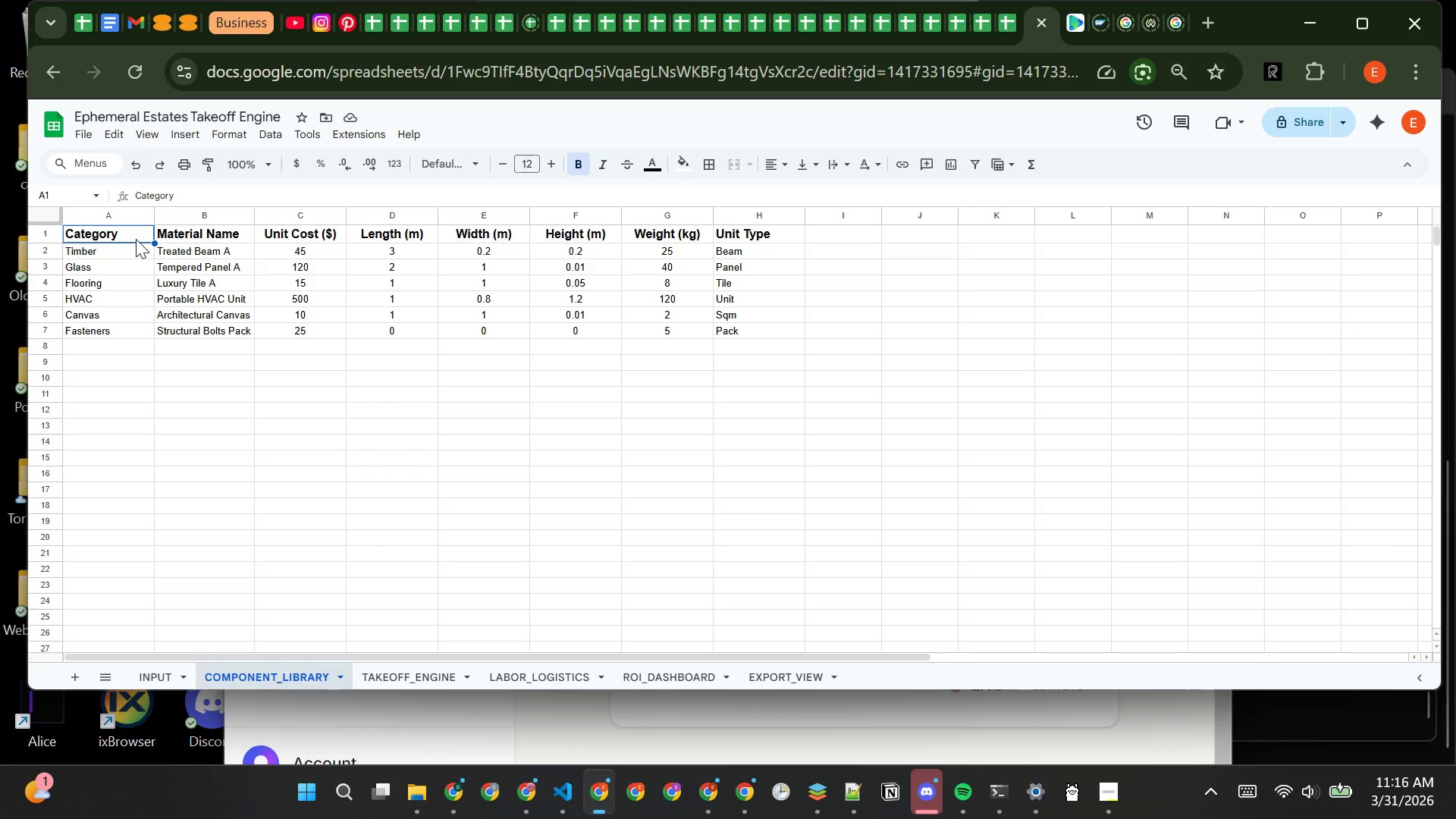 
left_click_drag(start_coordinate=[136, 235], to_coordinate=[734, 236])
 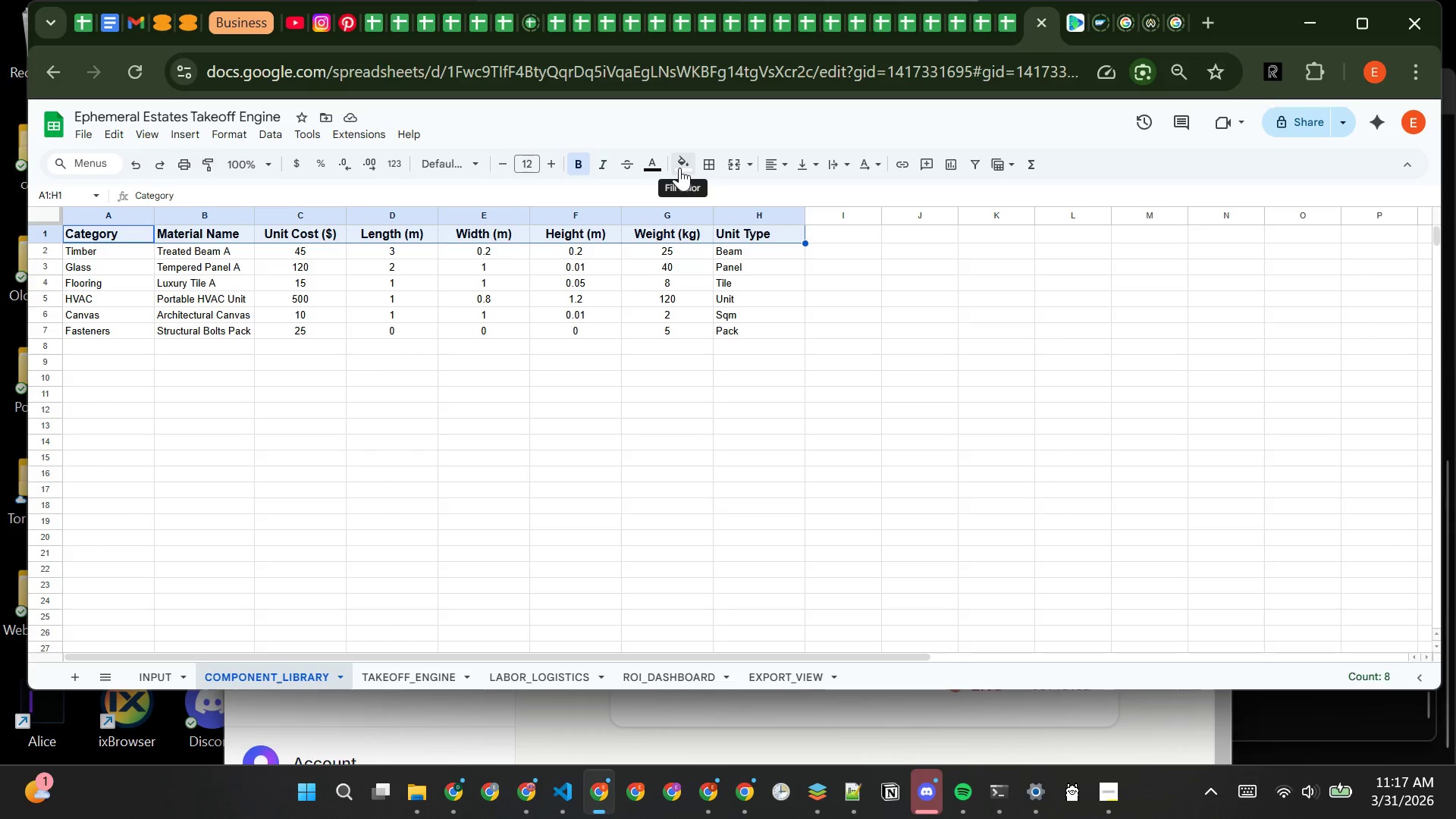 
left_click([679, 168])
 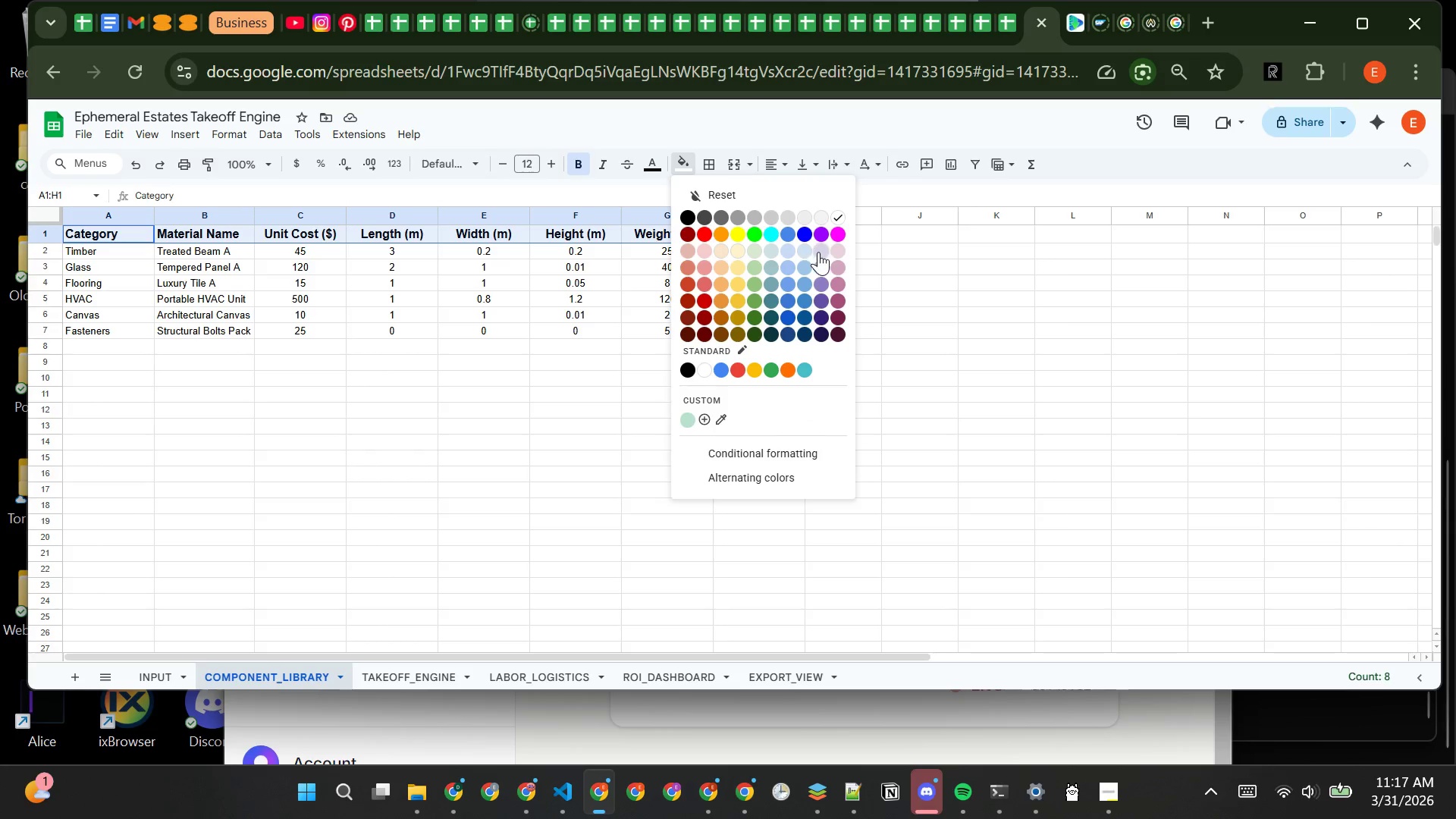 
left_click([818, 252])
 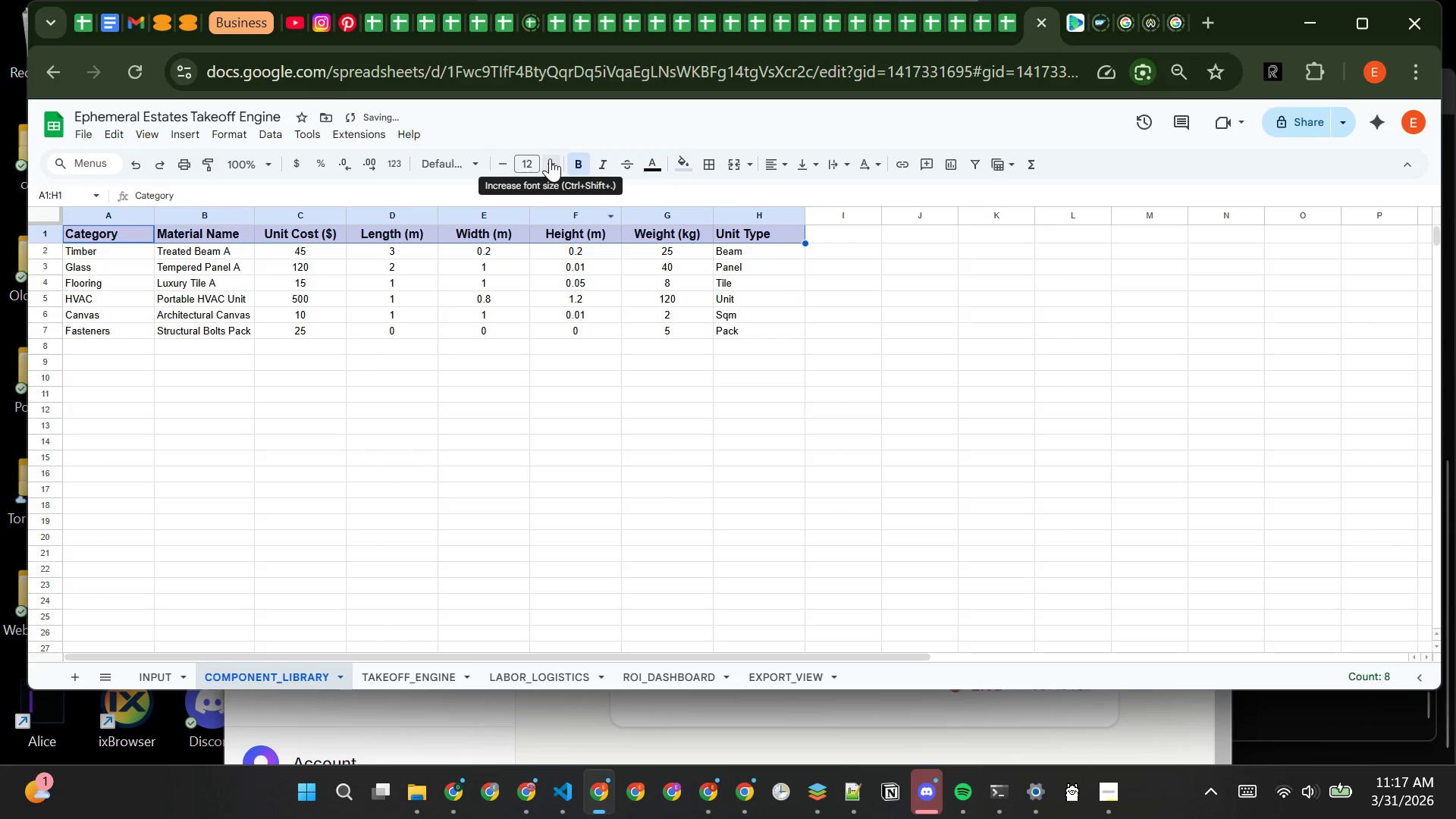 
left_click([550, 158])
 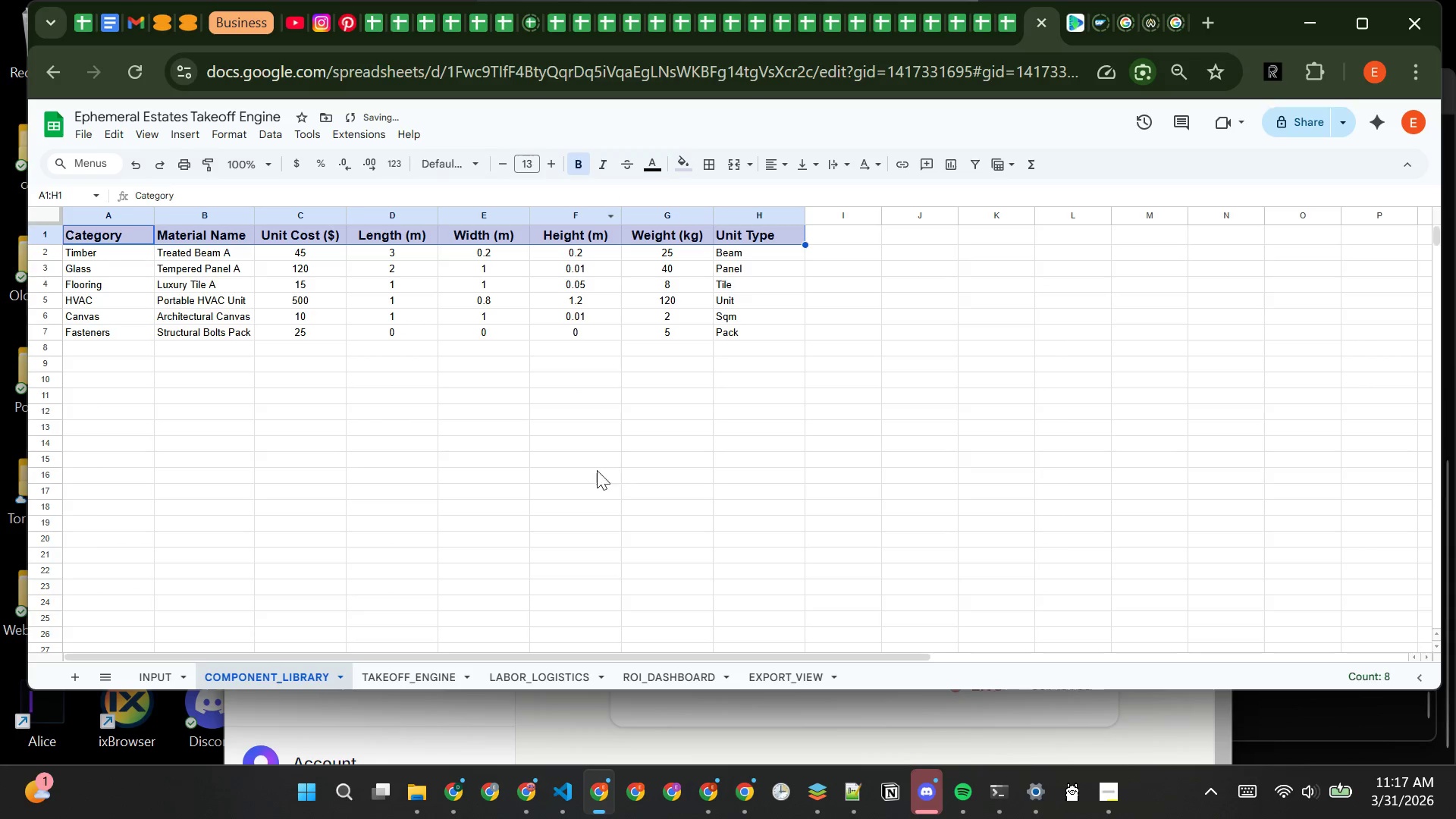 
left_click([478, 422])
 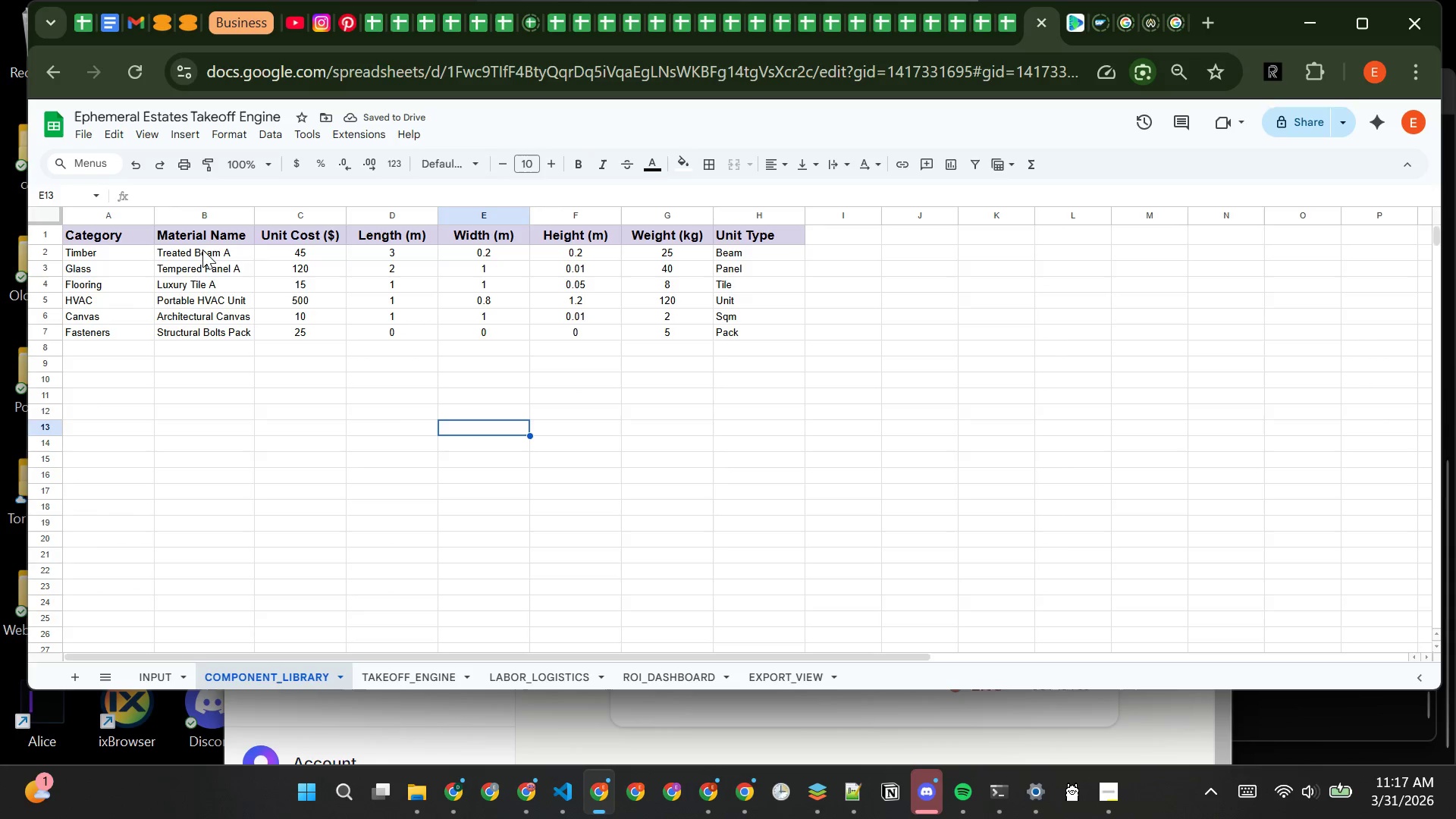 
left_click_drag(start_coordinate=[202, 249], to_coordinate=[202, 321])
 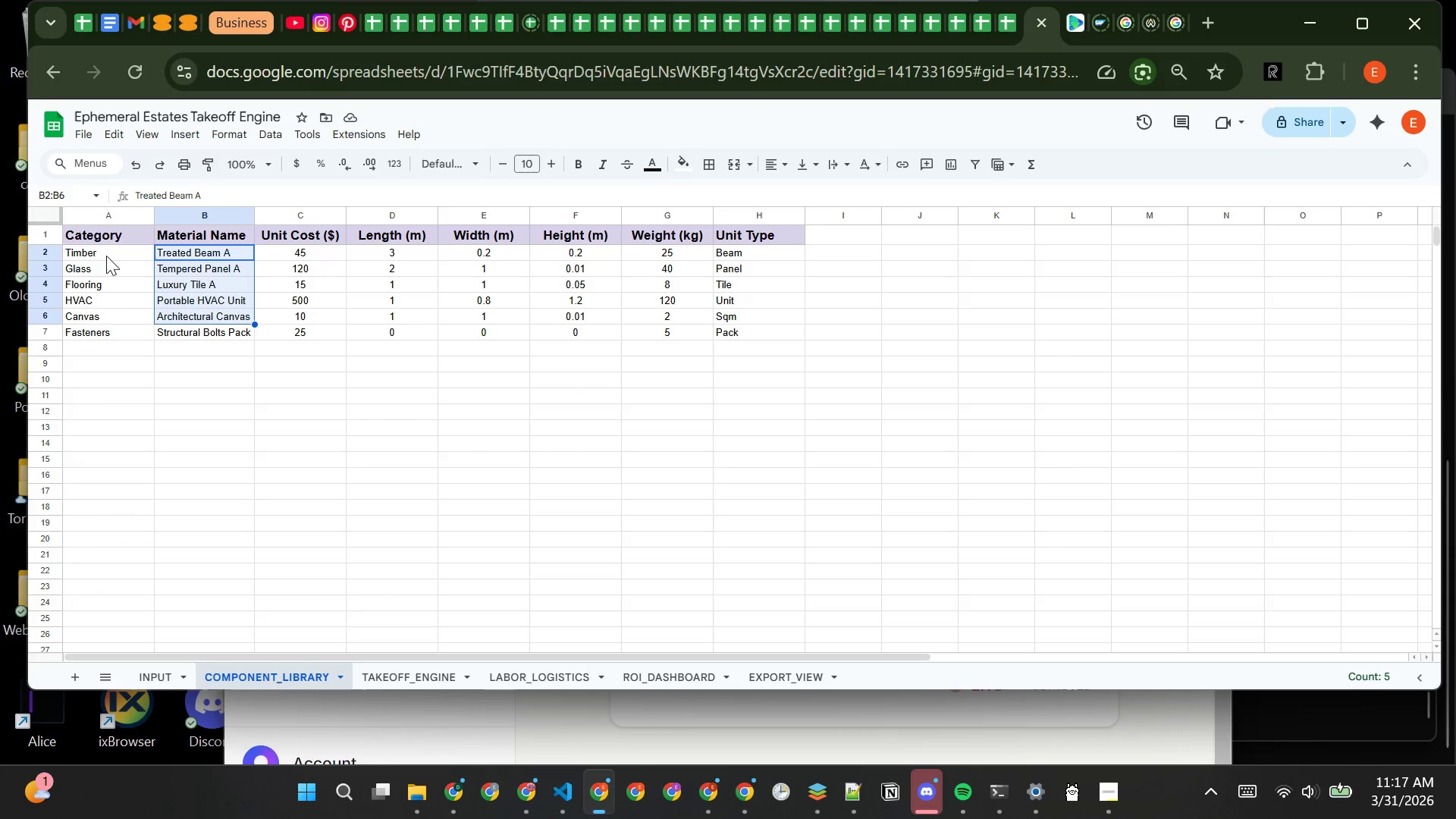 
left_click([108, 256])
 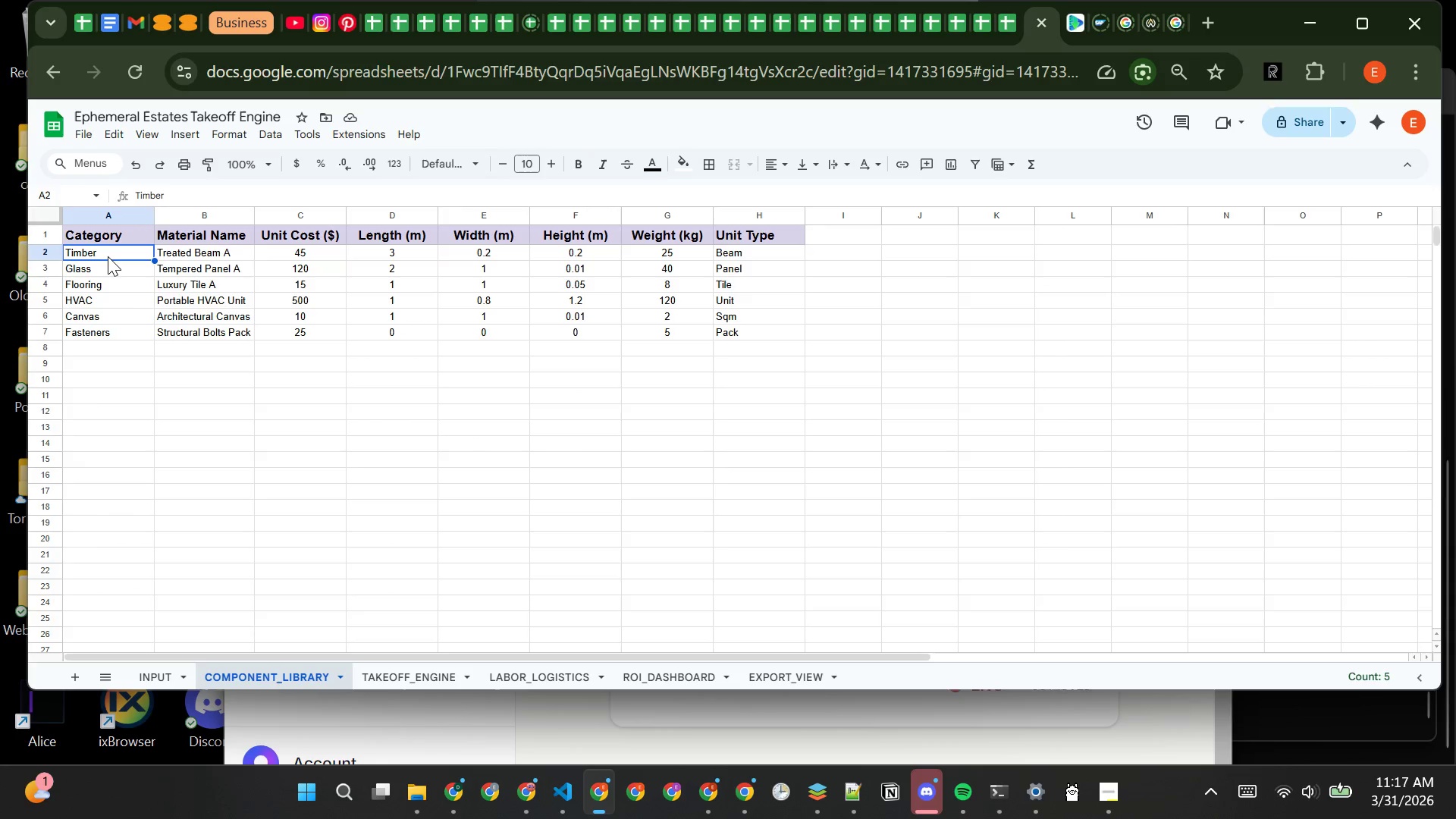 
left_click_drag(start_coordinate=[108, 256], to_coordinate=[729, 337])
 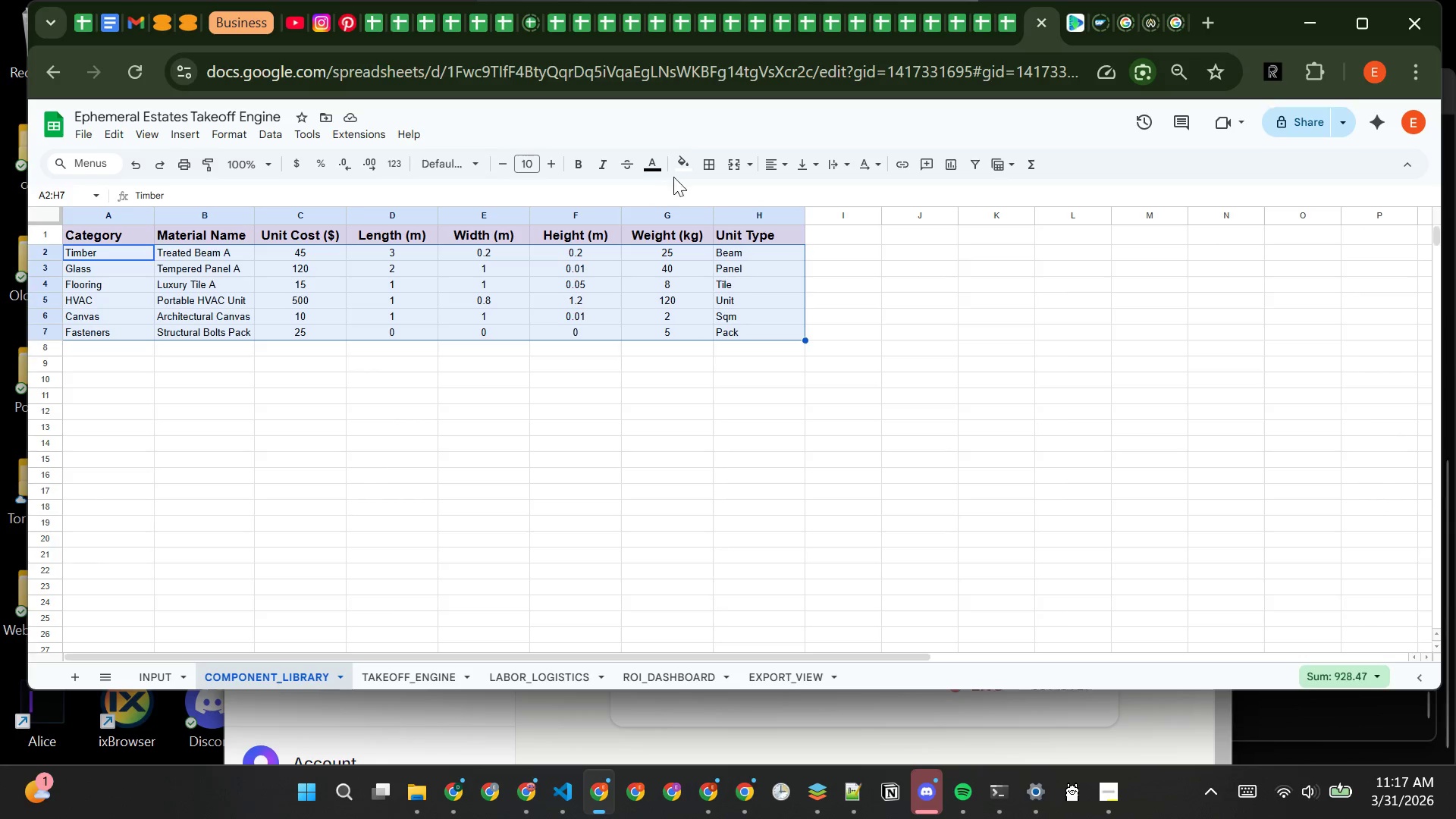 
left_click([682, 166])
 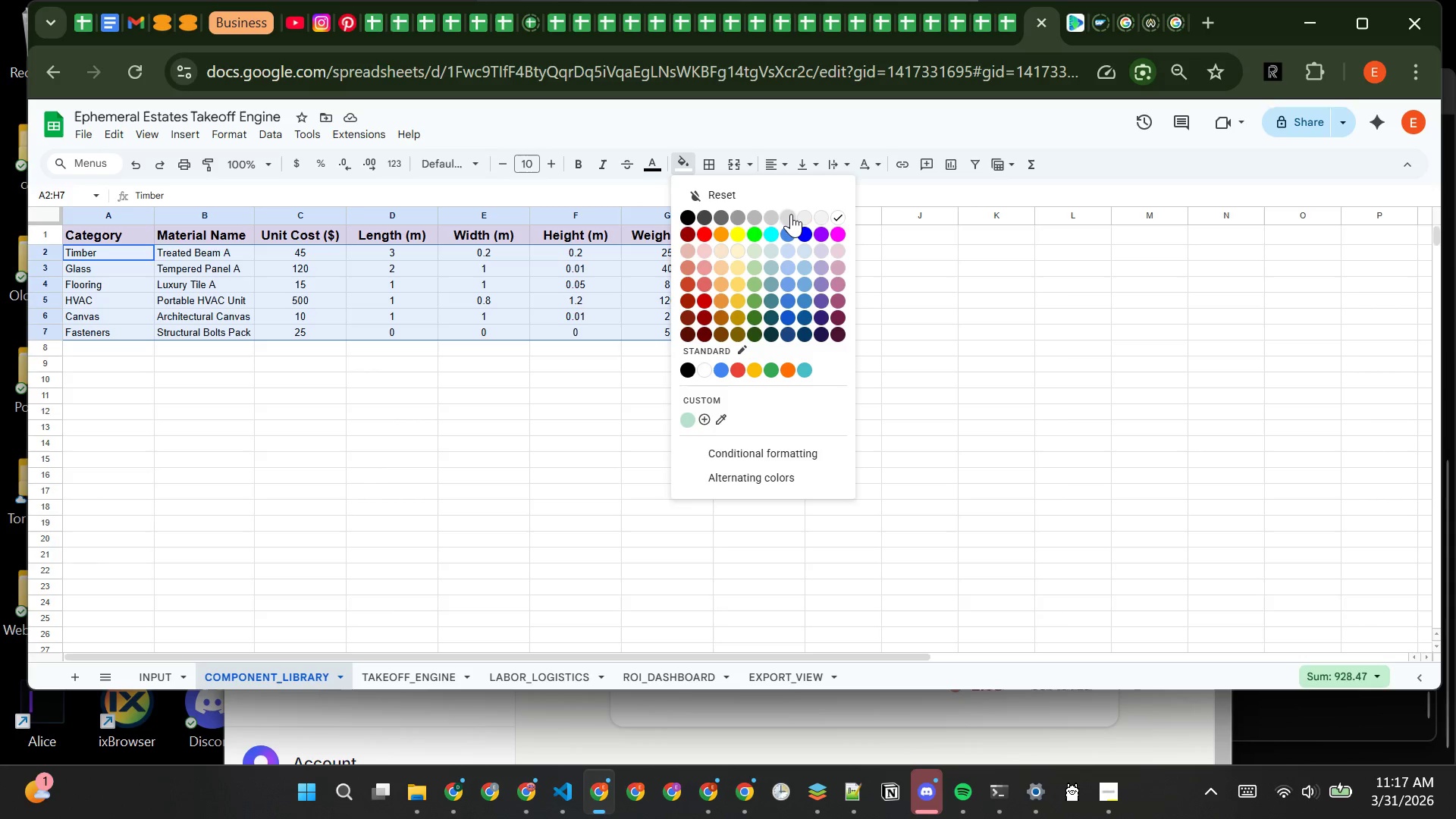 
left_click([791, 214])
 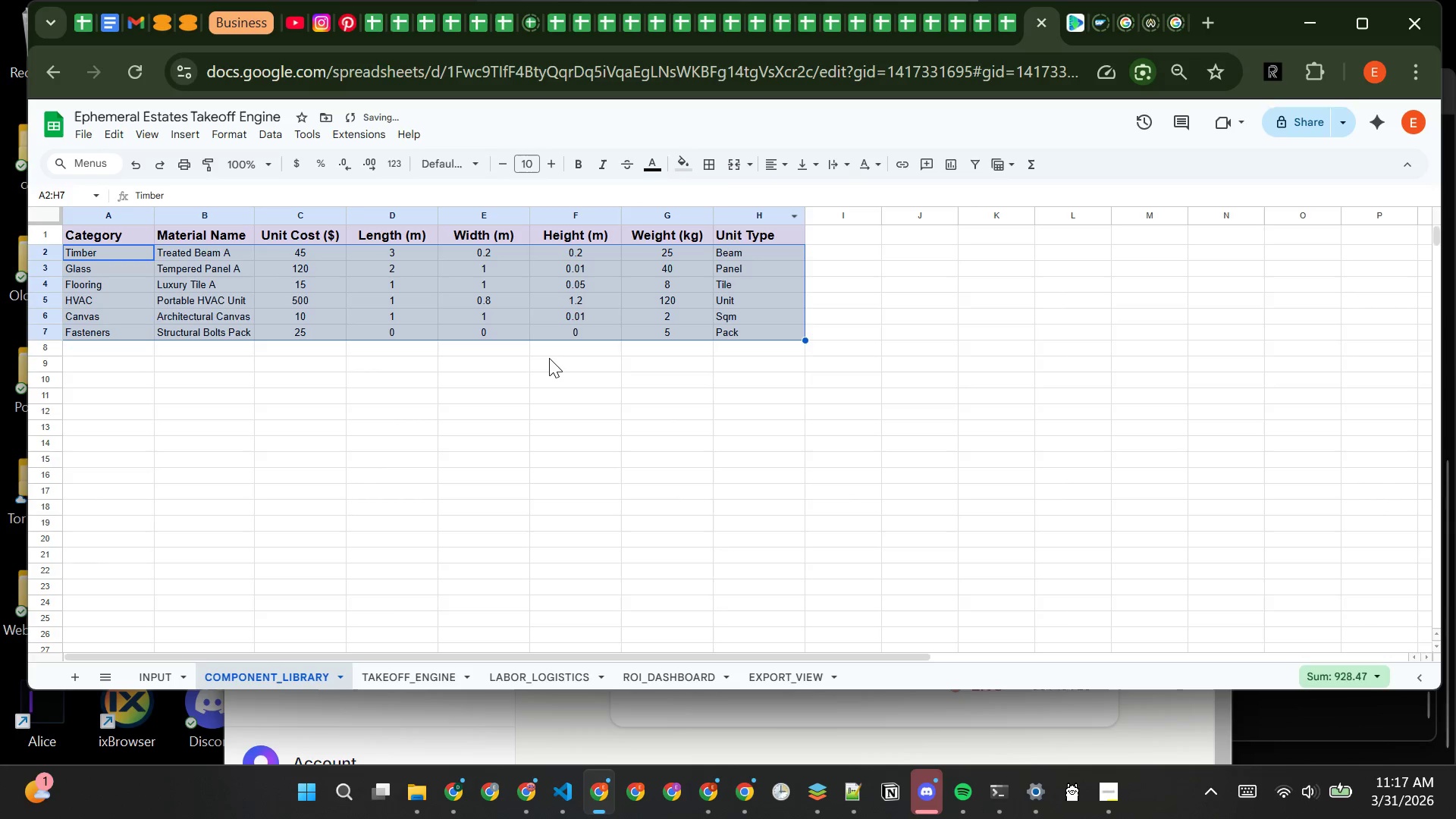 
left_click([547, 358])
 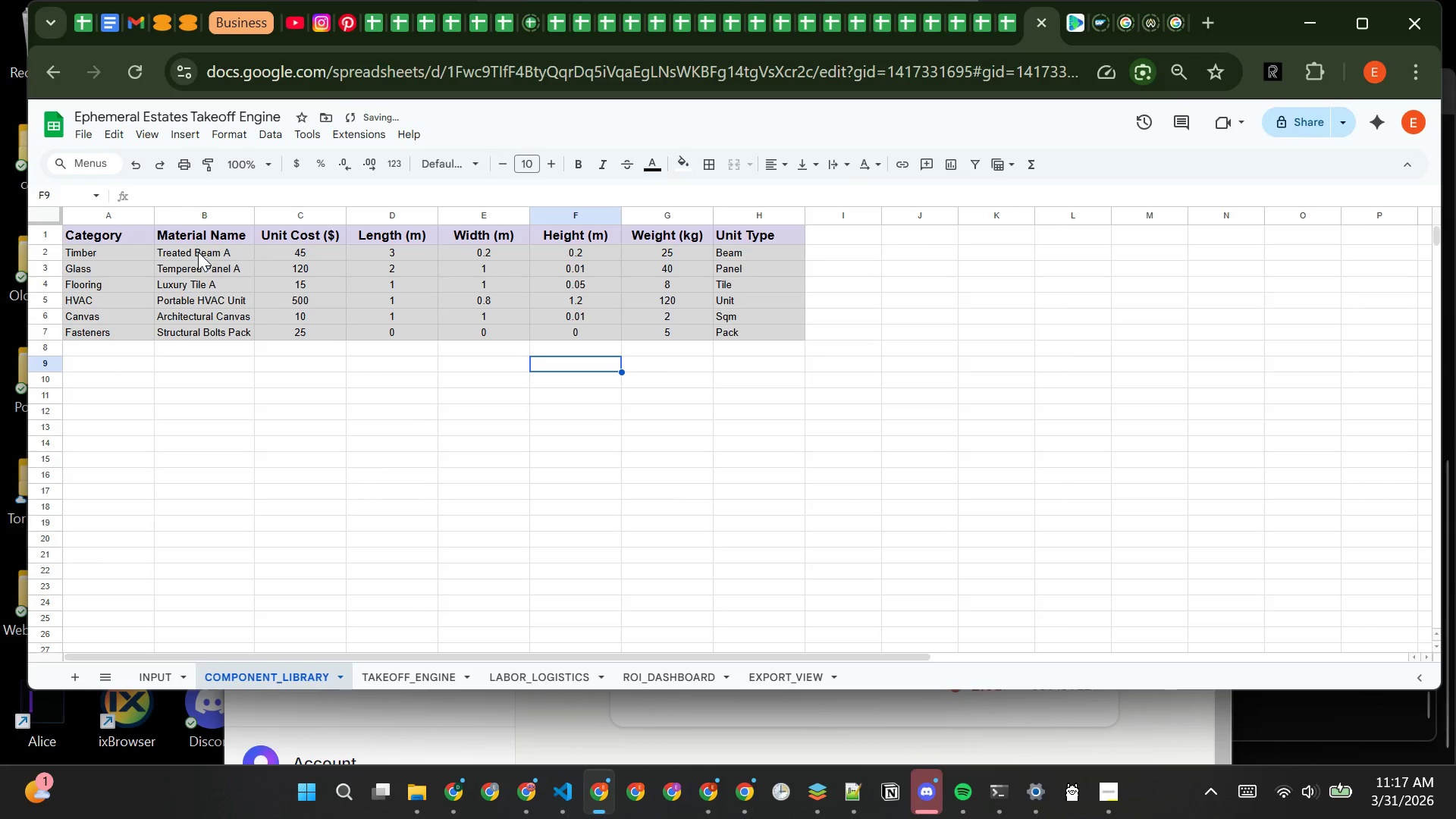 
left_click([199, 254])
 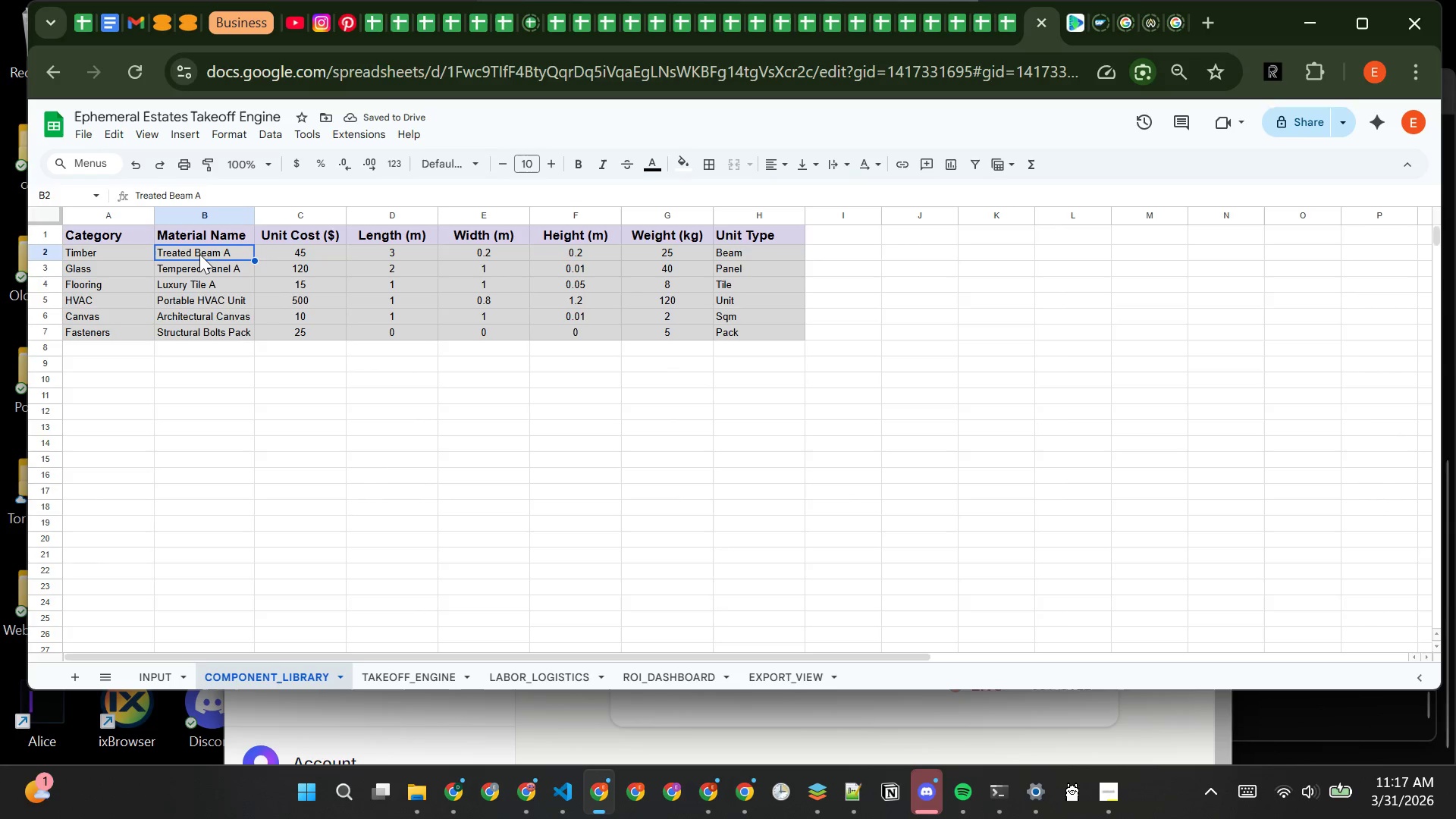 
left_click_drag(start_coordinate=[199, 254], to_coordinate=[213, 331])
 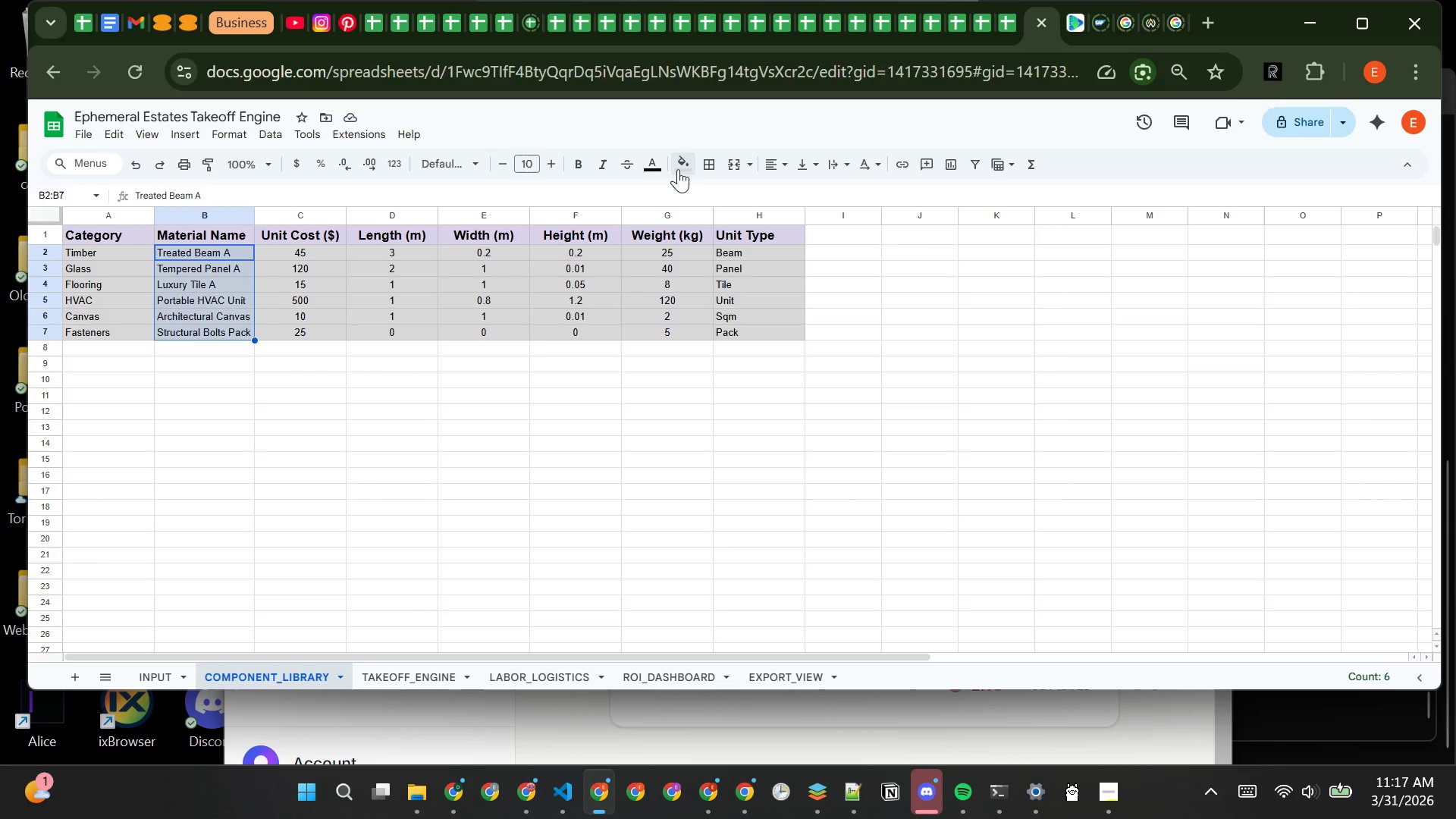 
left_click([692, 169])
 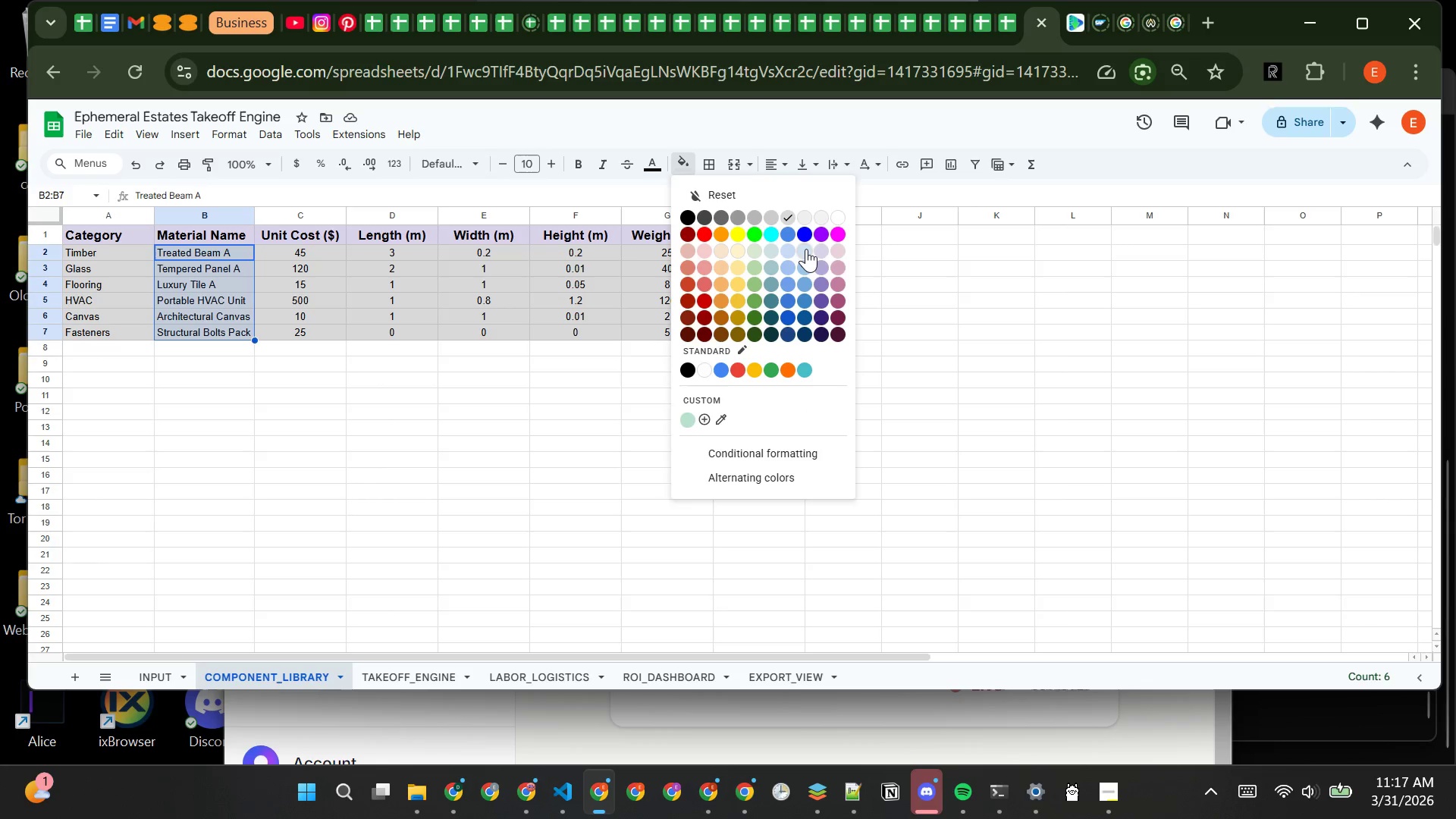 
left_click([806, 249])
 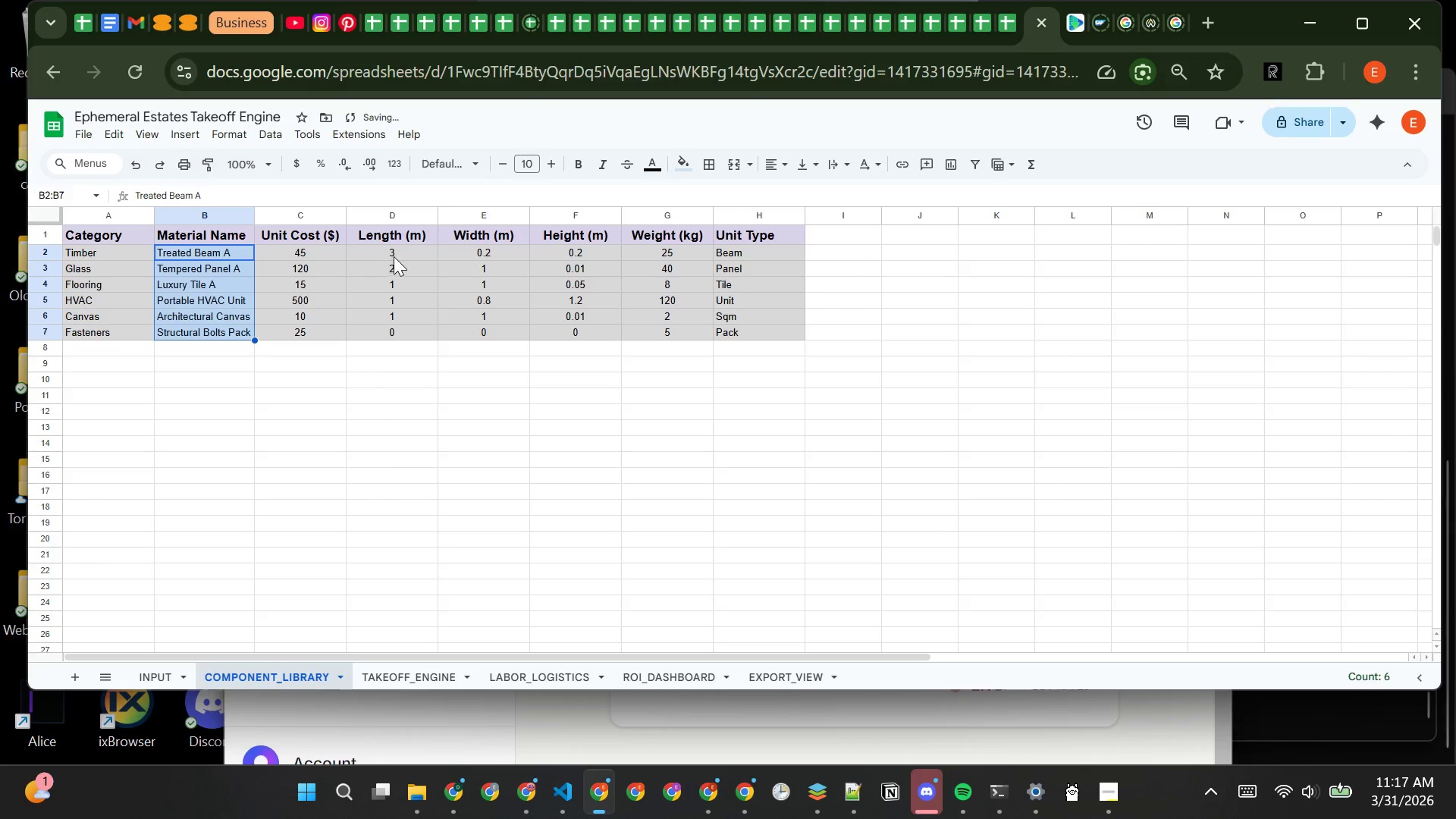 
left_click([397, 256])
 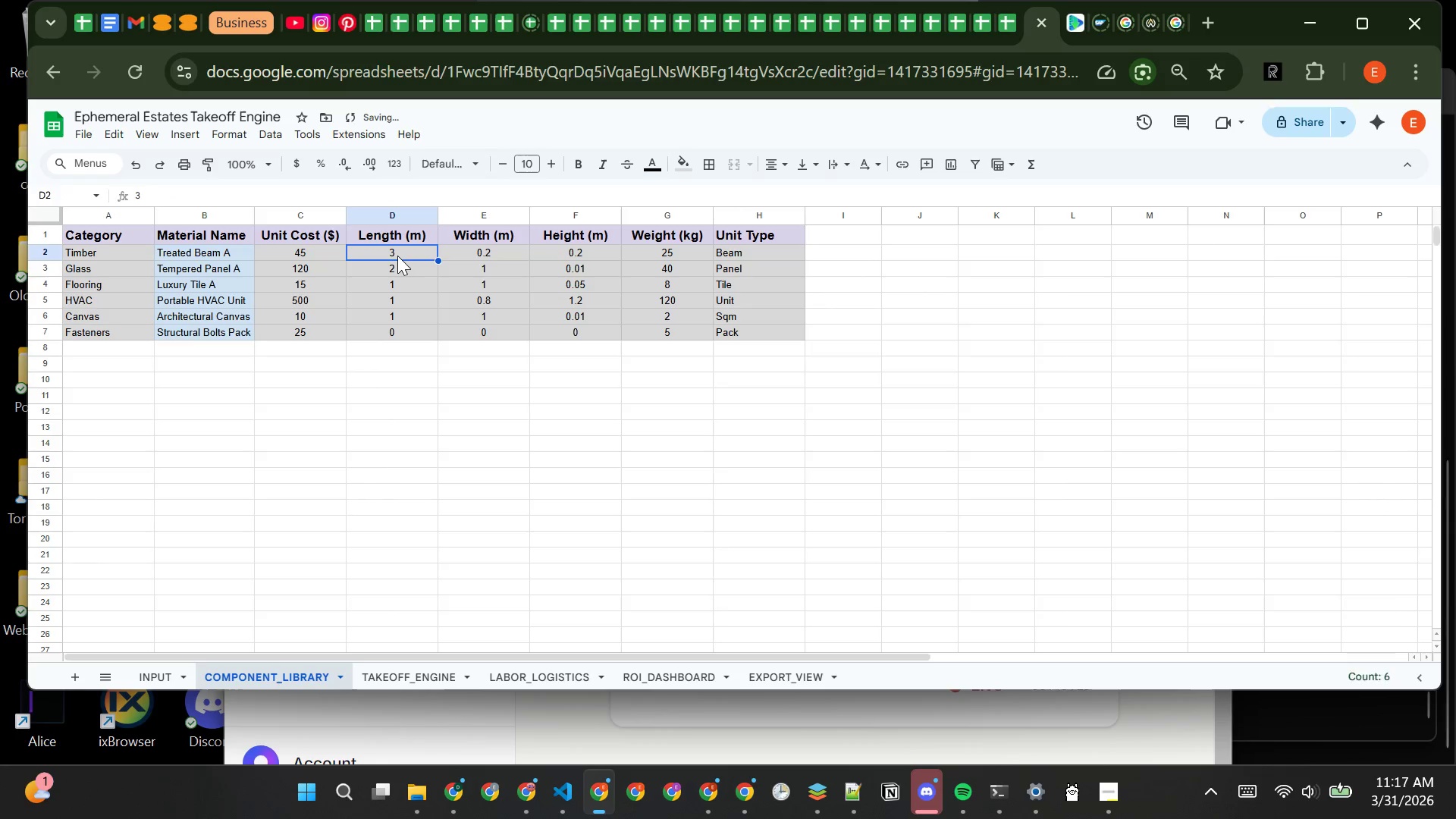 
left_click_drag(start_coordinate=[397, 256], to_coordinate=[401, 330])
 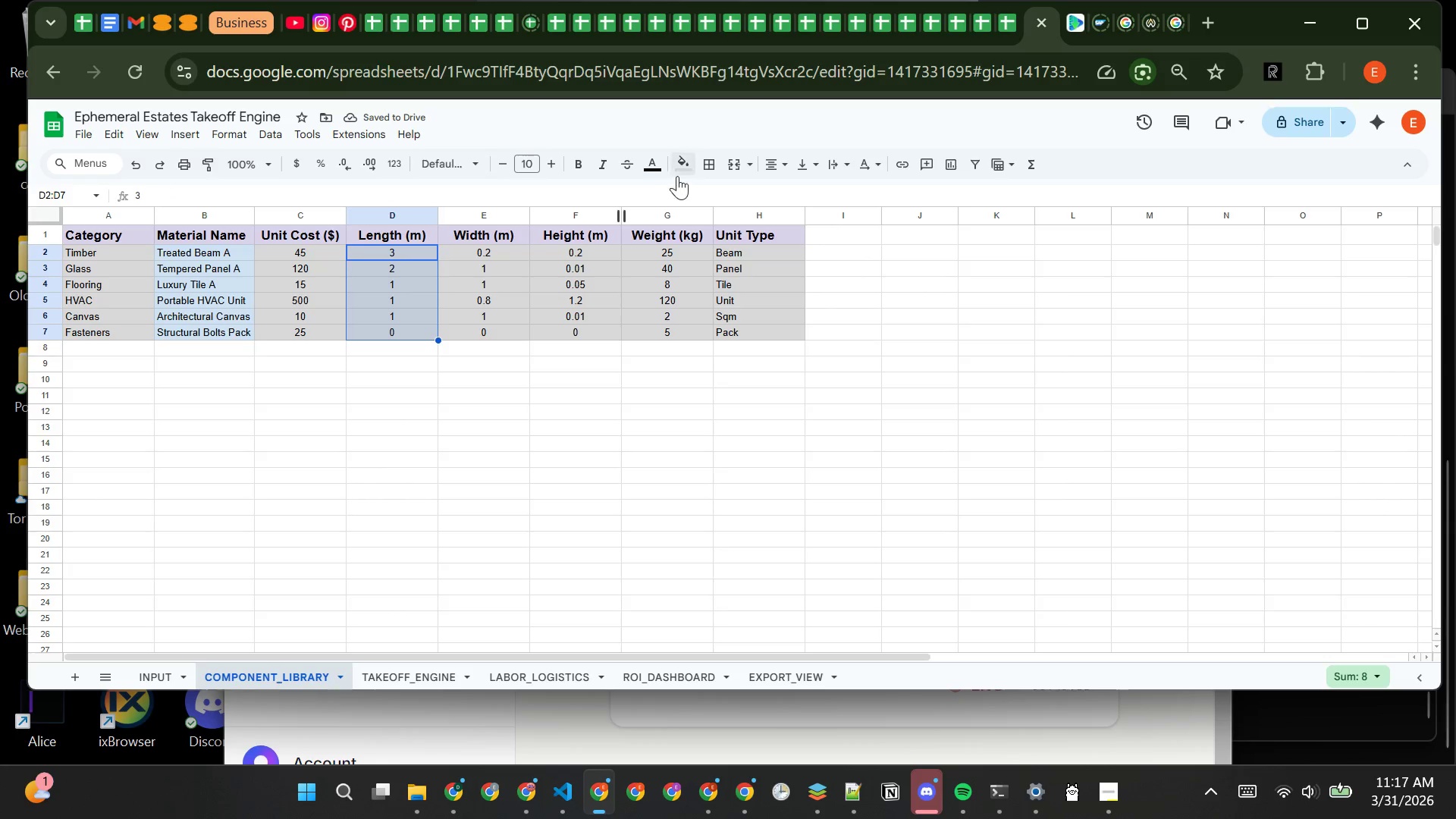 
left_click([686, 165])
 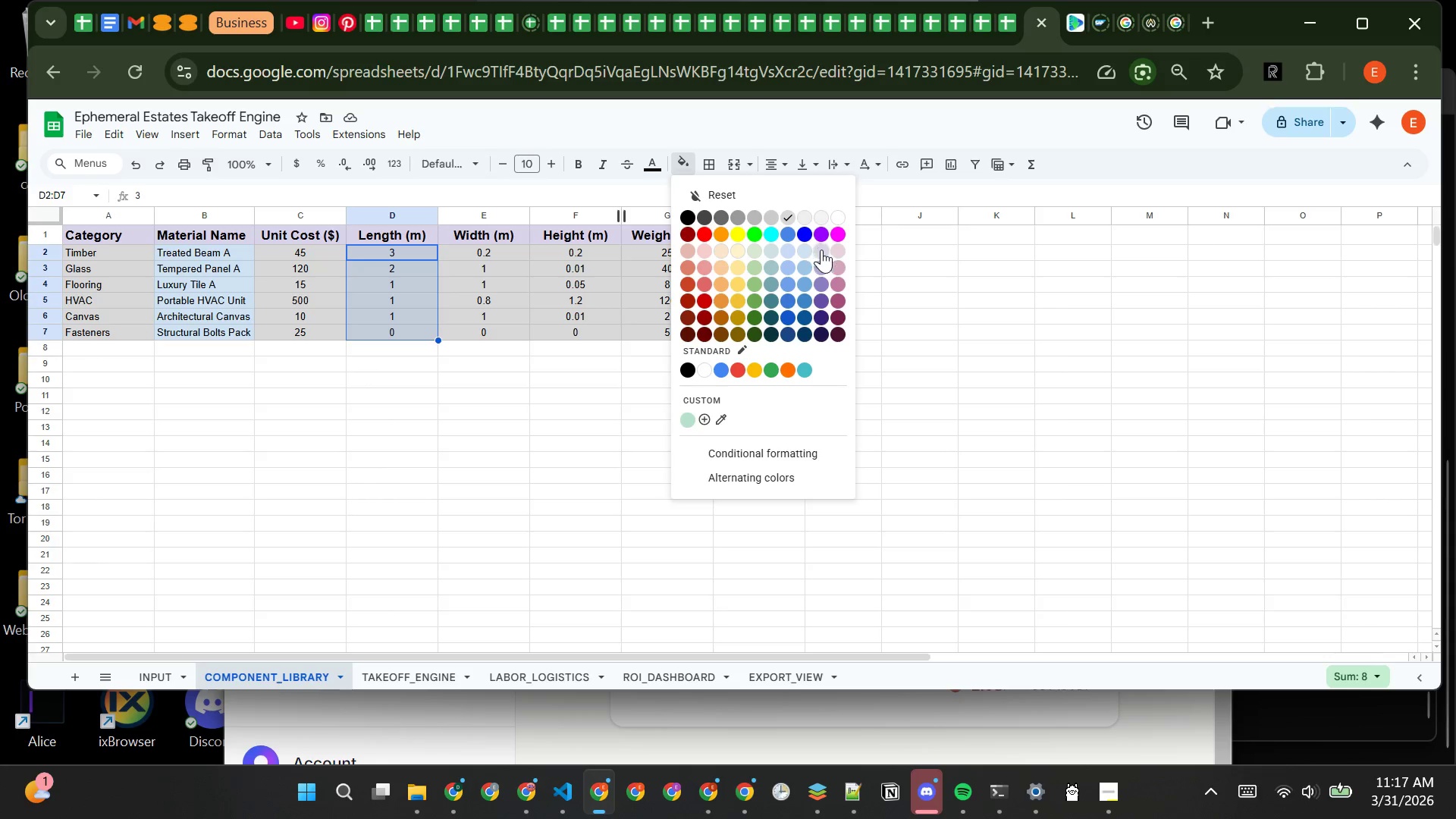 
wait(5.89)
 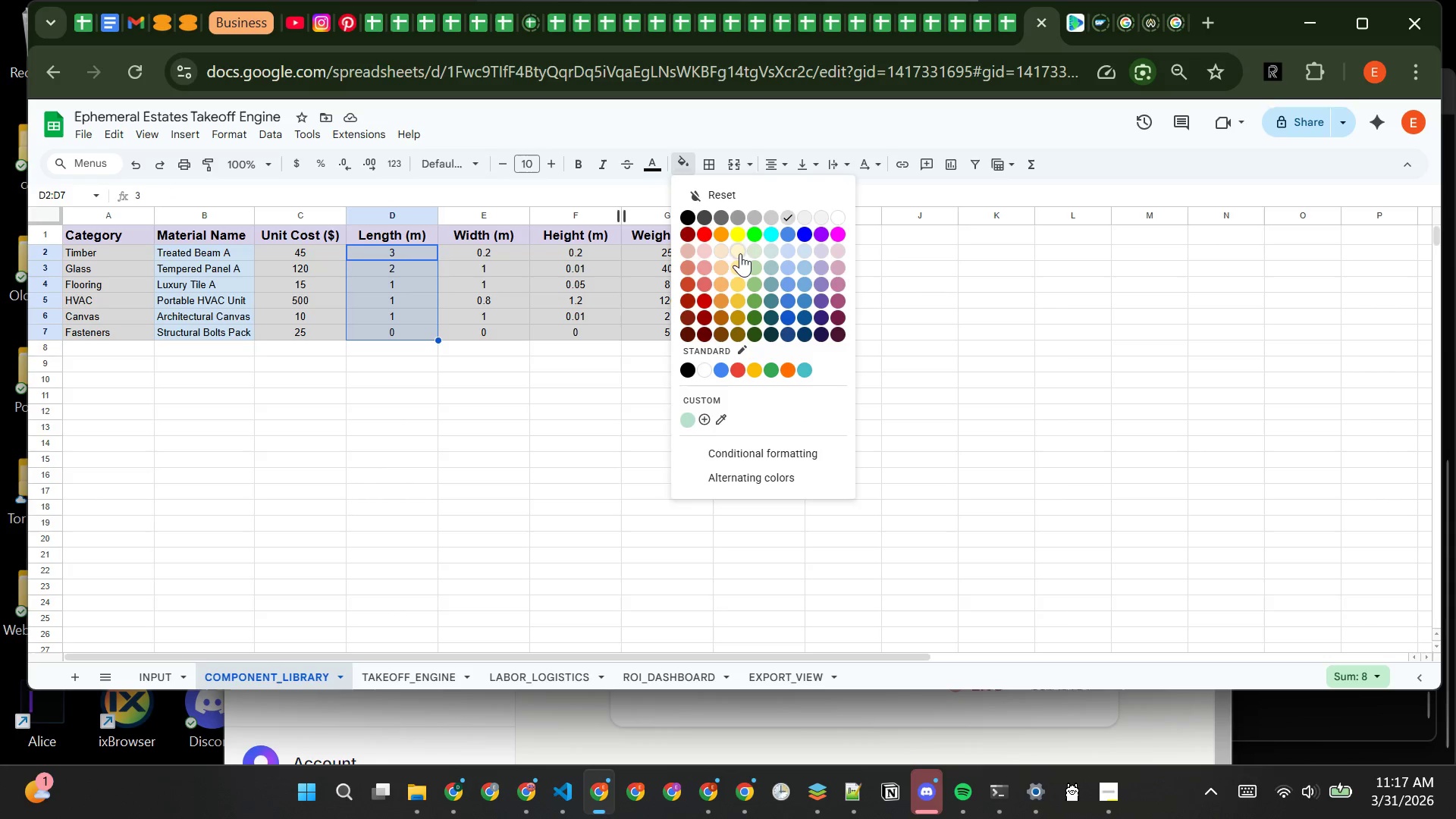 
left_click([701, 249])
 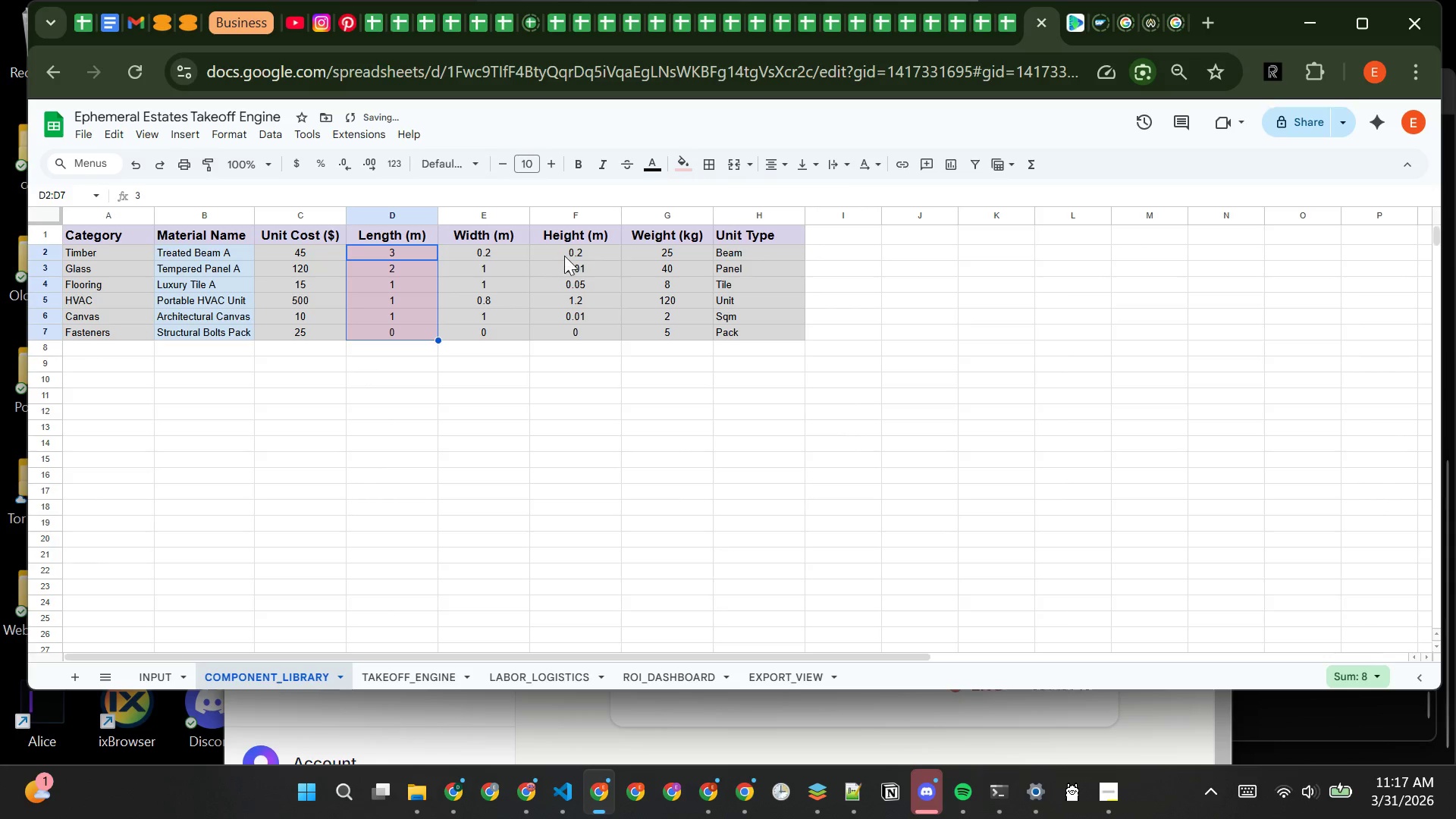 
left_click([566, 254])
 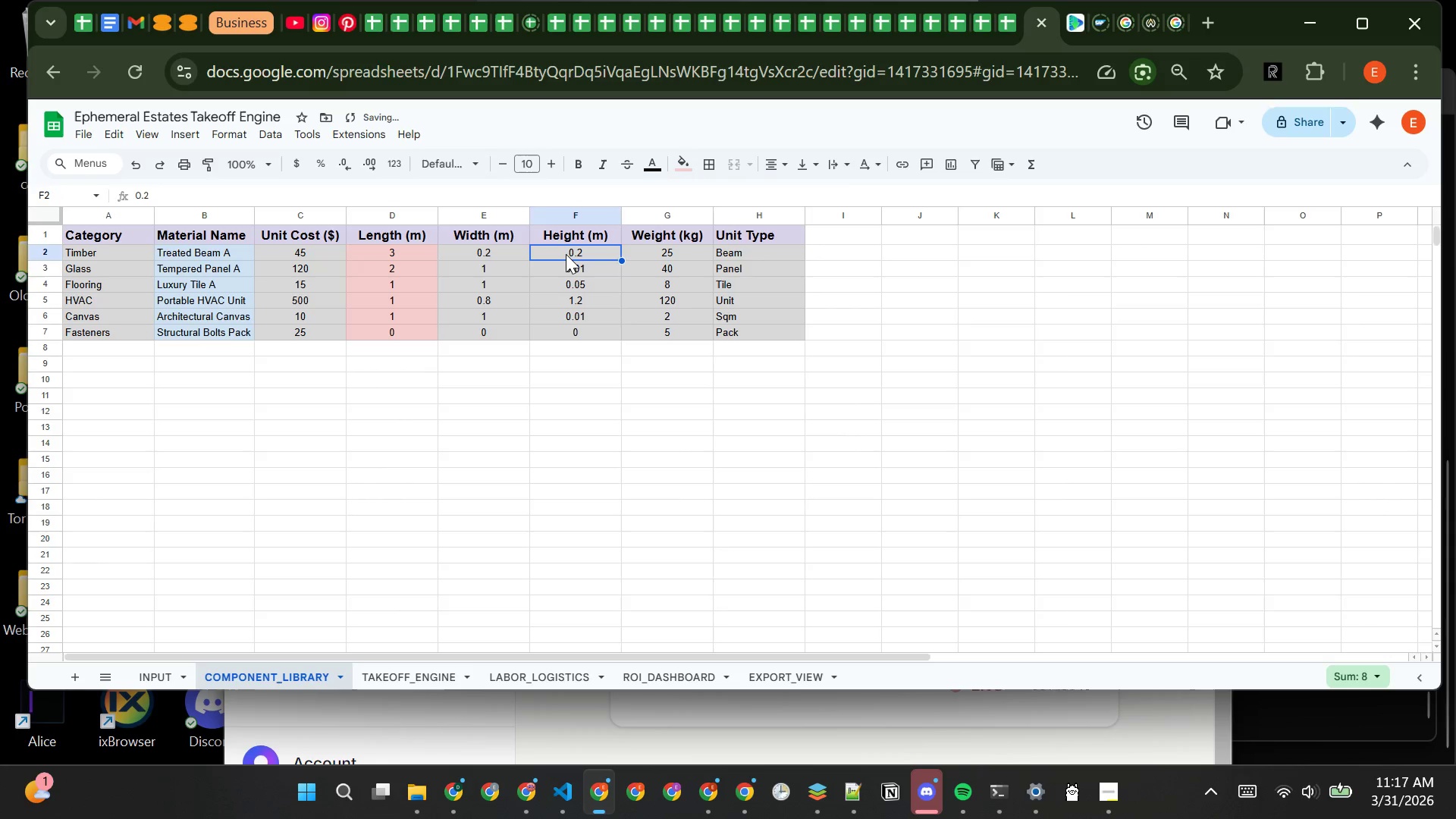 
left_click_drag(start_coordinate=[566, 254], to_coordinate=[572, 328])
 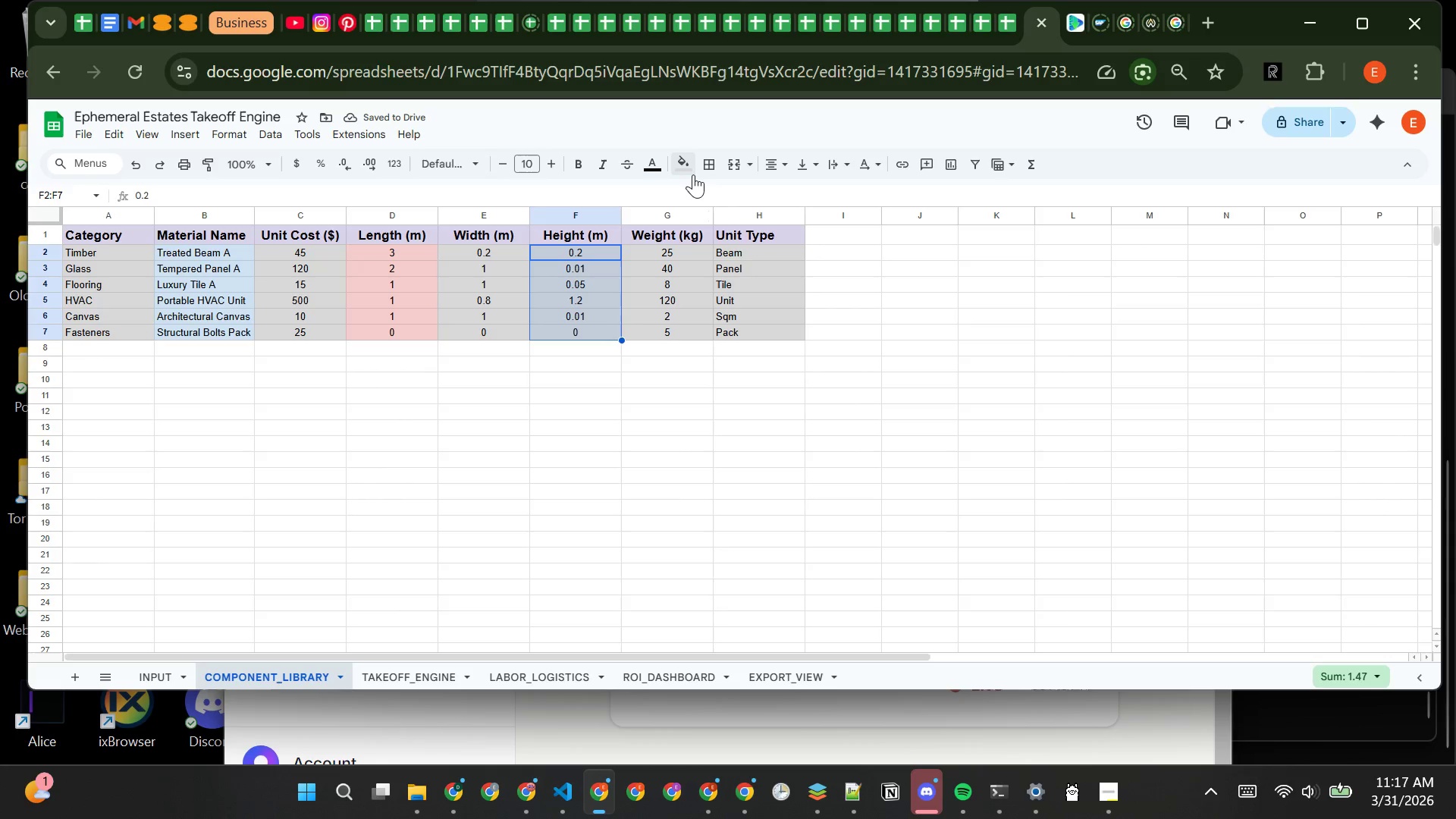 
left_click([691, 171])
 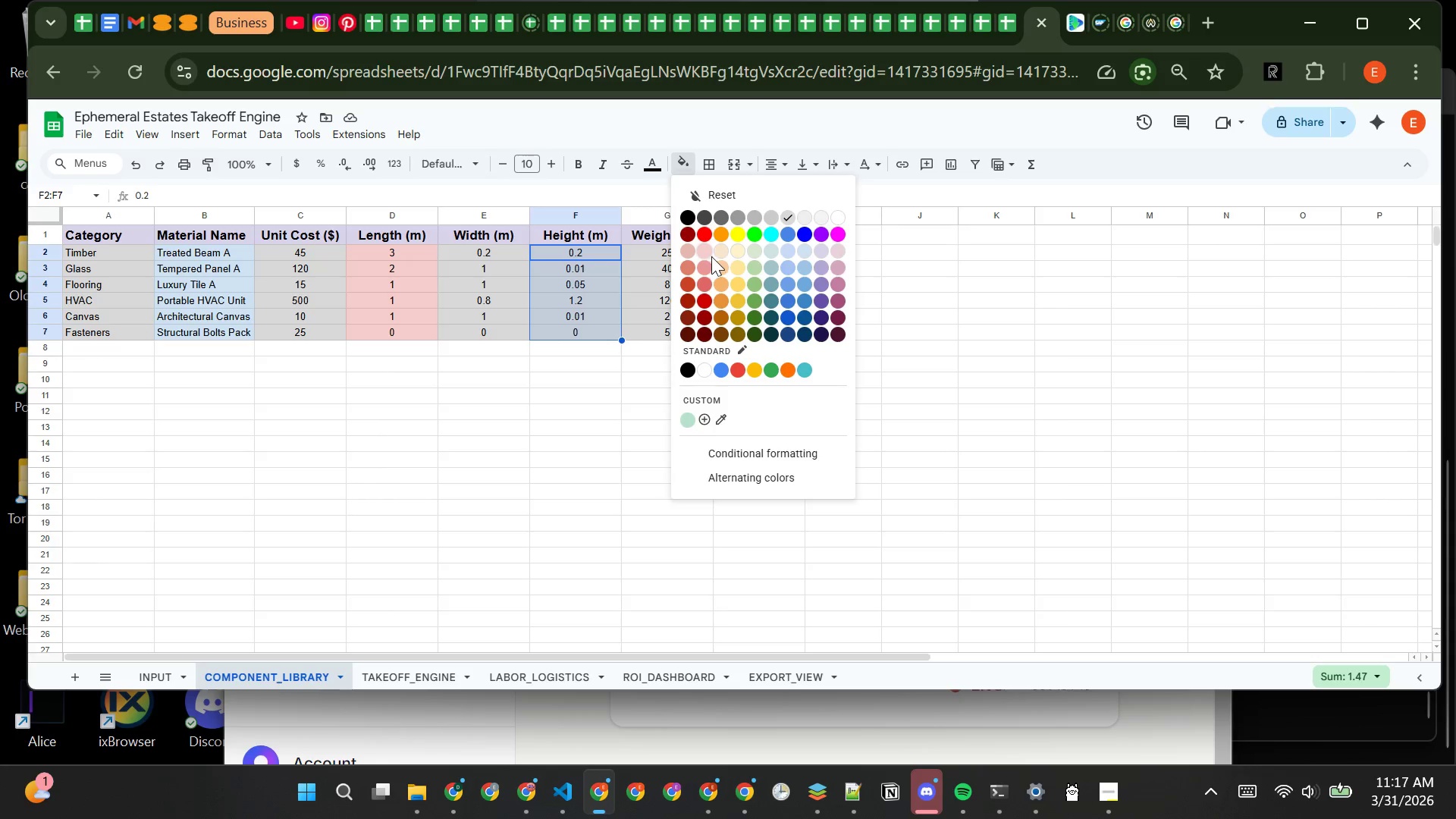 
left_click([755, 255])
 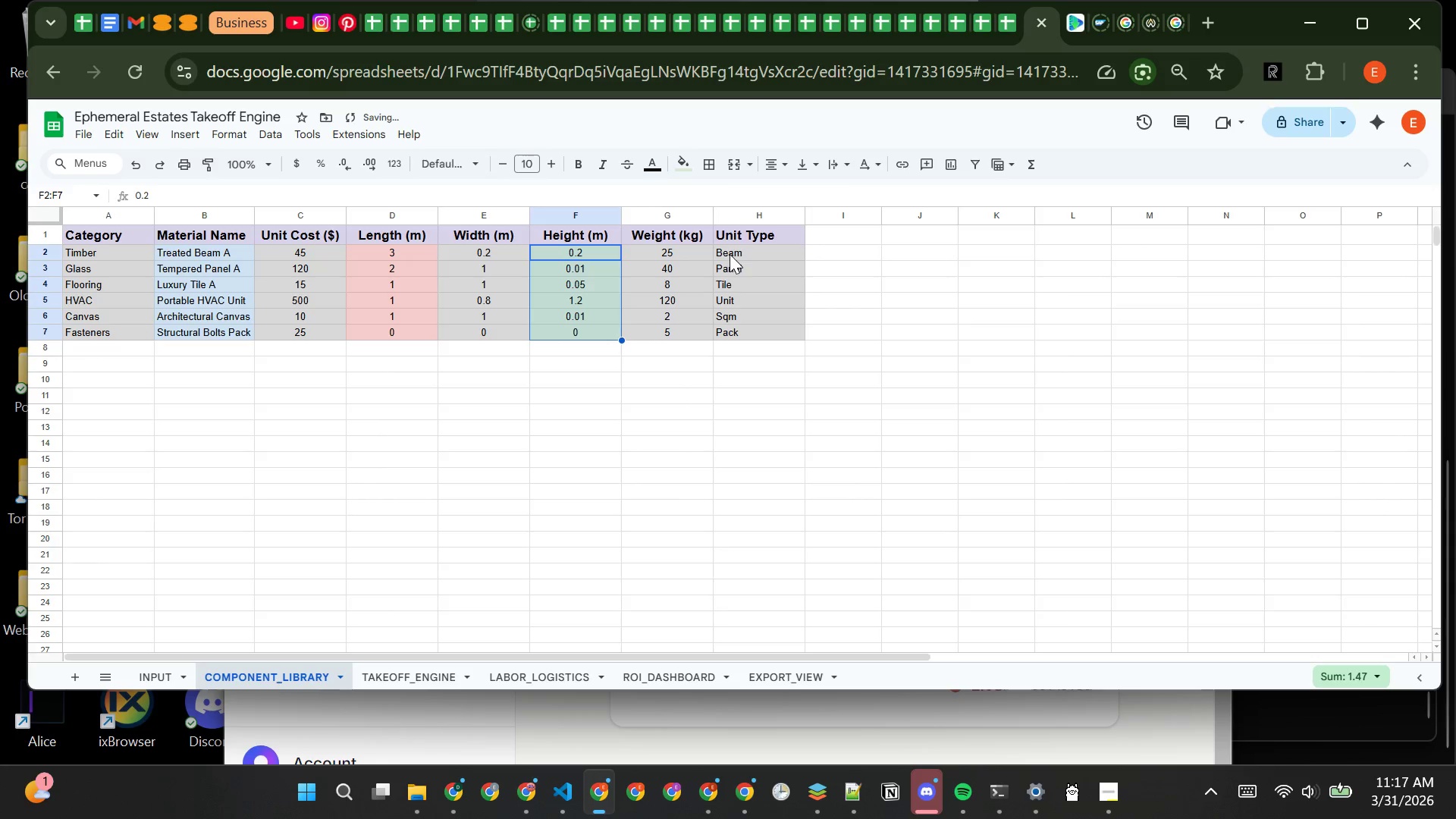 
left_click([731, 254])
 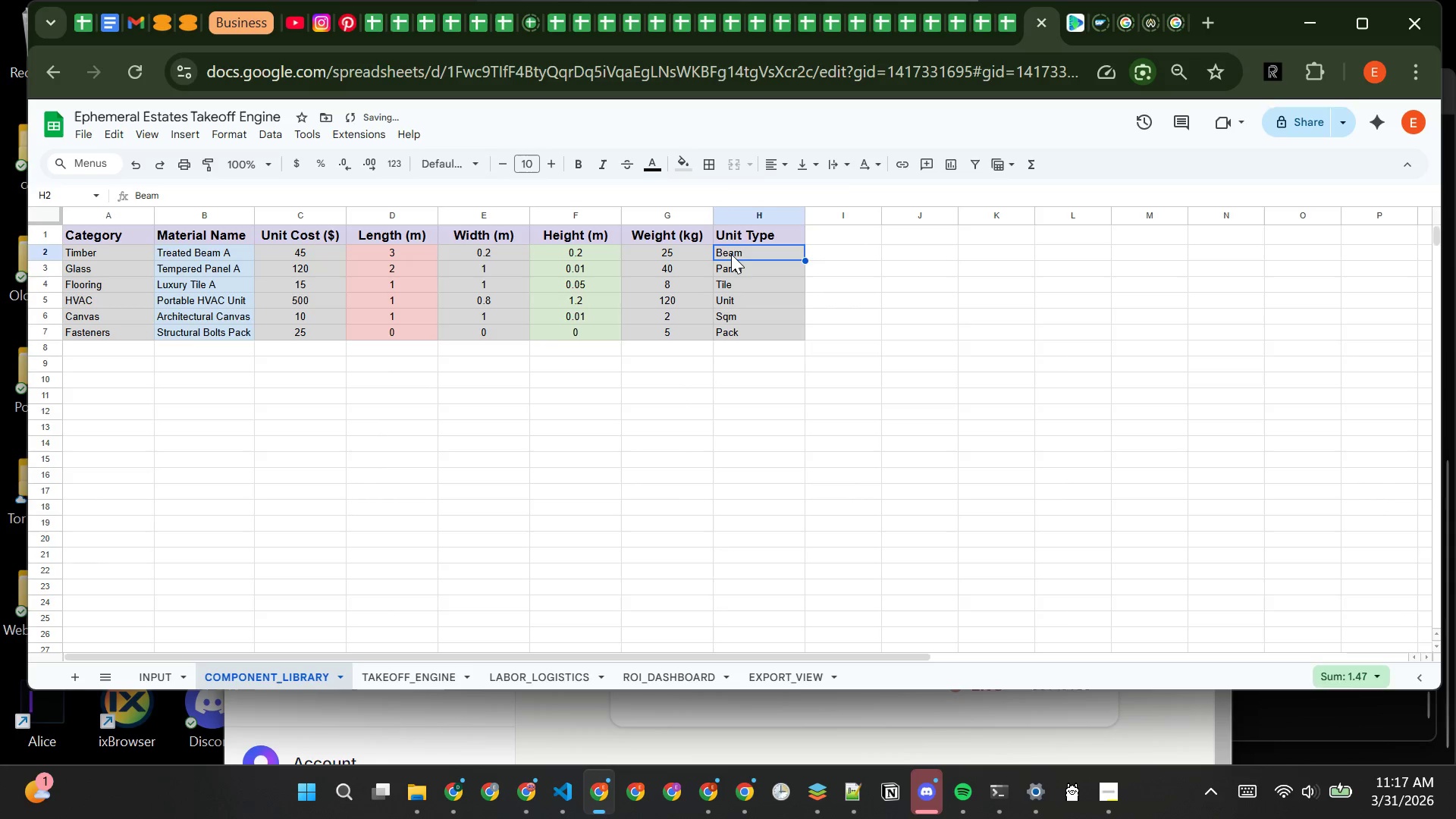 
left_click_drag(start_coordinate=[731, 254], to_coordinate=[736, 327])
 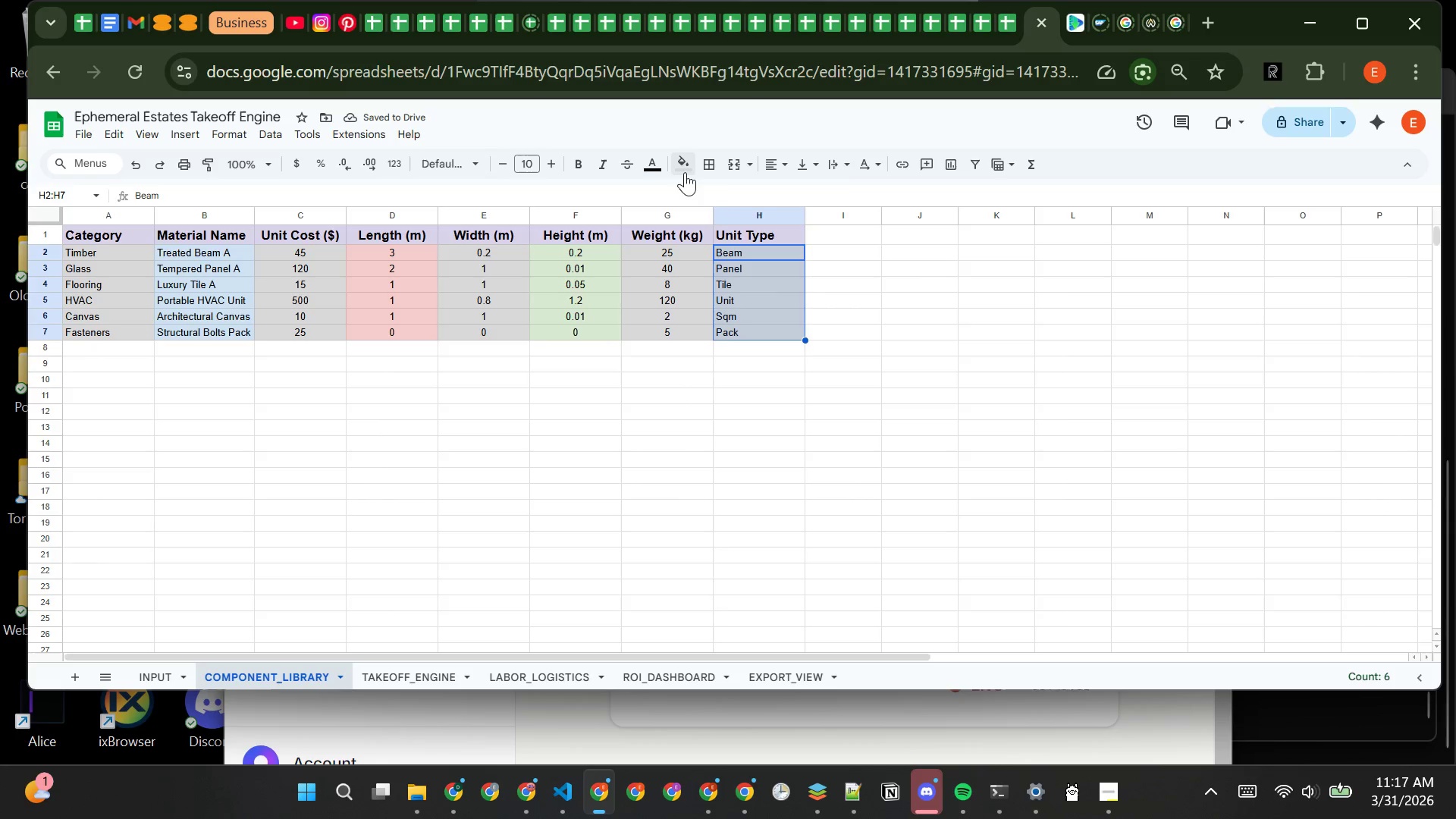 
left_click([685, 165])
 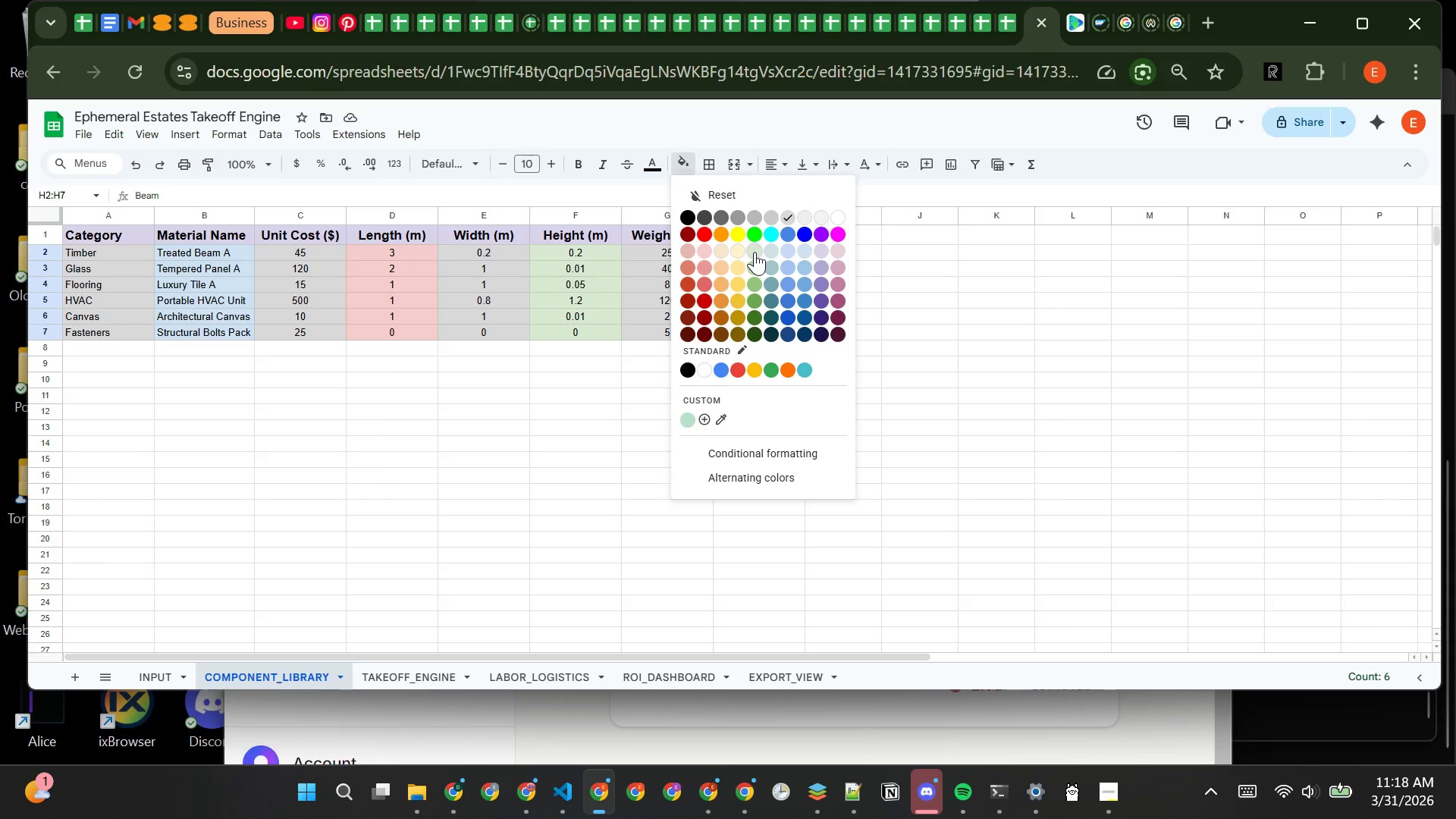 
wait(8.81)
 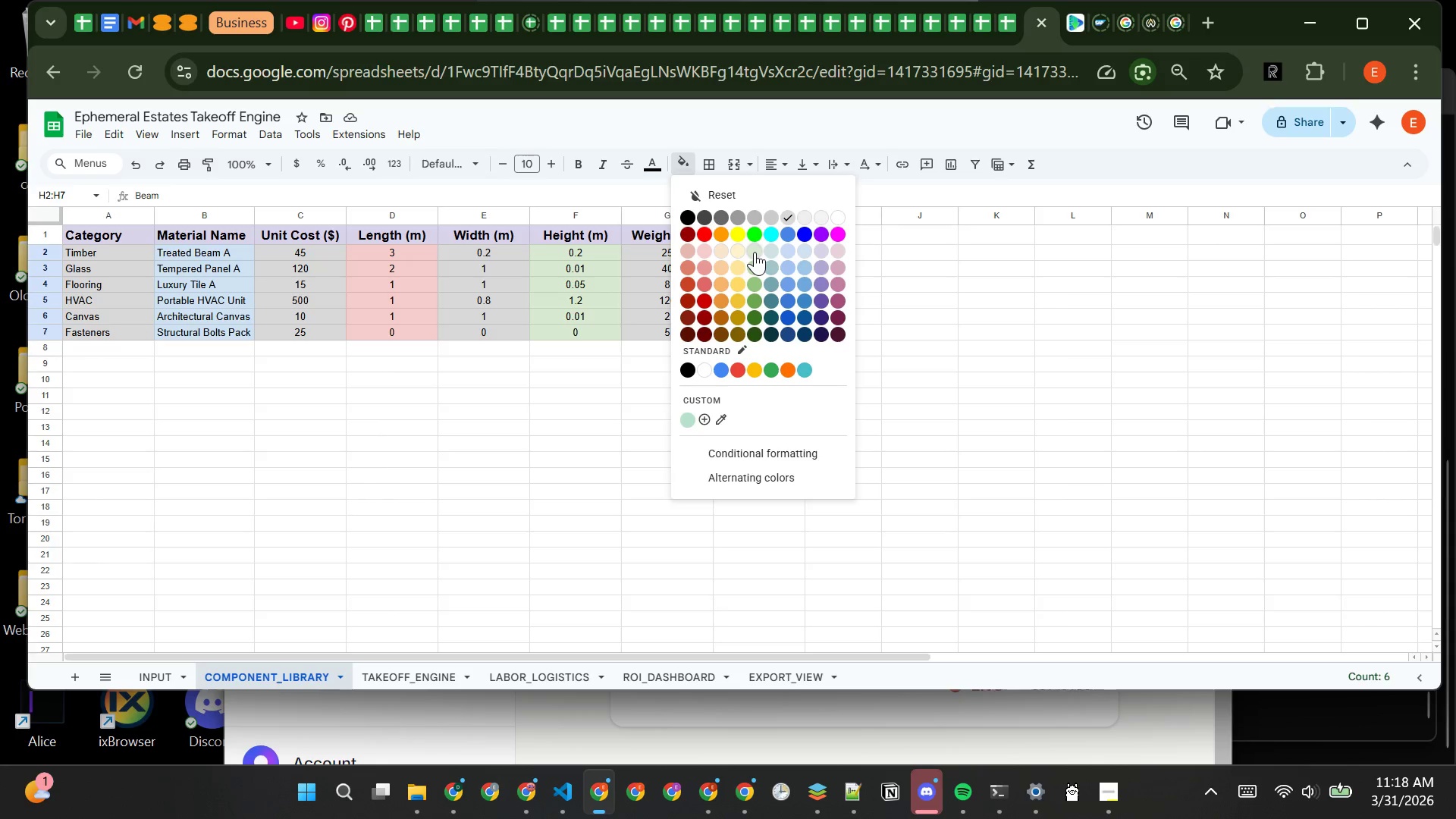 
left_click([841, 254])
 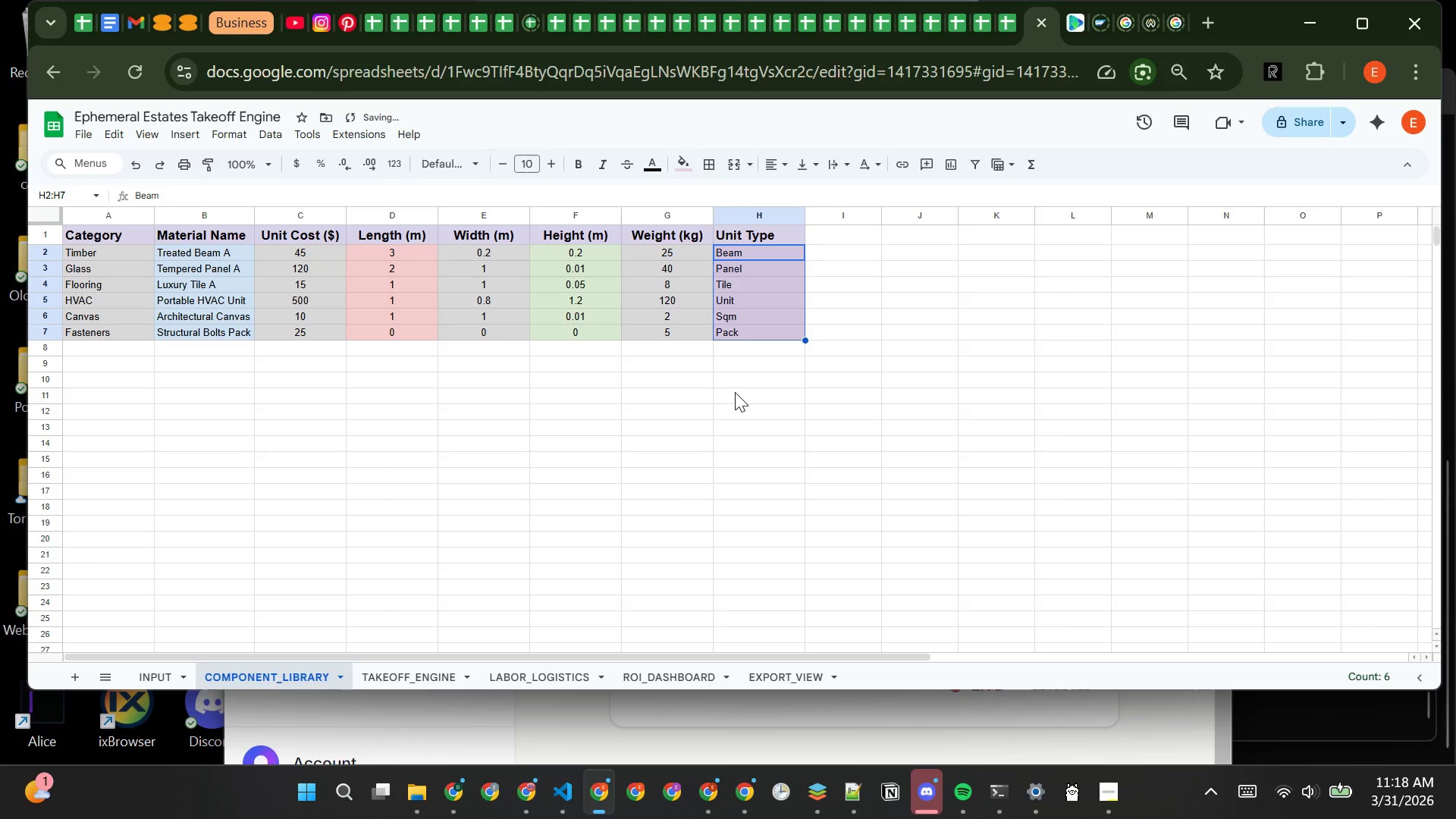 
left_click([725, 416])
 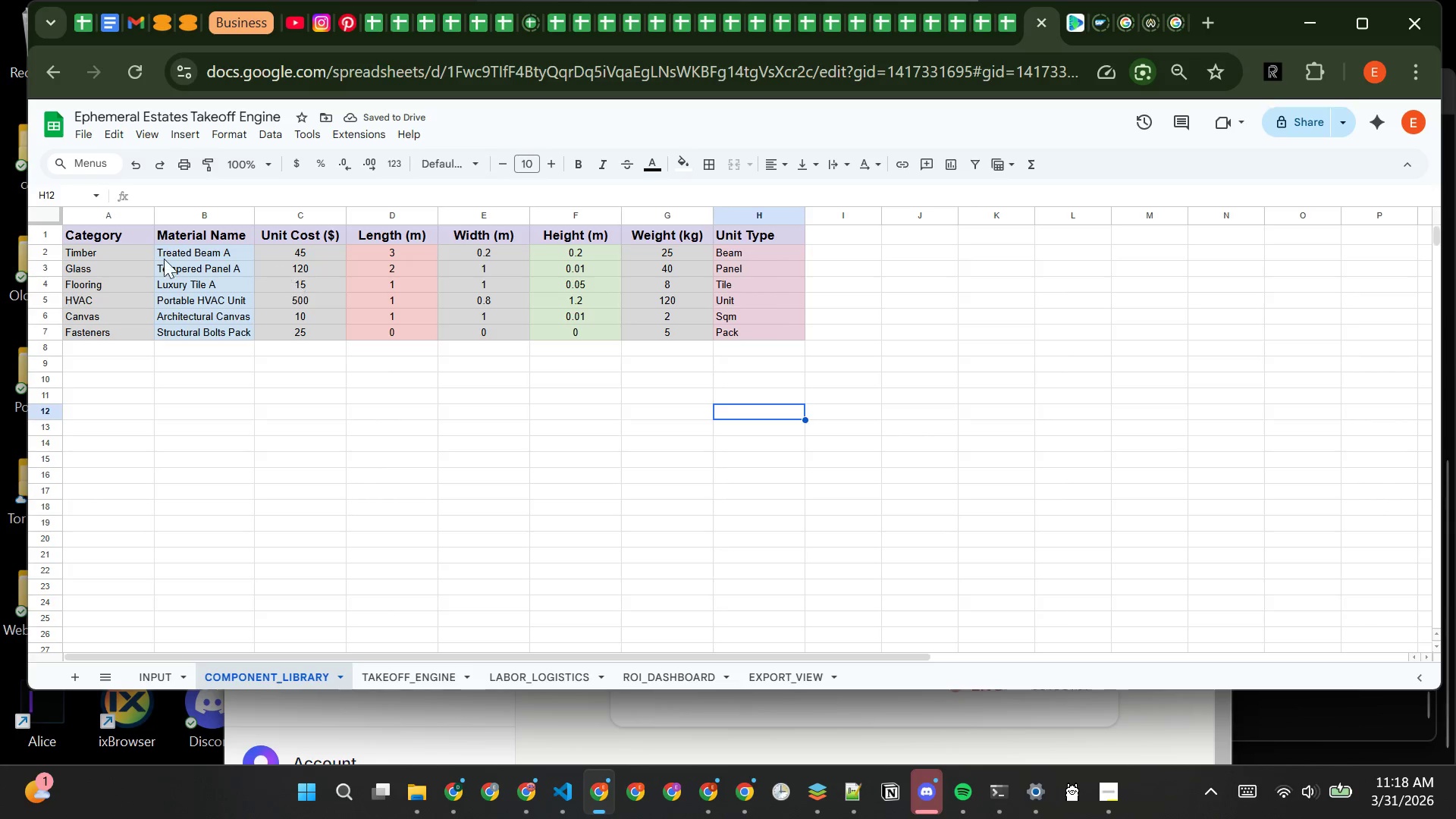 
left_click([99, 227])
 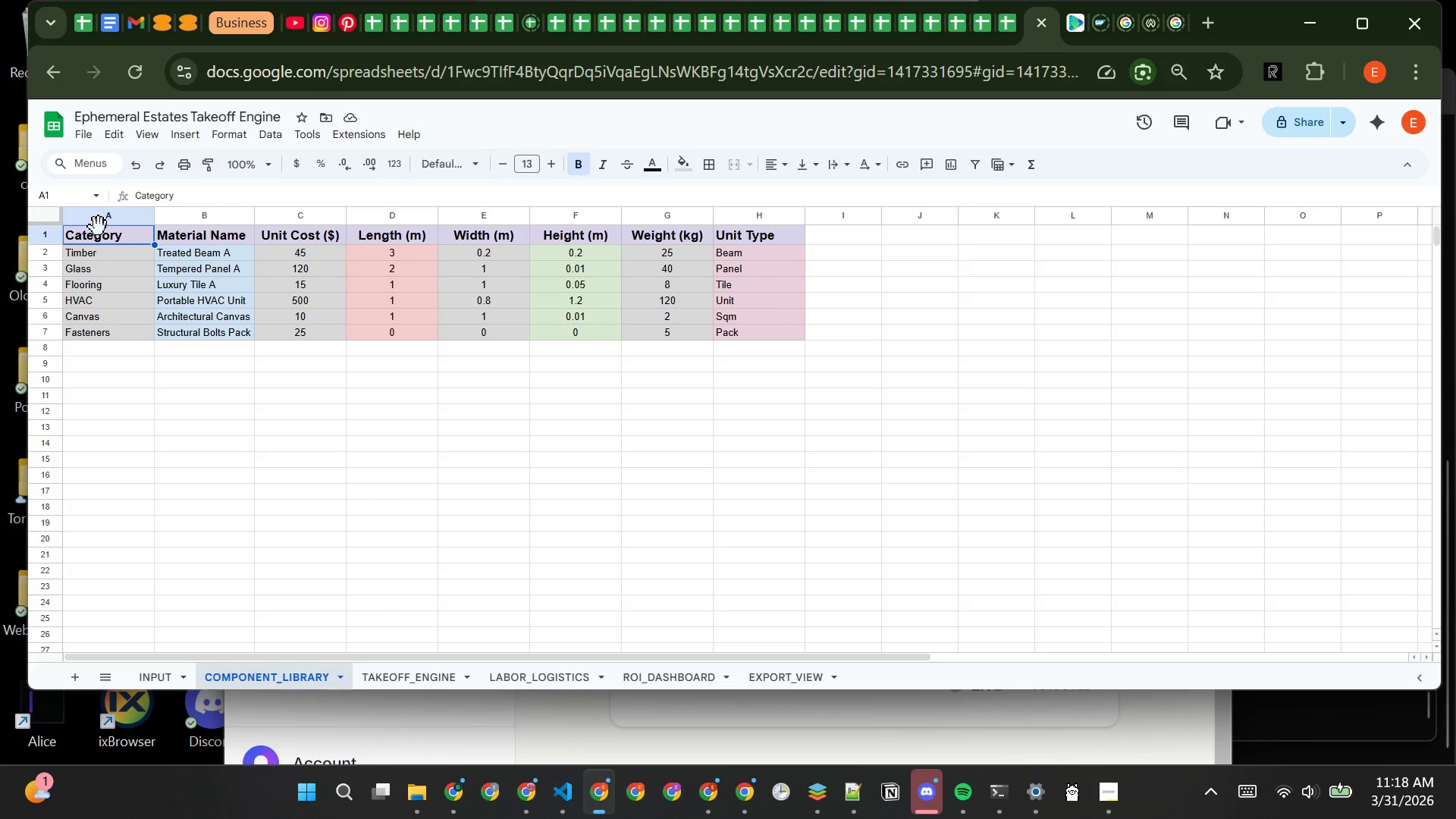 
left_click_drag(start_coordinate=[99, 227], to_coordinate=[115, 229])
 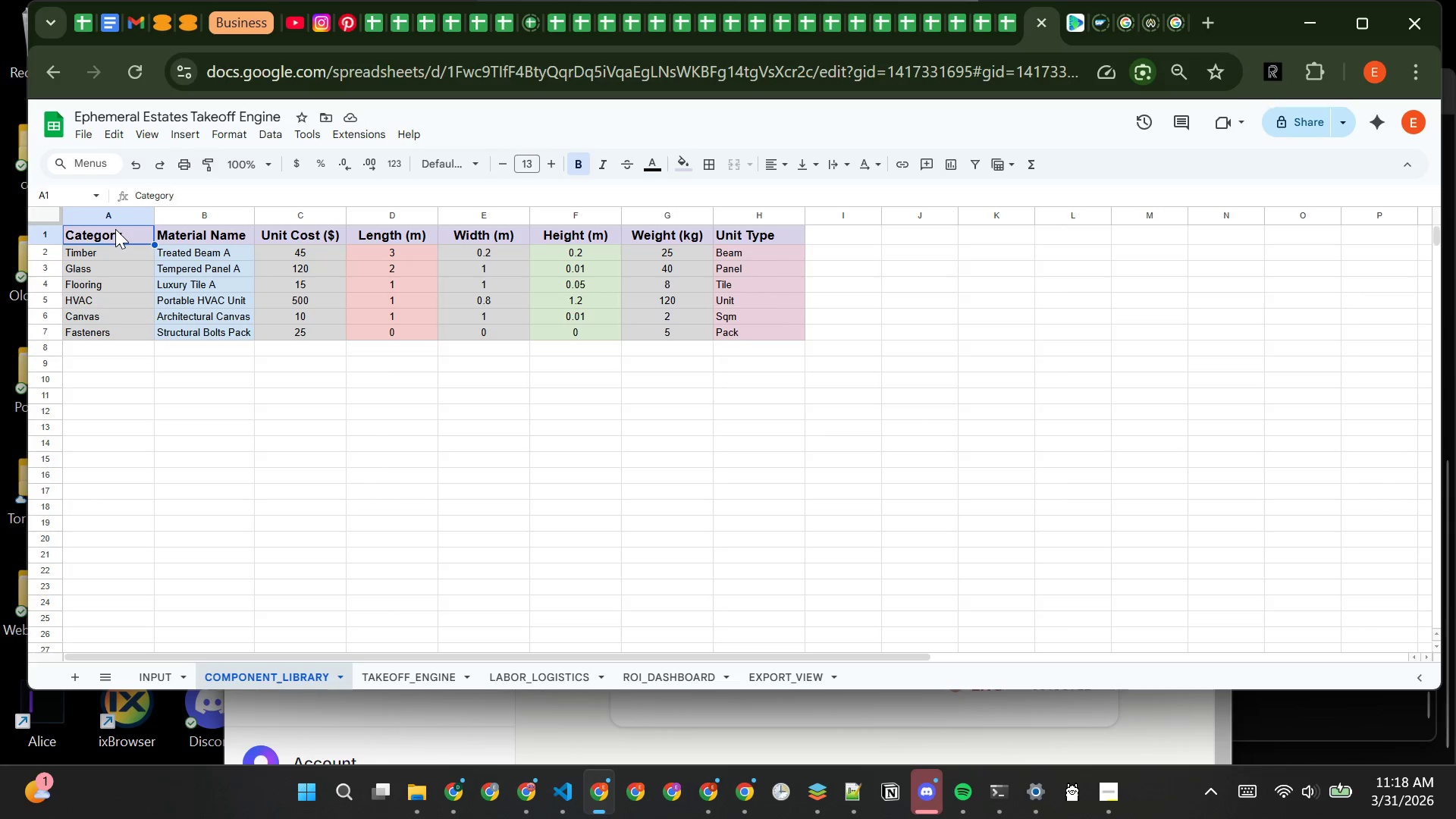 
left_click_drag(start_coordinate=[115, 229], to_coordinate=[758, 339])
 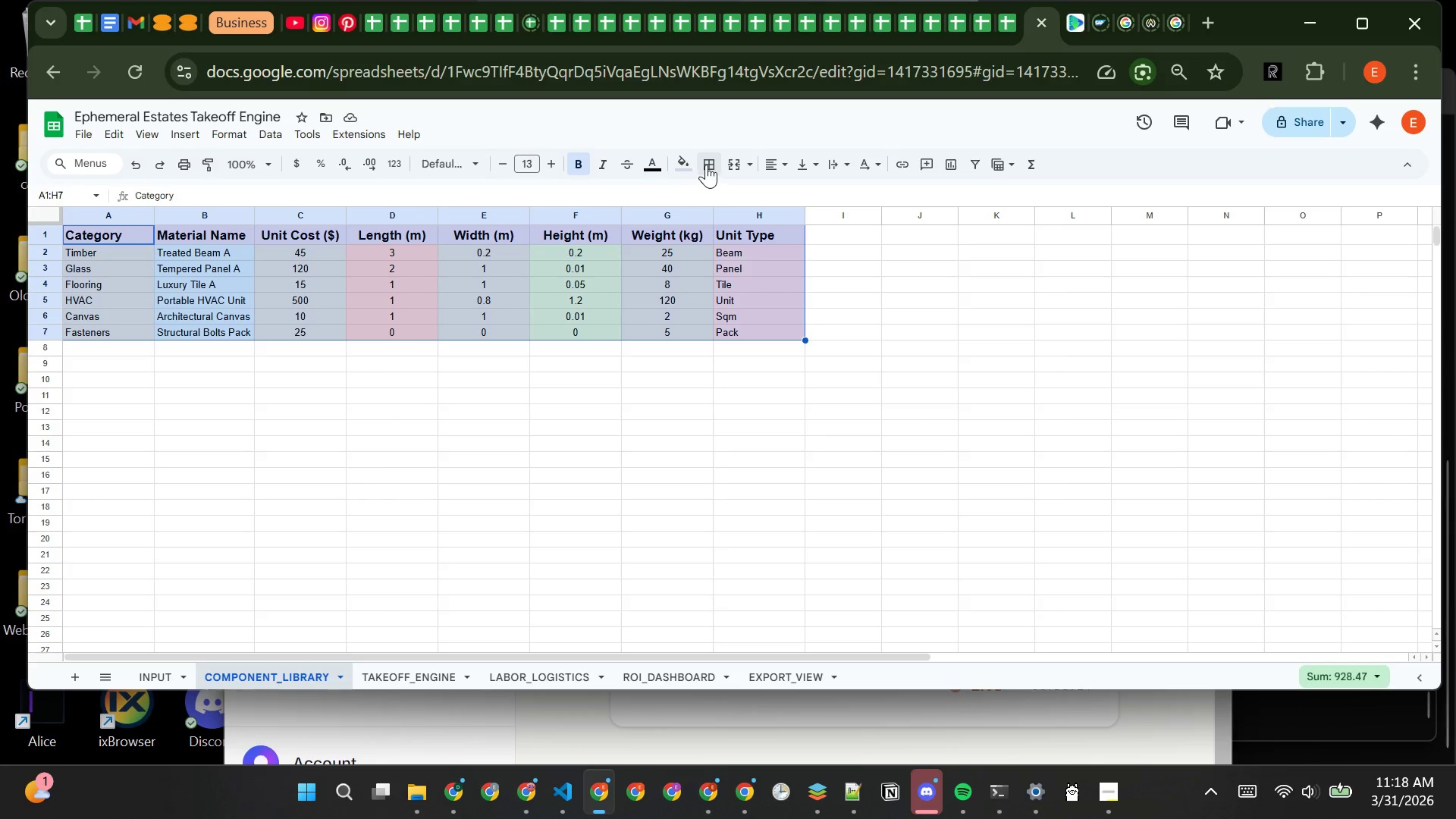 
left_click([708, 163])
 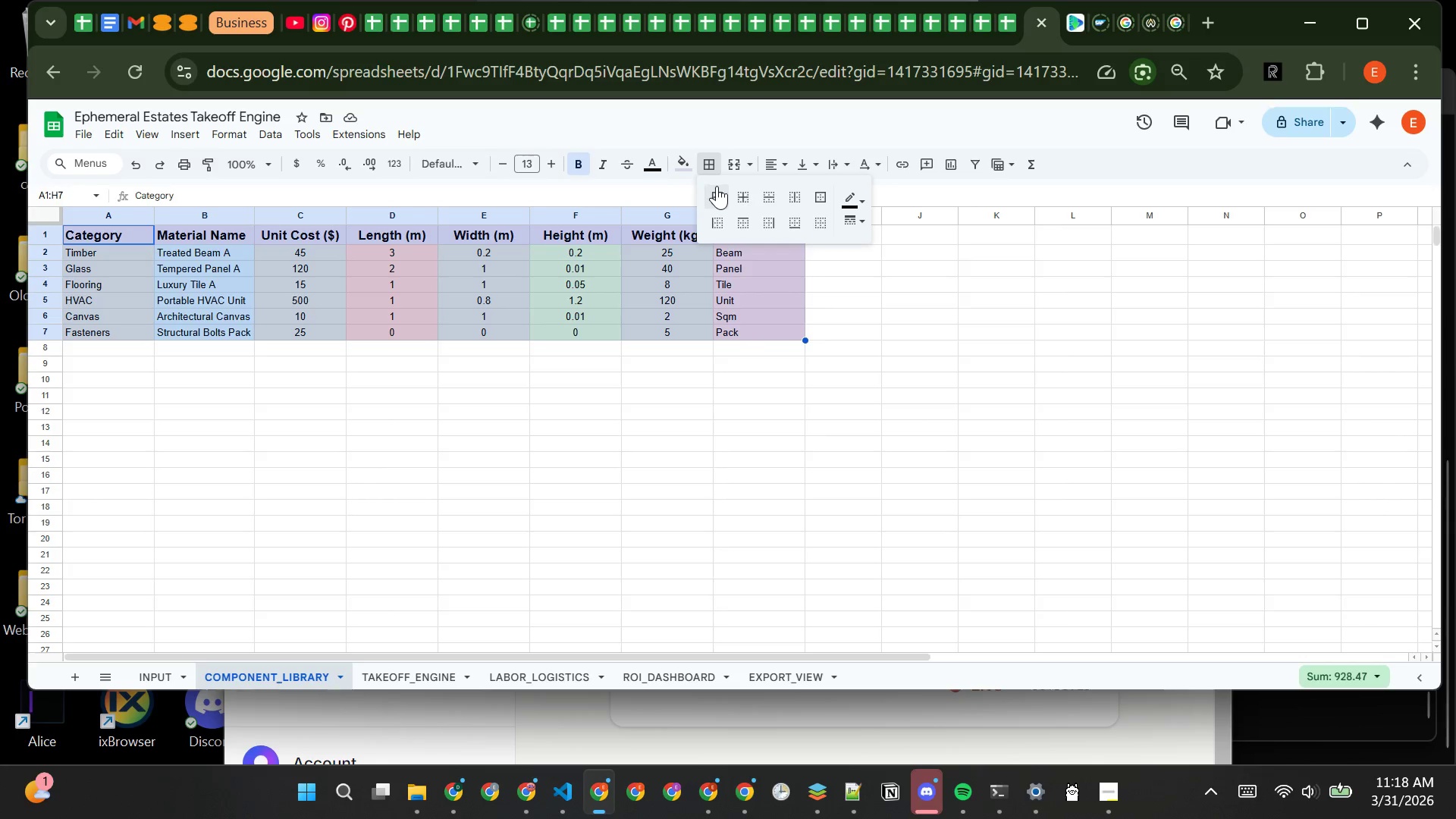 
left_click([720, 190])
 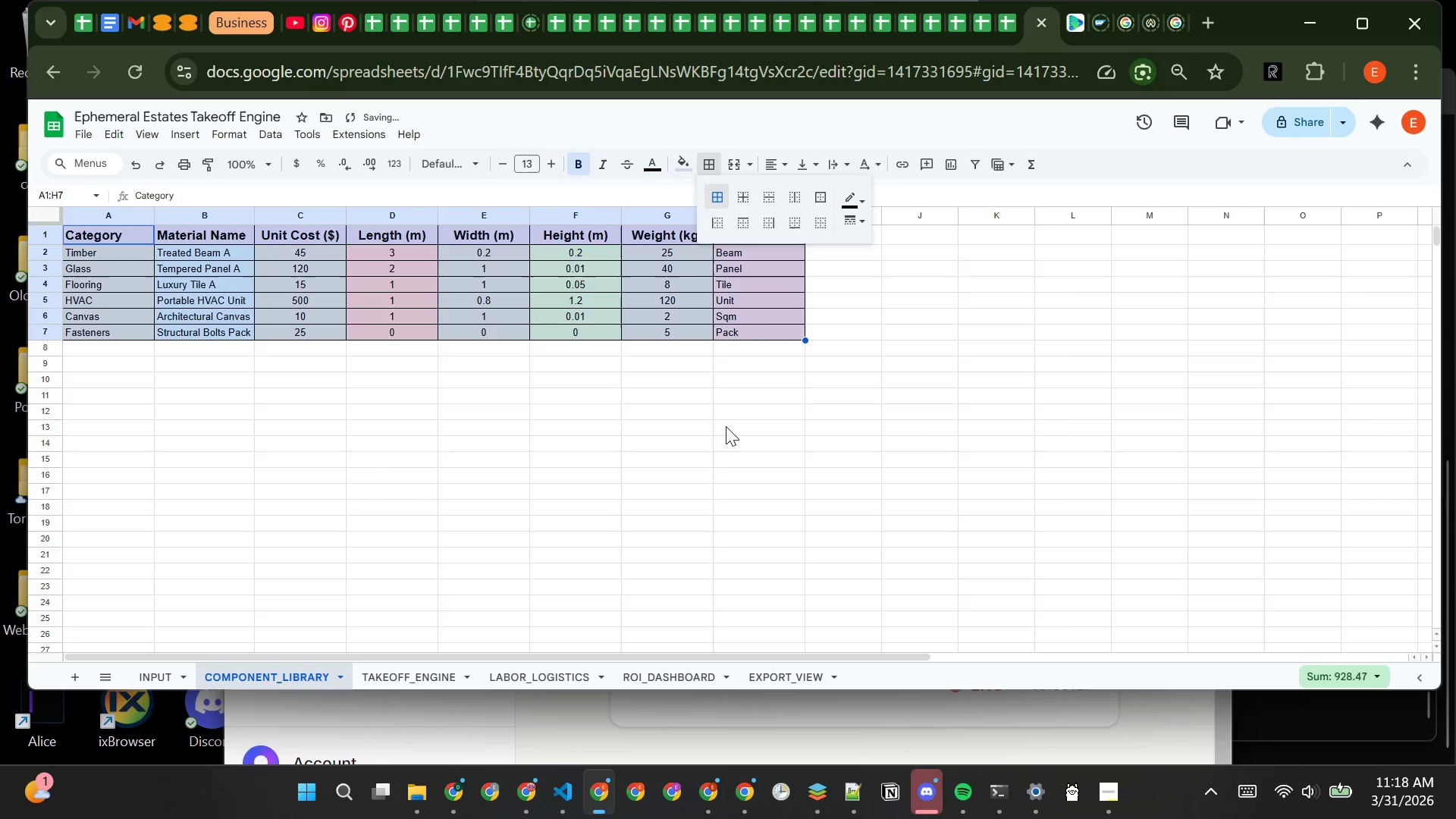 
left_click([726, 426])
 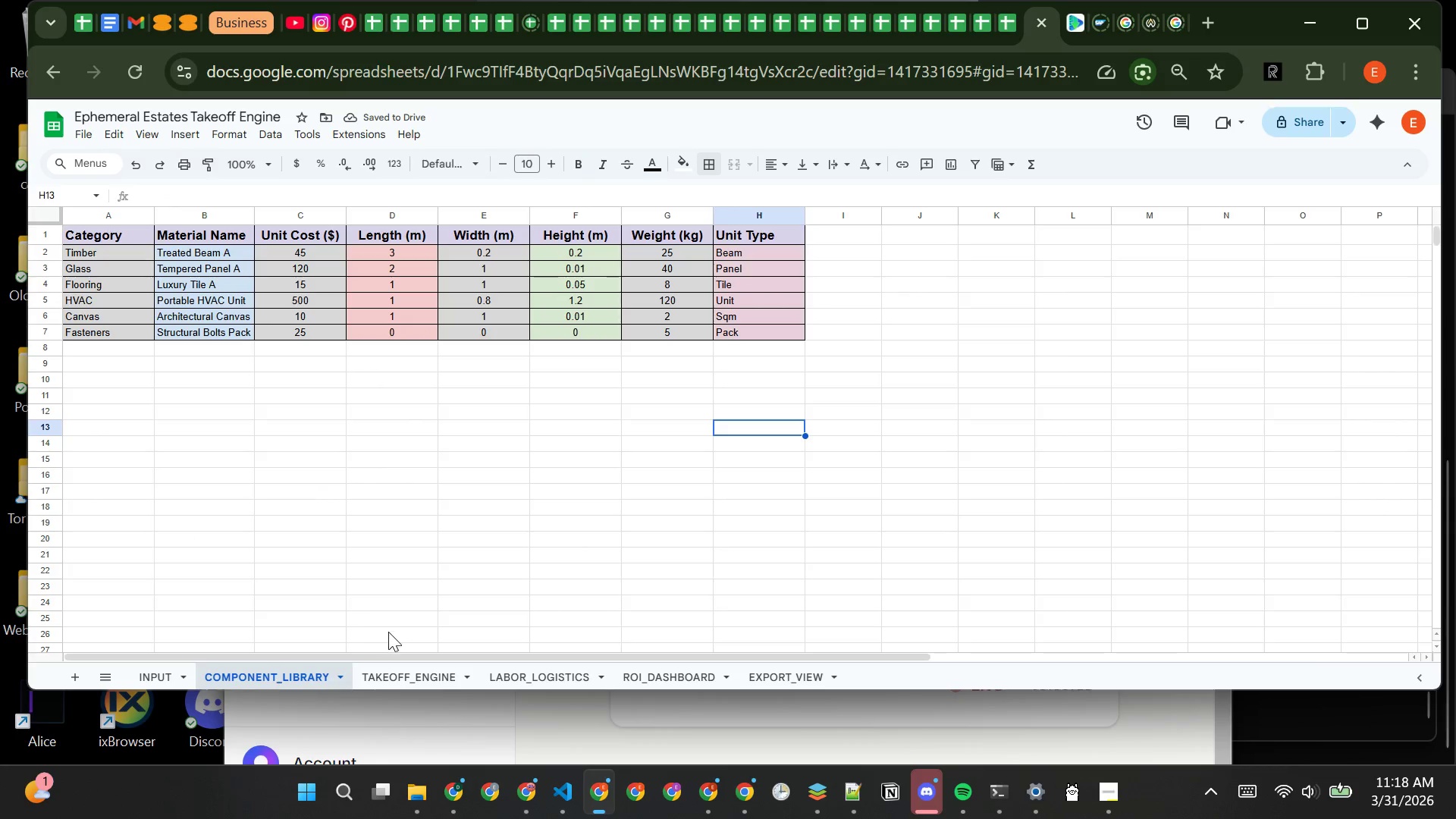 
left_click([409, 680])
 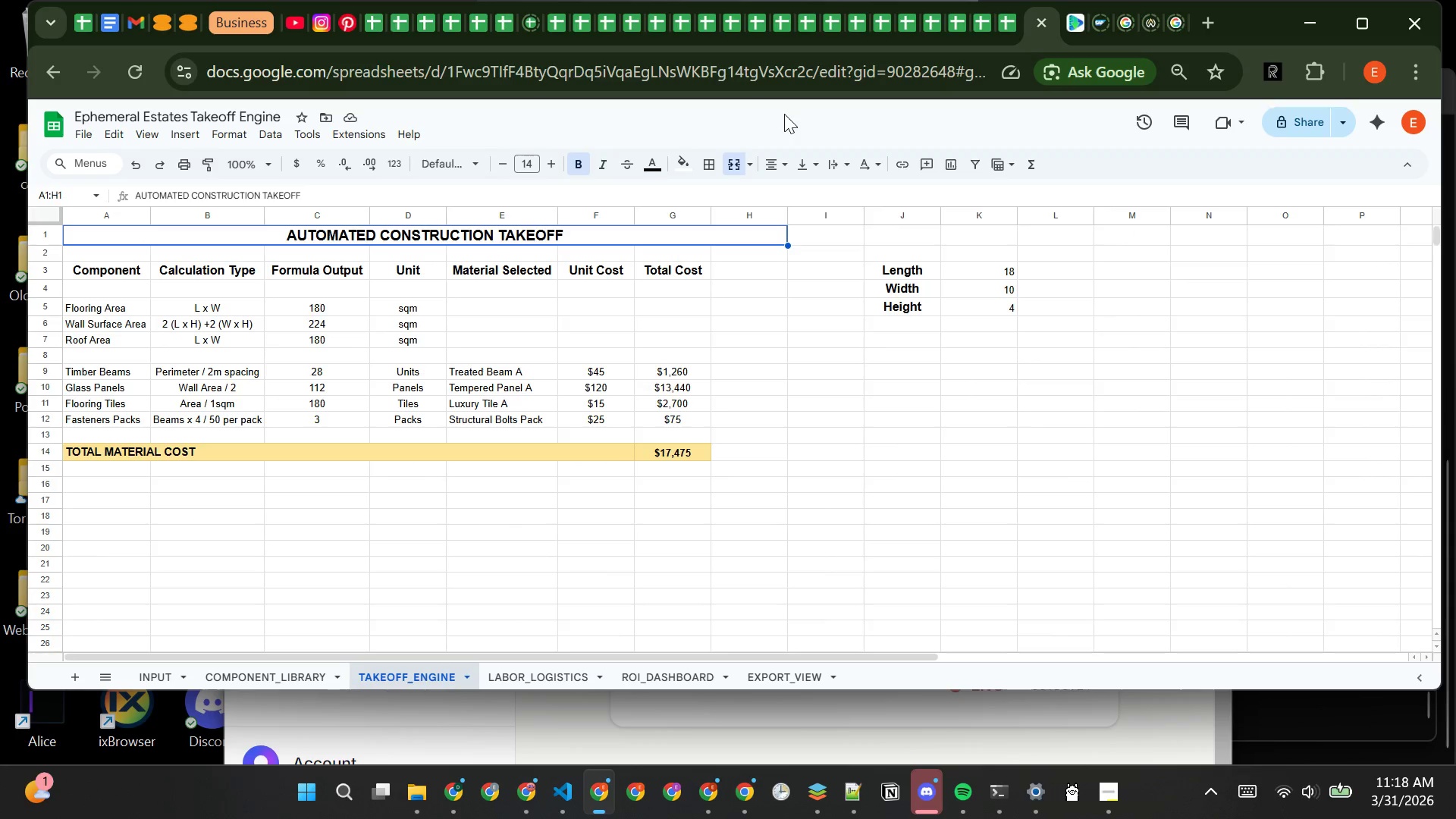 
left_click([682, 162])
 